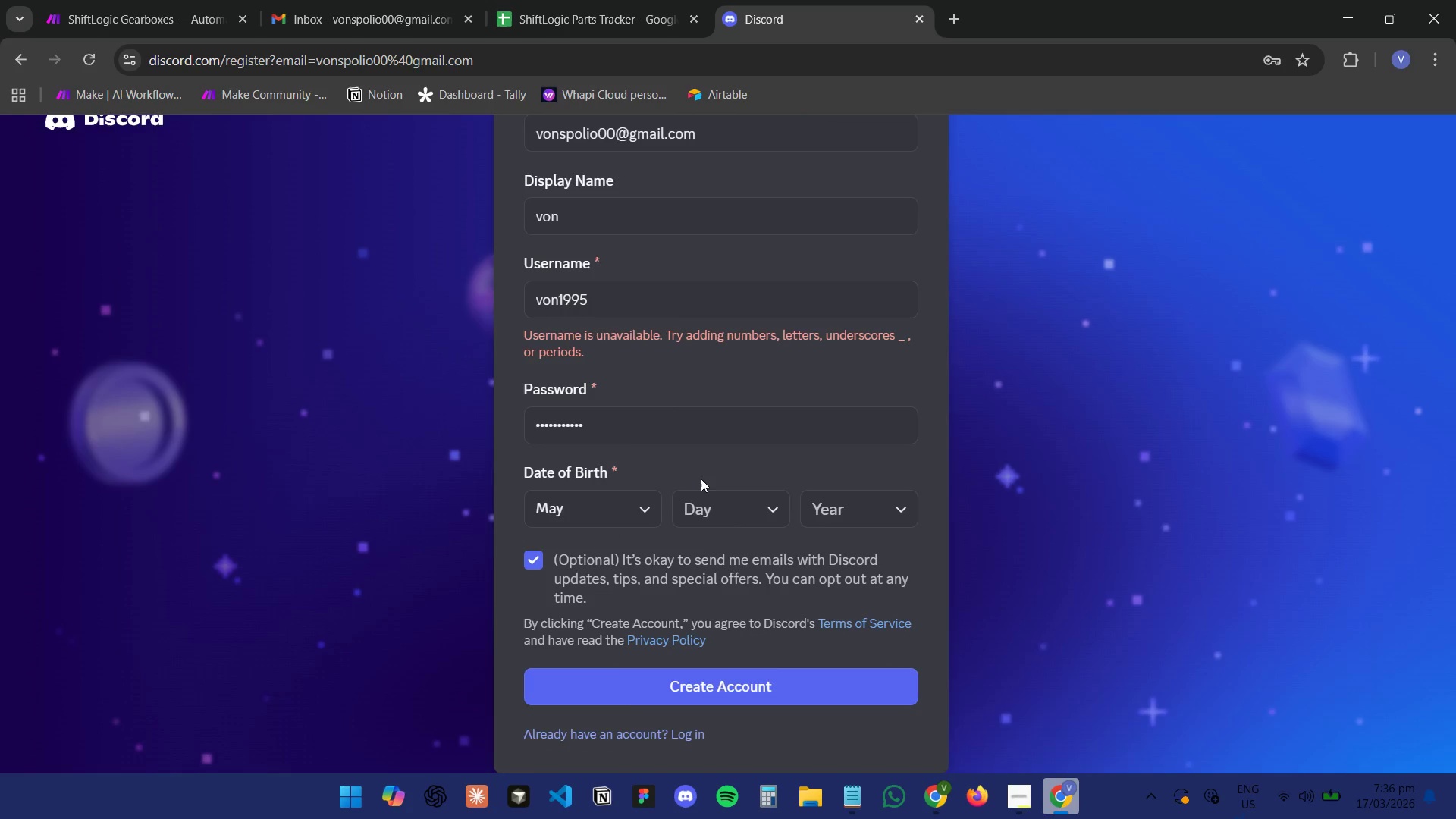 
left_click_drag(start_coordinate=[702, 479], to_coordinate=[706, 485])
 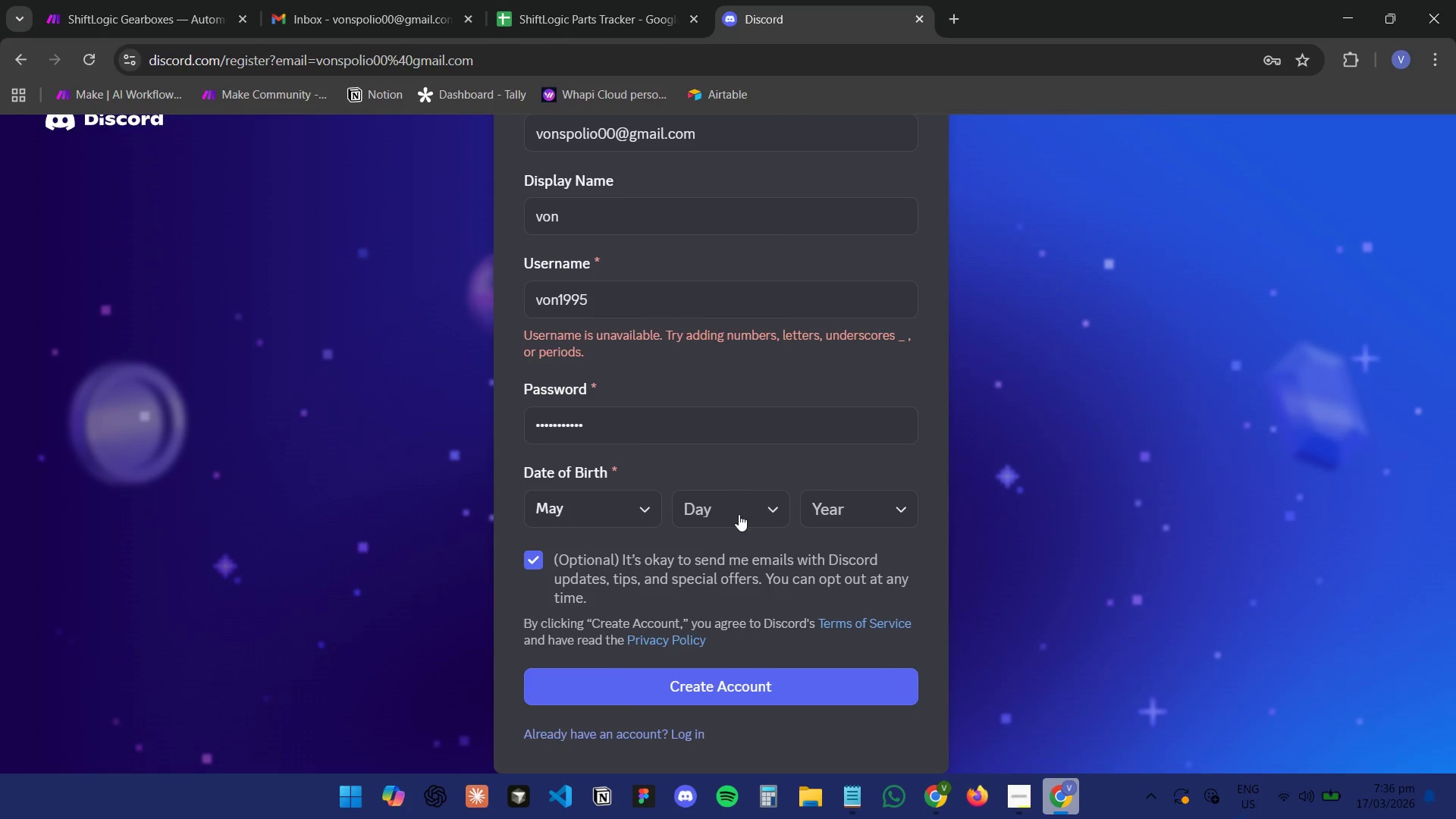 
triple_click([739, 514])
 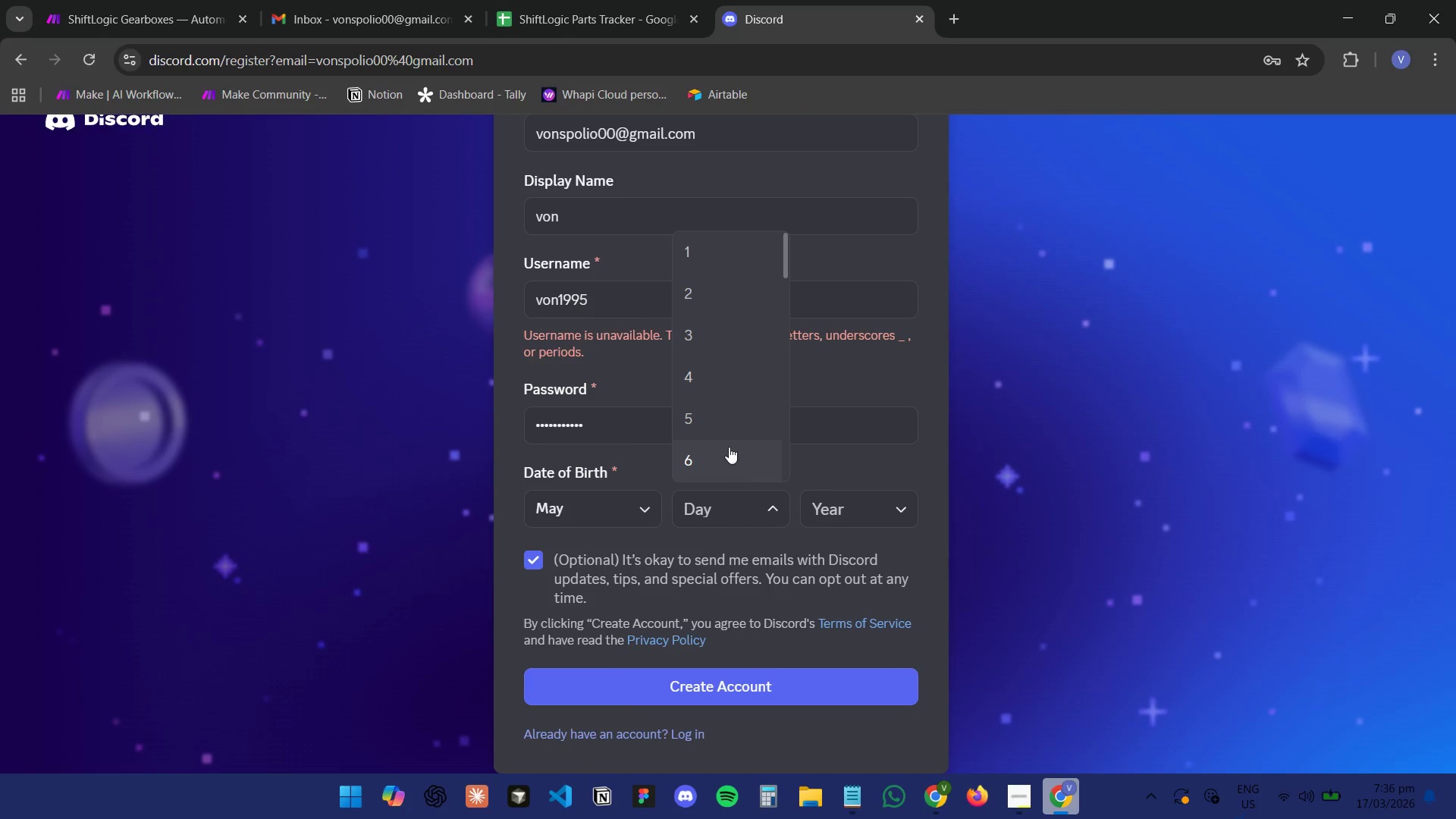 
triple_click([729, 444])
 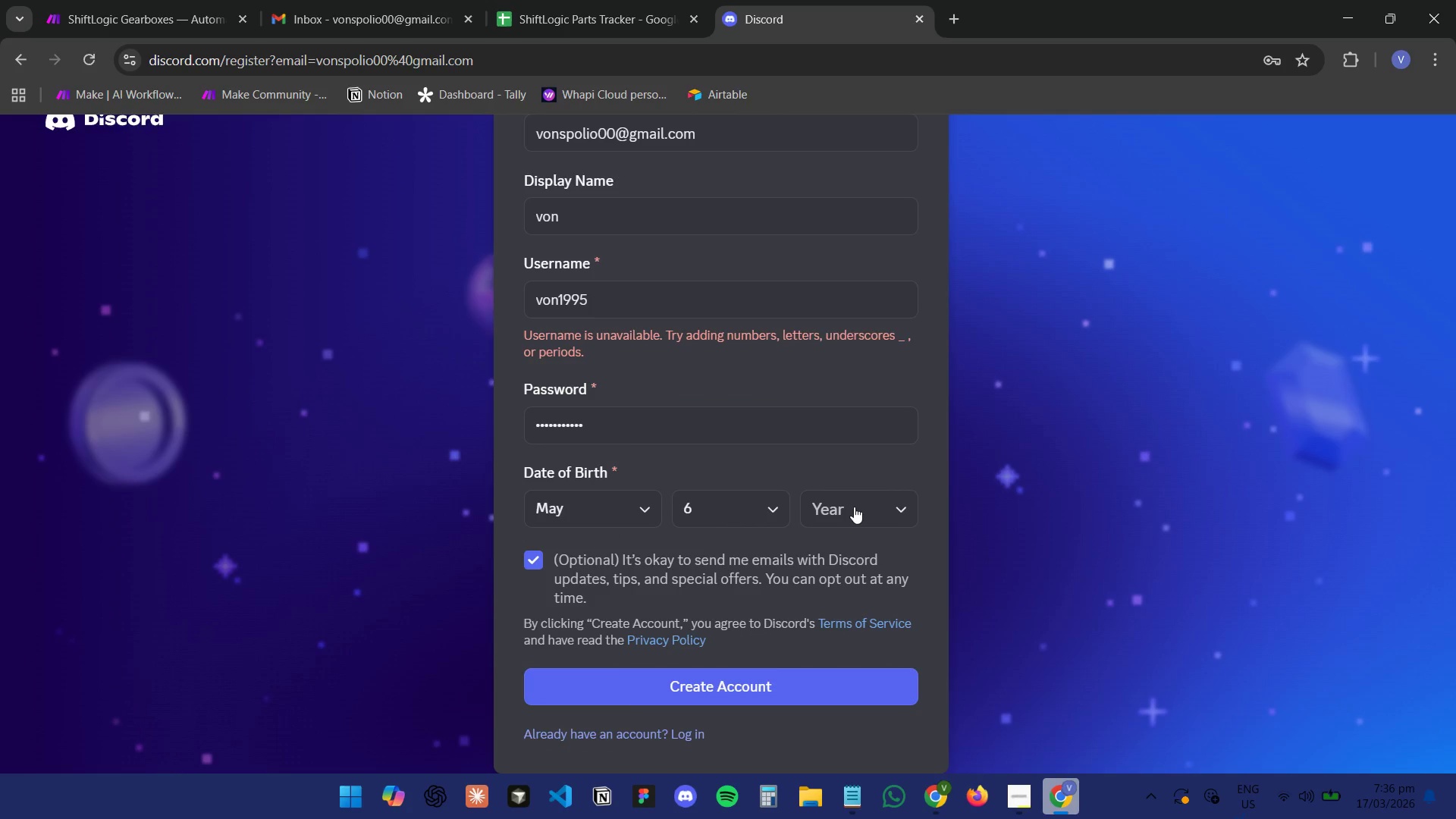 
triple_click([854, 507])
 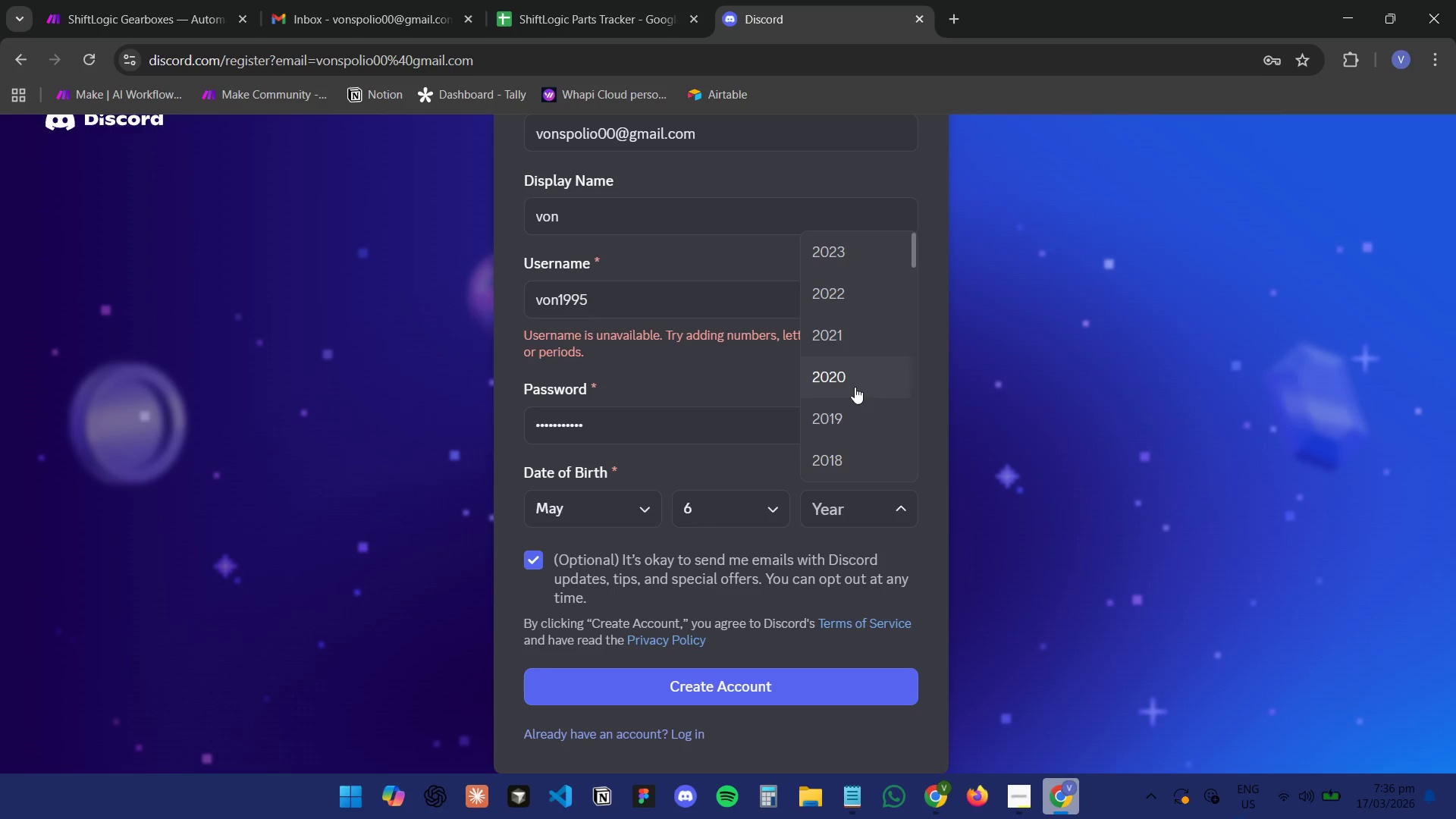 
scroll: coordinate [856, 422], scroll_direction: down, amount: 13.0
 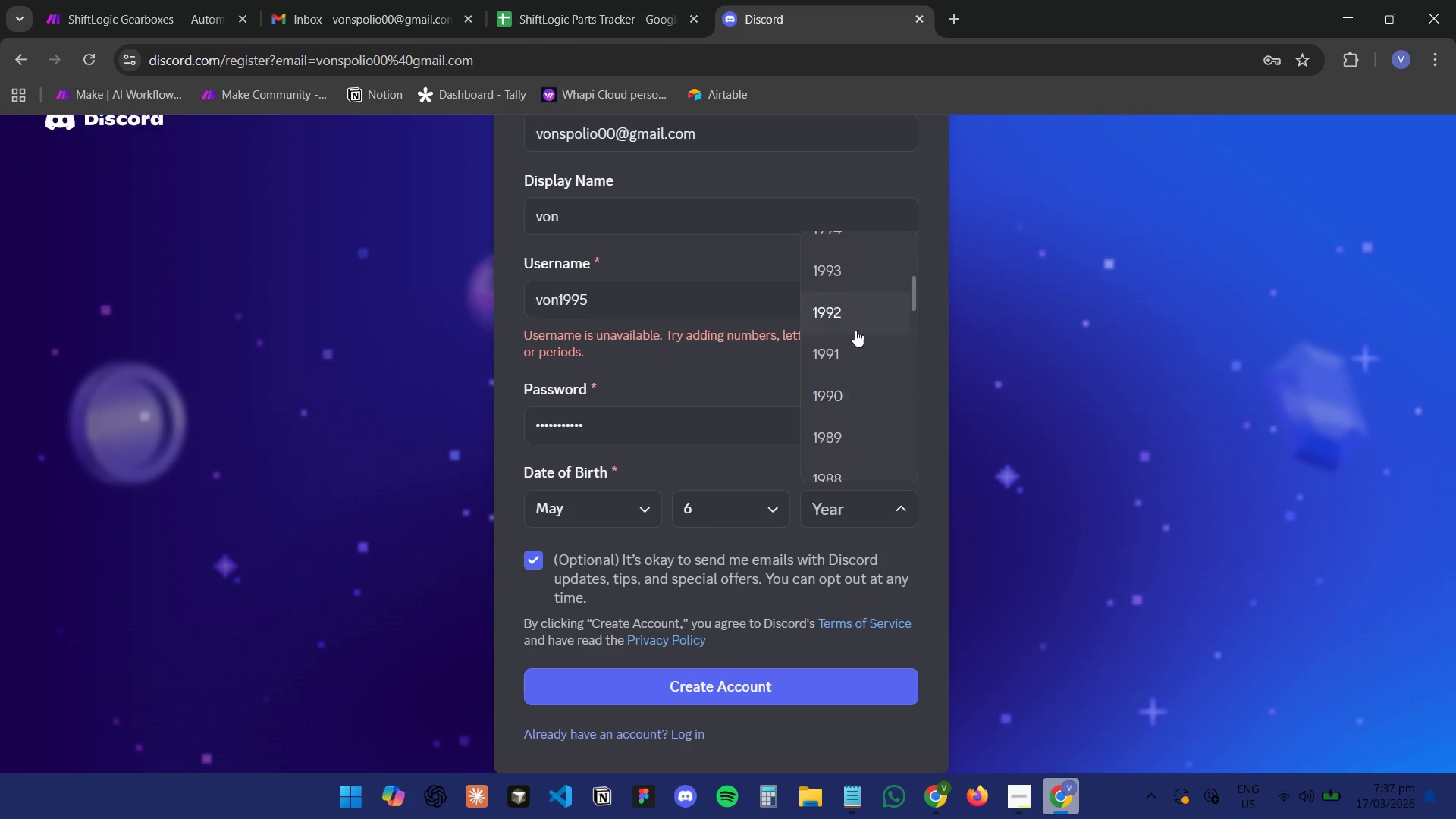 
scroll: coordinate [855, 329], scroll_direction: up, amount: 1.0
 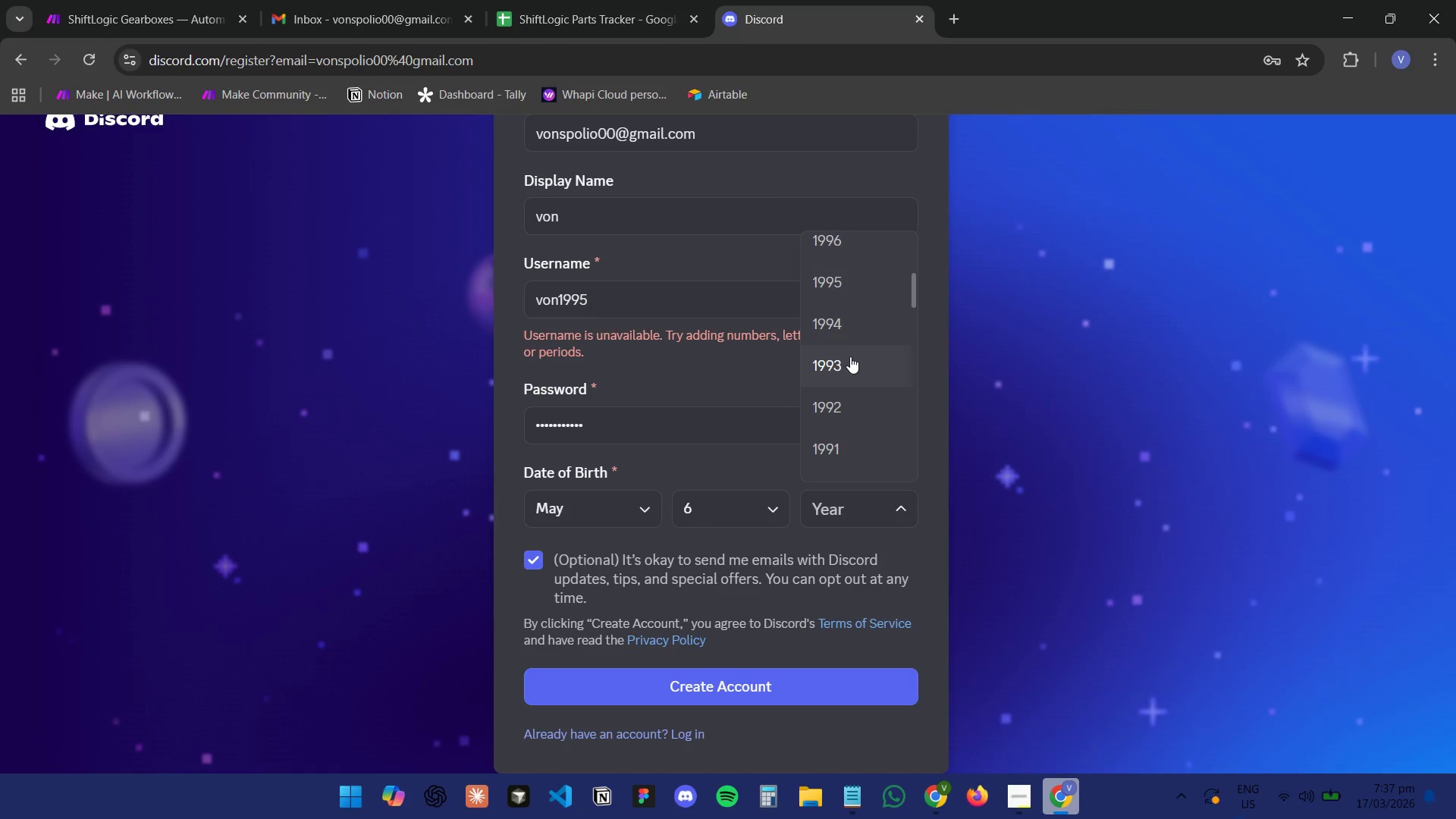 
left_click([850, 356])
 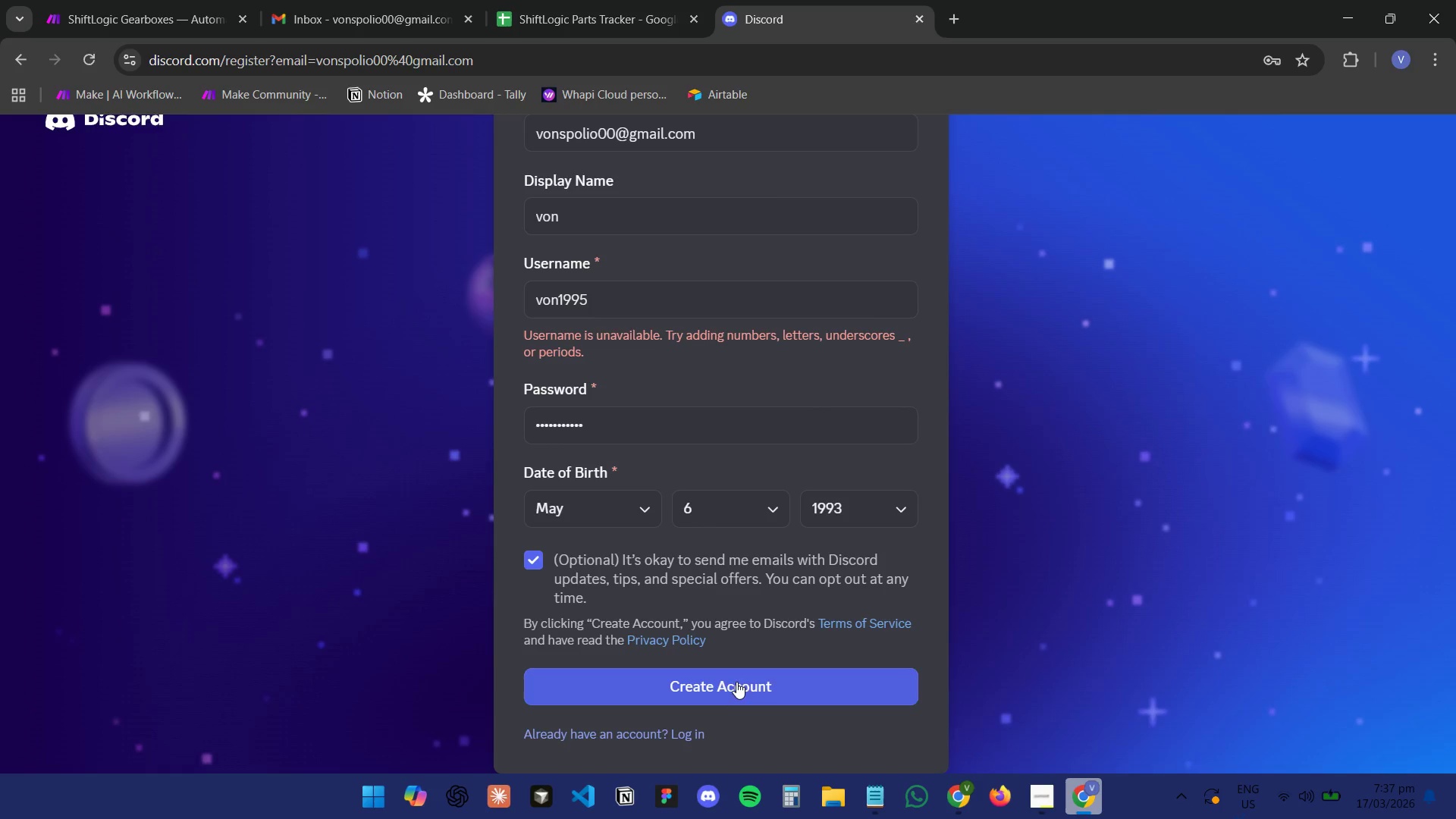 
left_click([735, 687])
 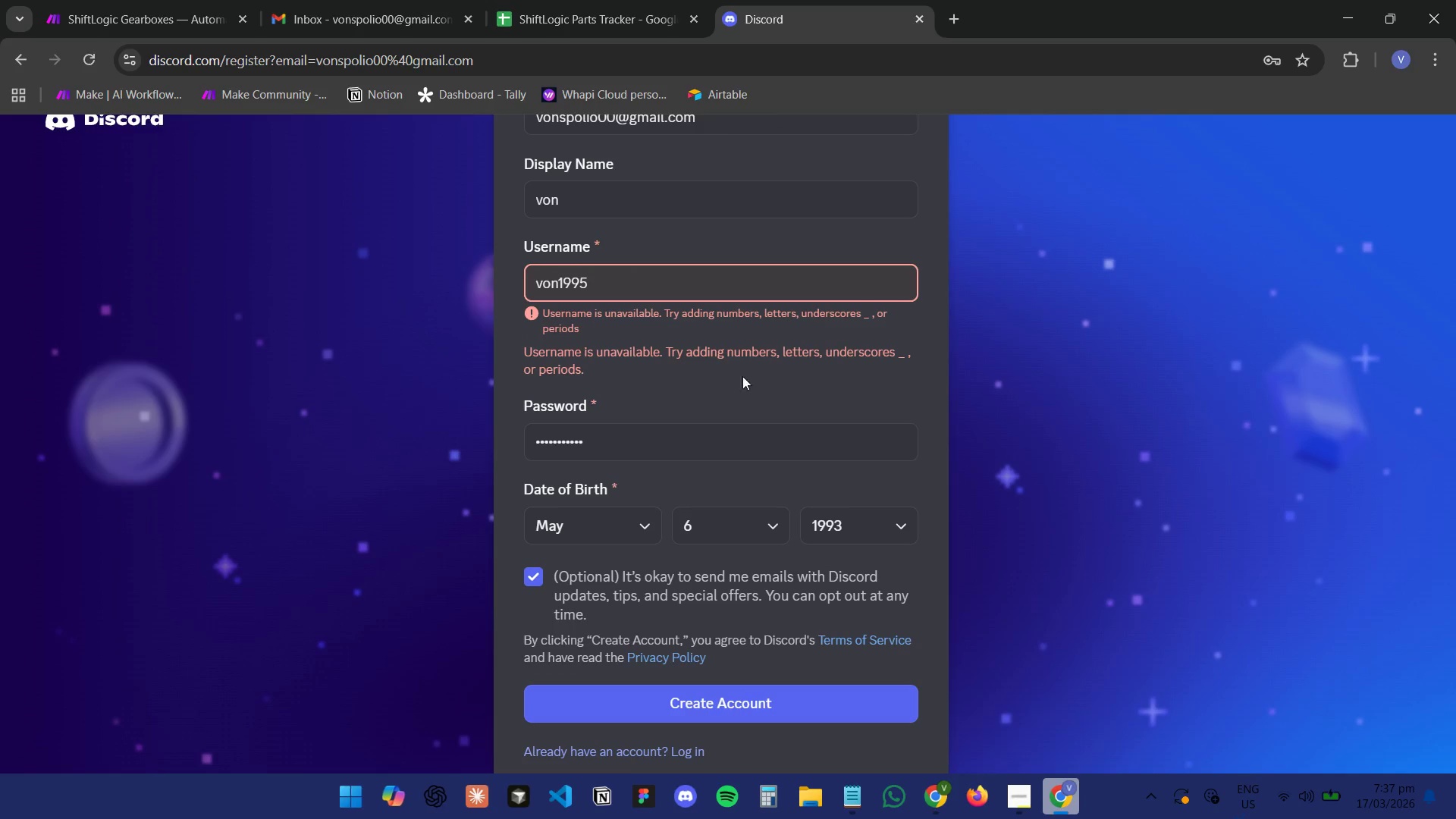 
left_click([664, 277])
 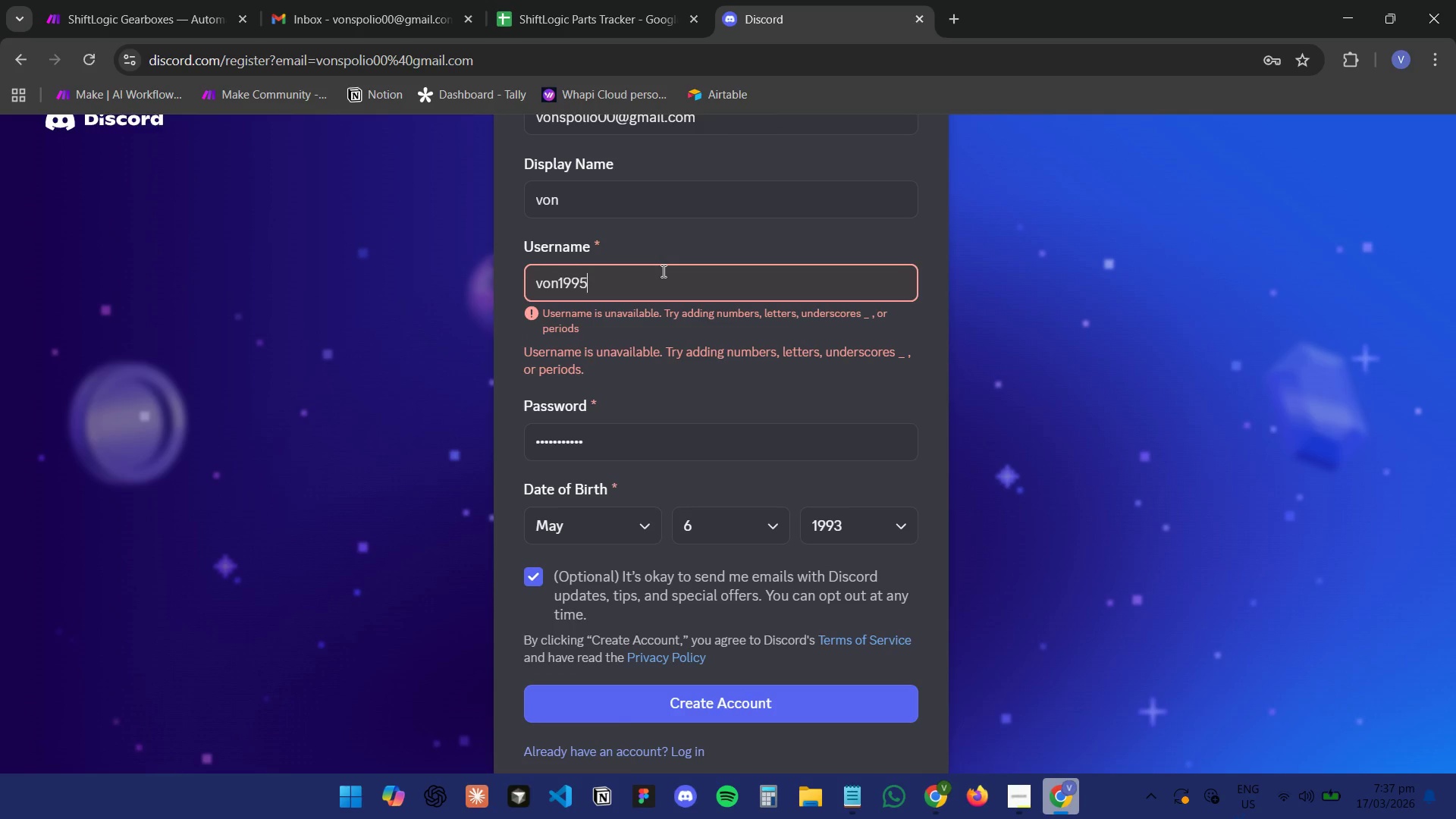 
key(Numpad2)
 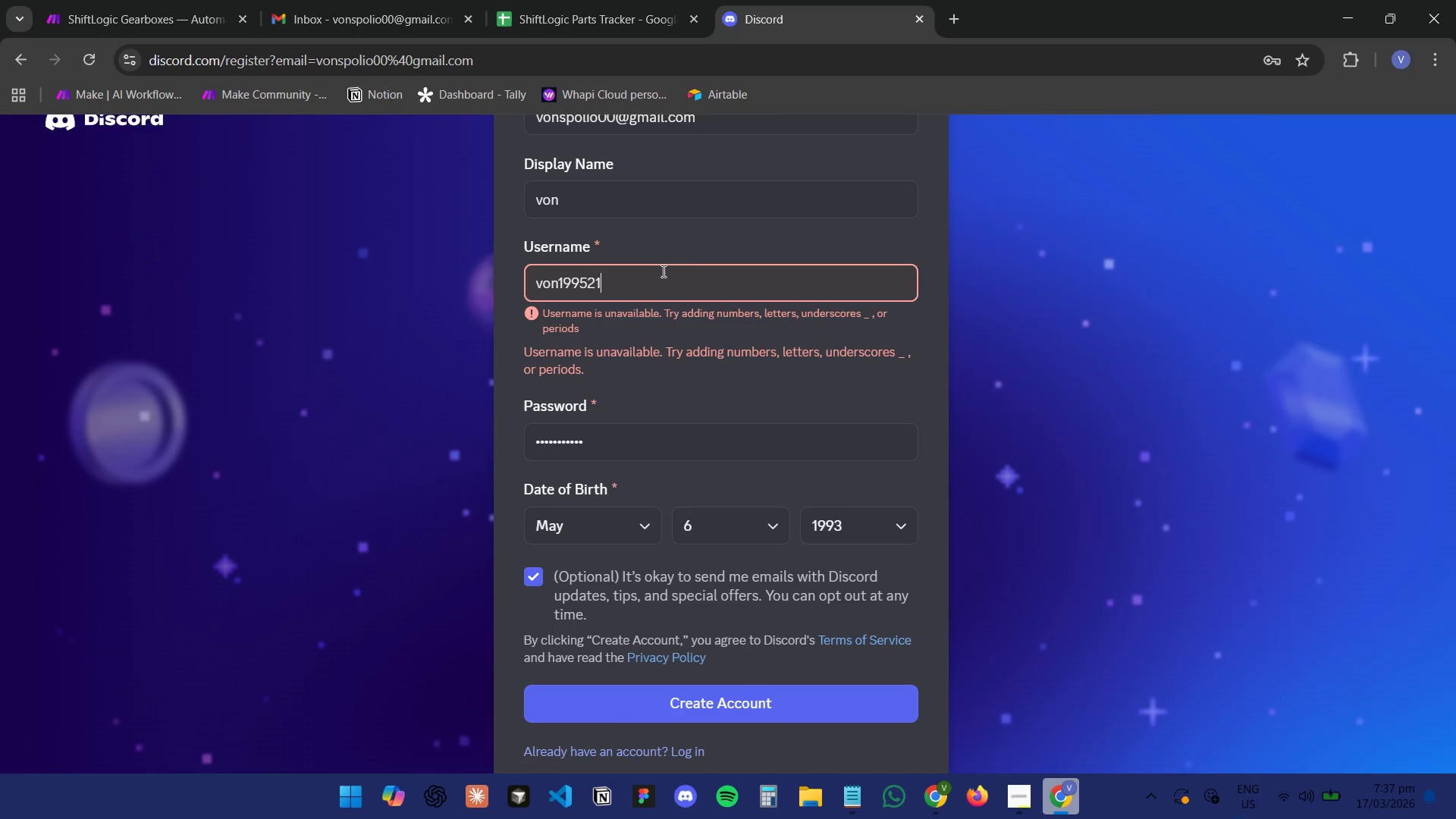 
key(Numpad1)
 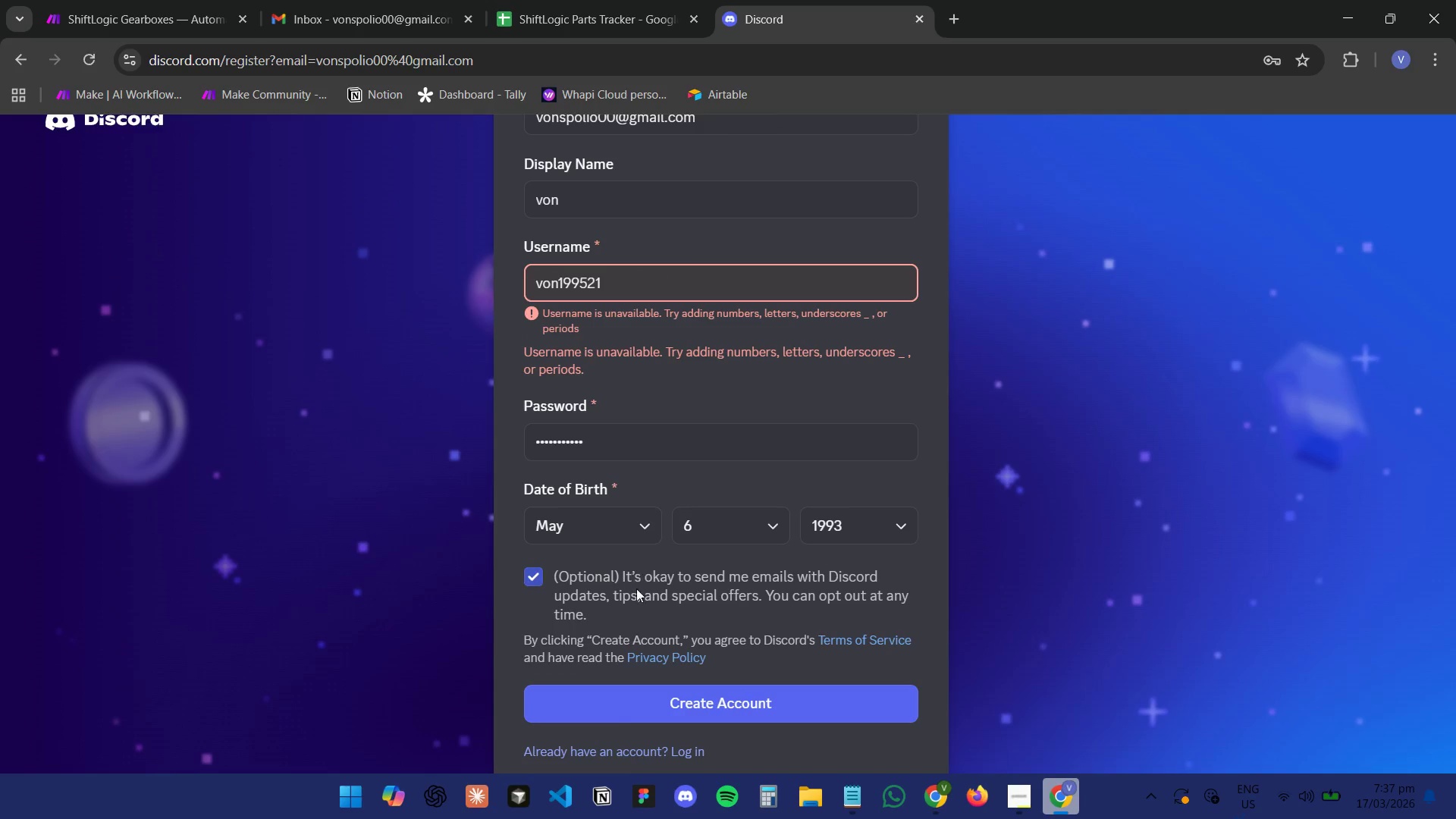 
left_click([671, 697])
 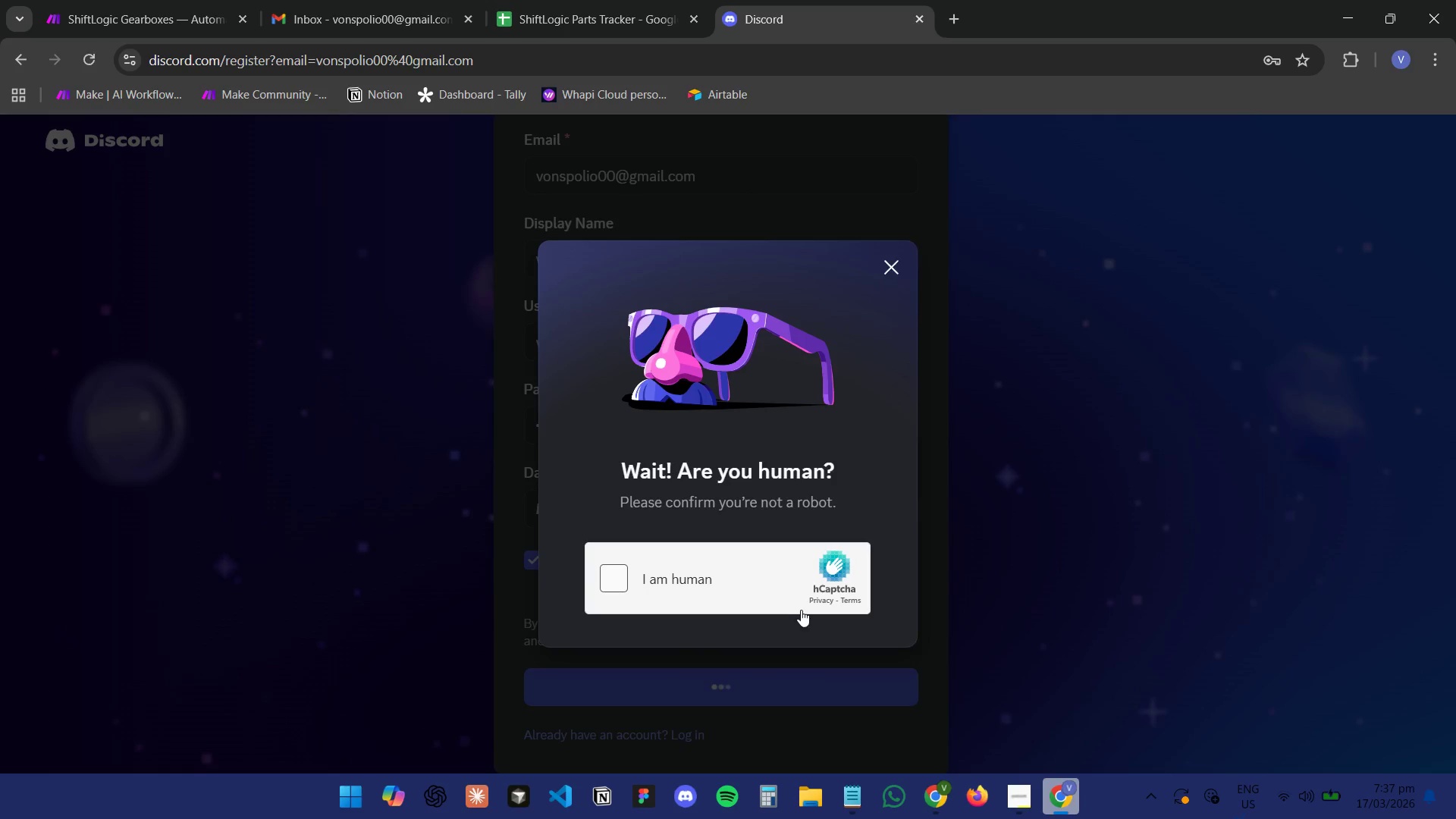 
left_click([603, 575])
 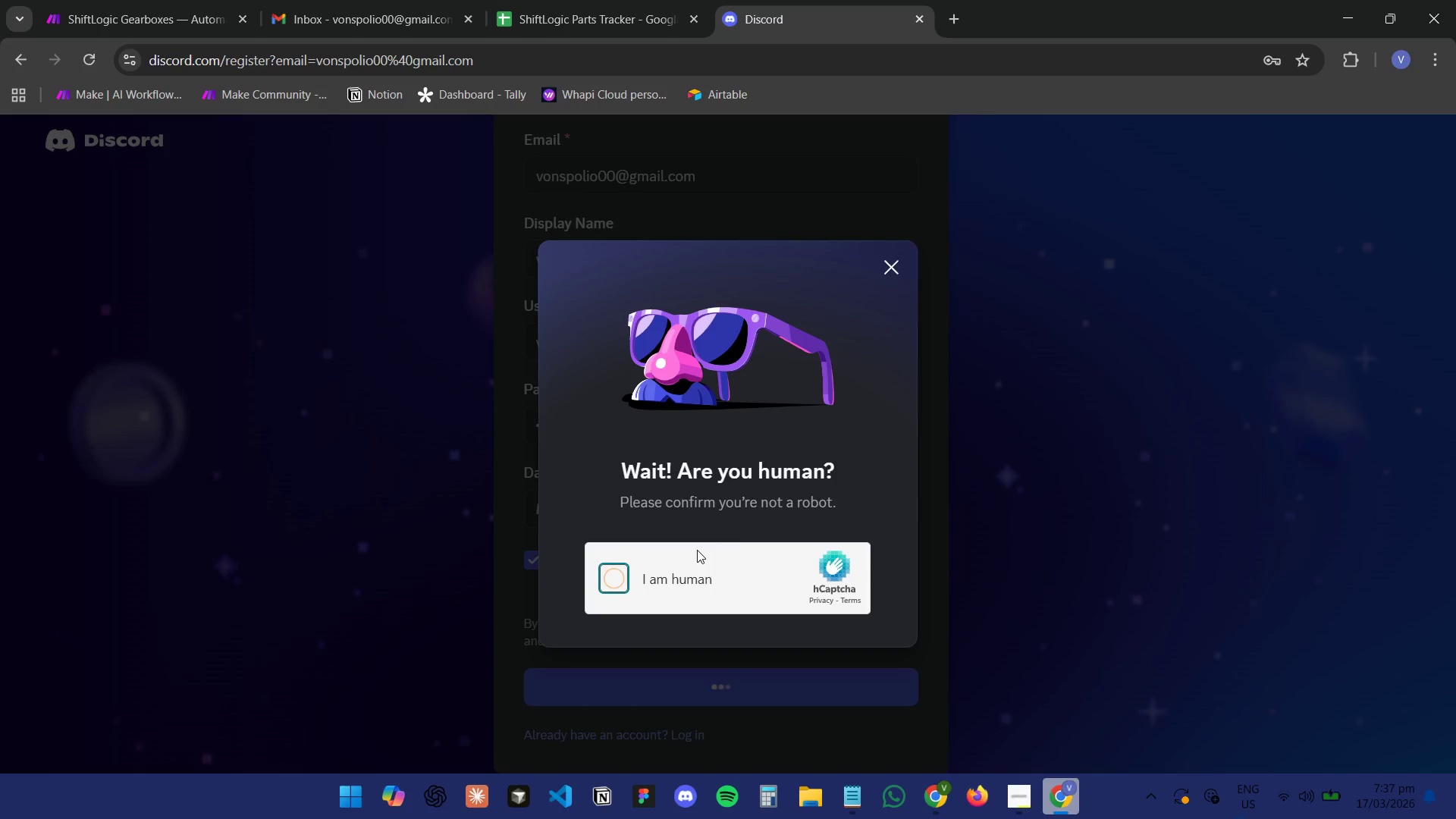 
mouse_move([736, 540])
 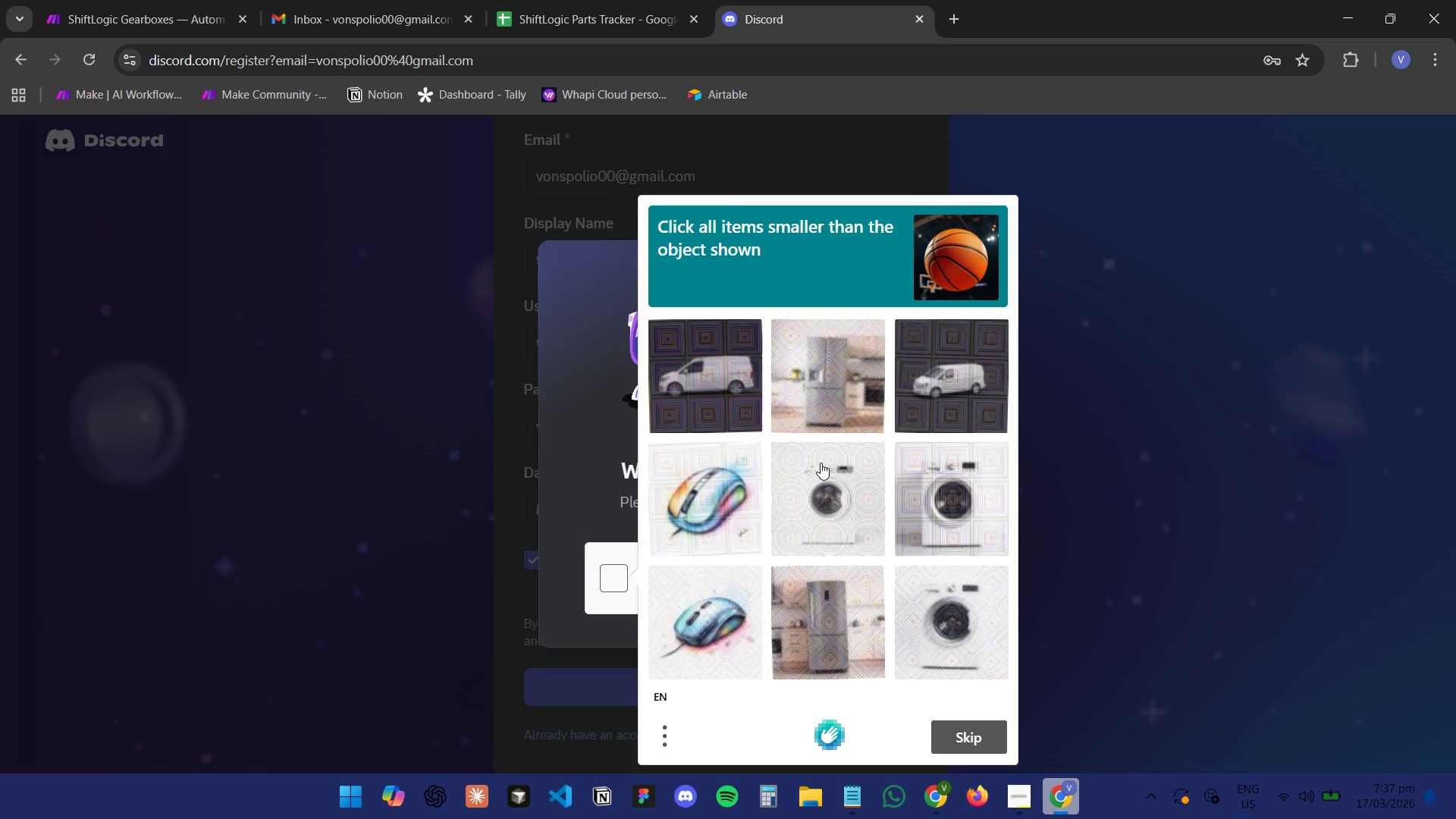 
left_click([734, 497])
 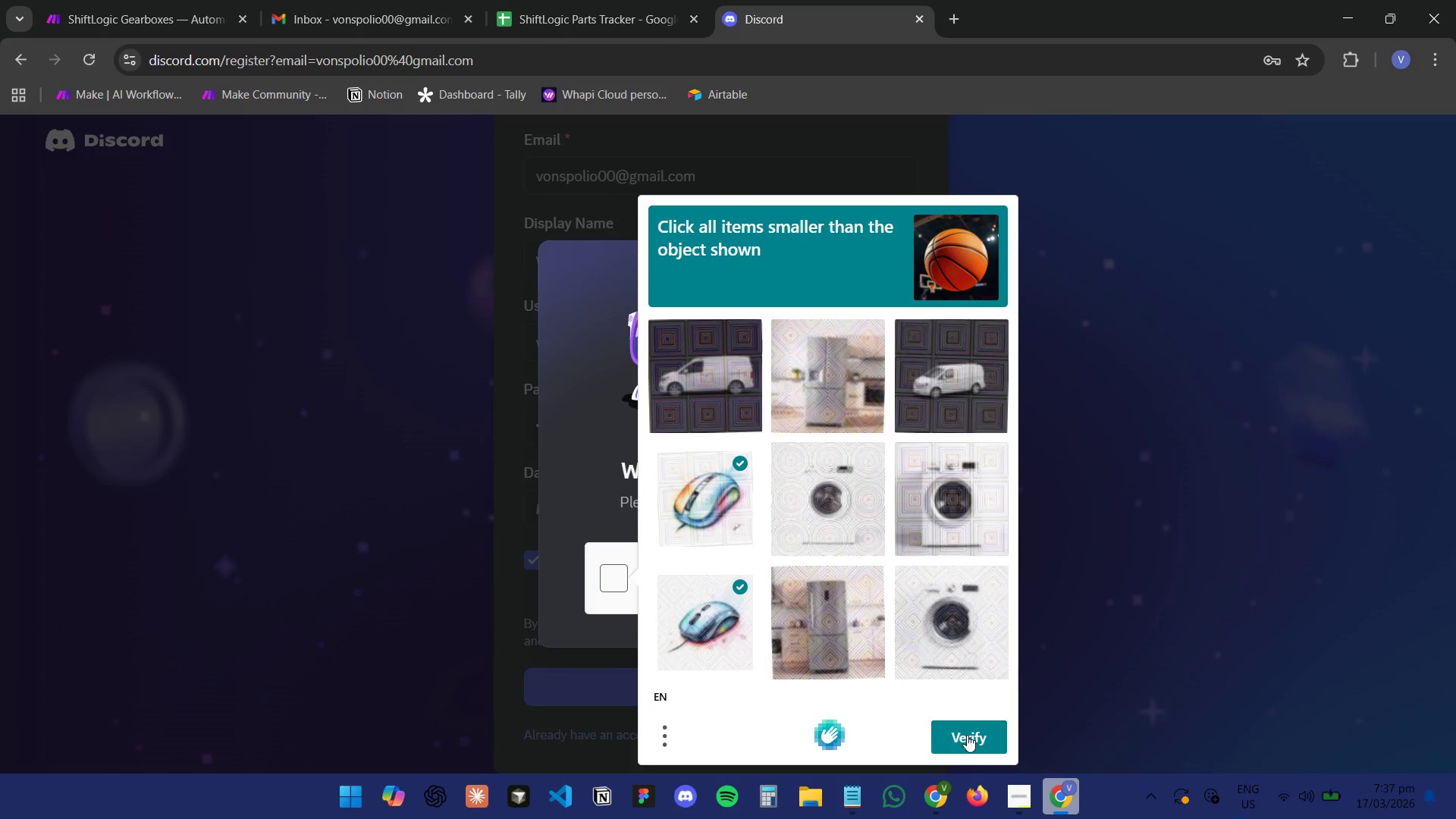 
left_click([967, 733])
 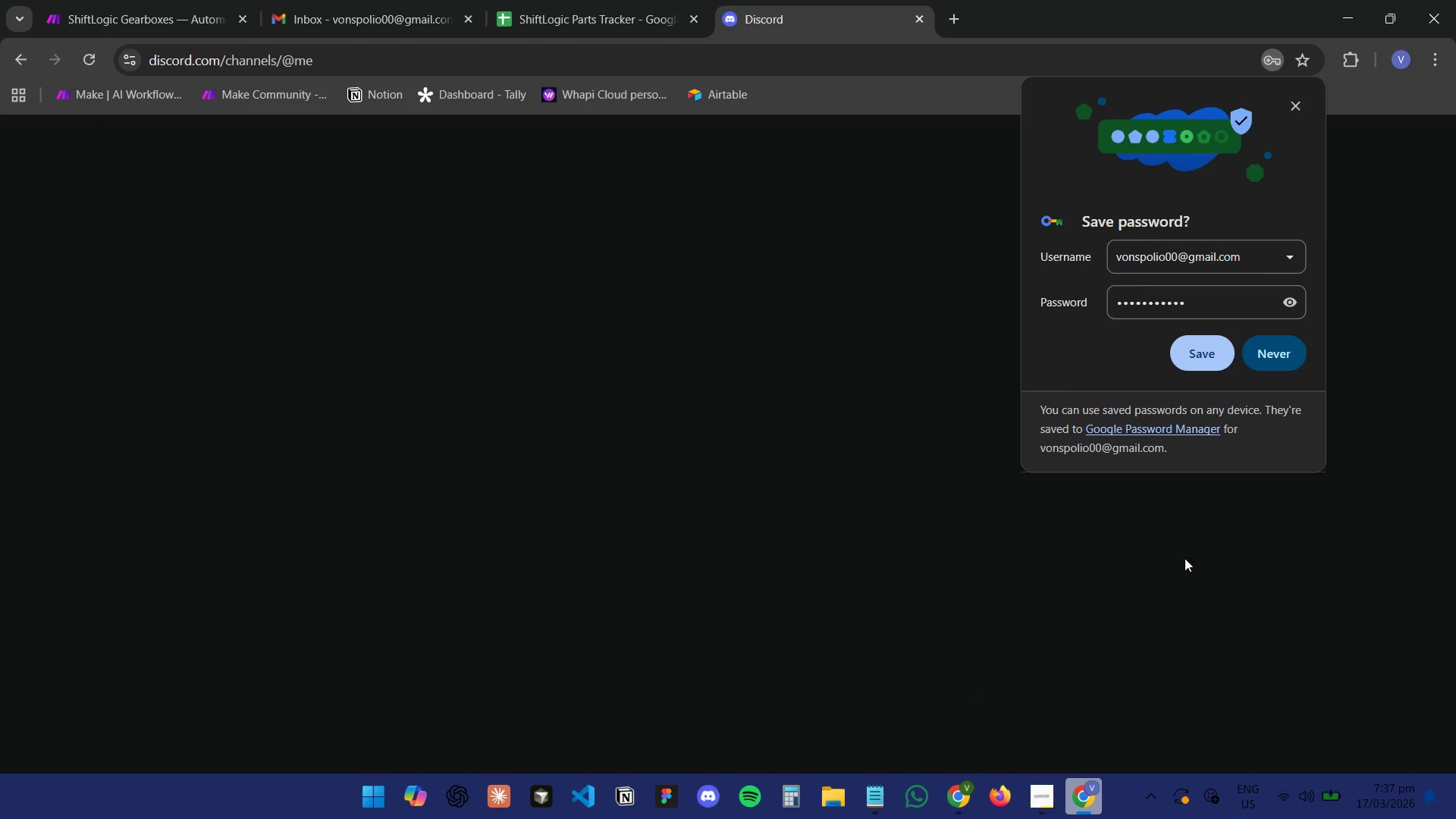 
left_click([1277, 352])
 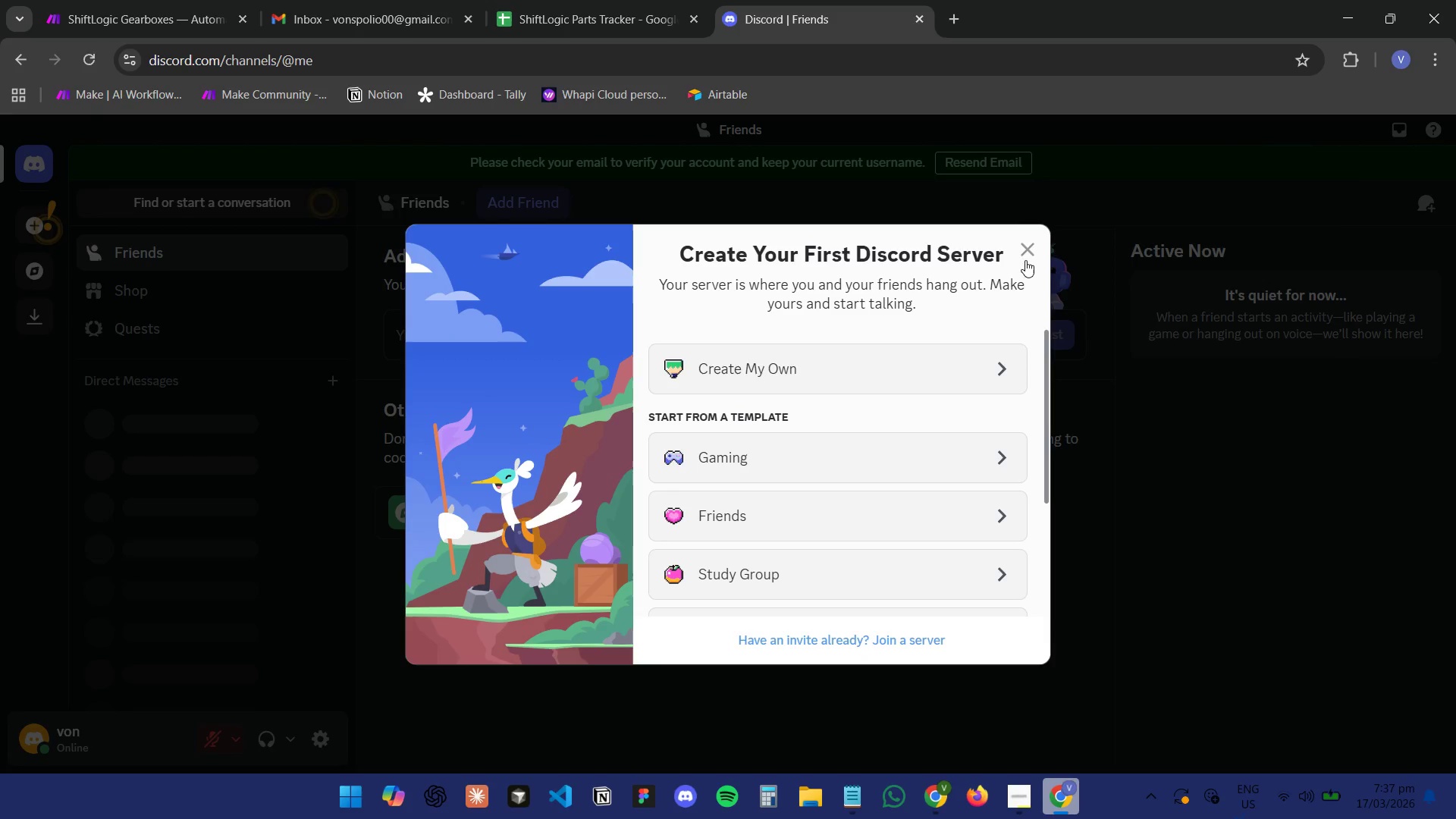 
left_click([1031, 253])
 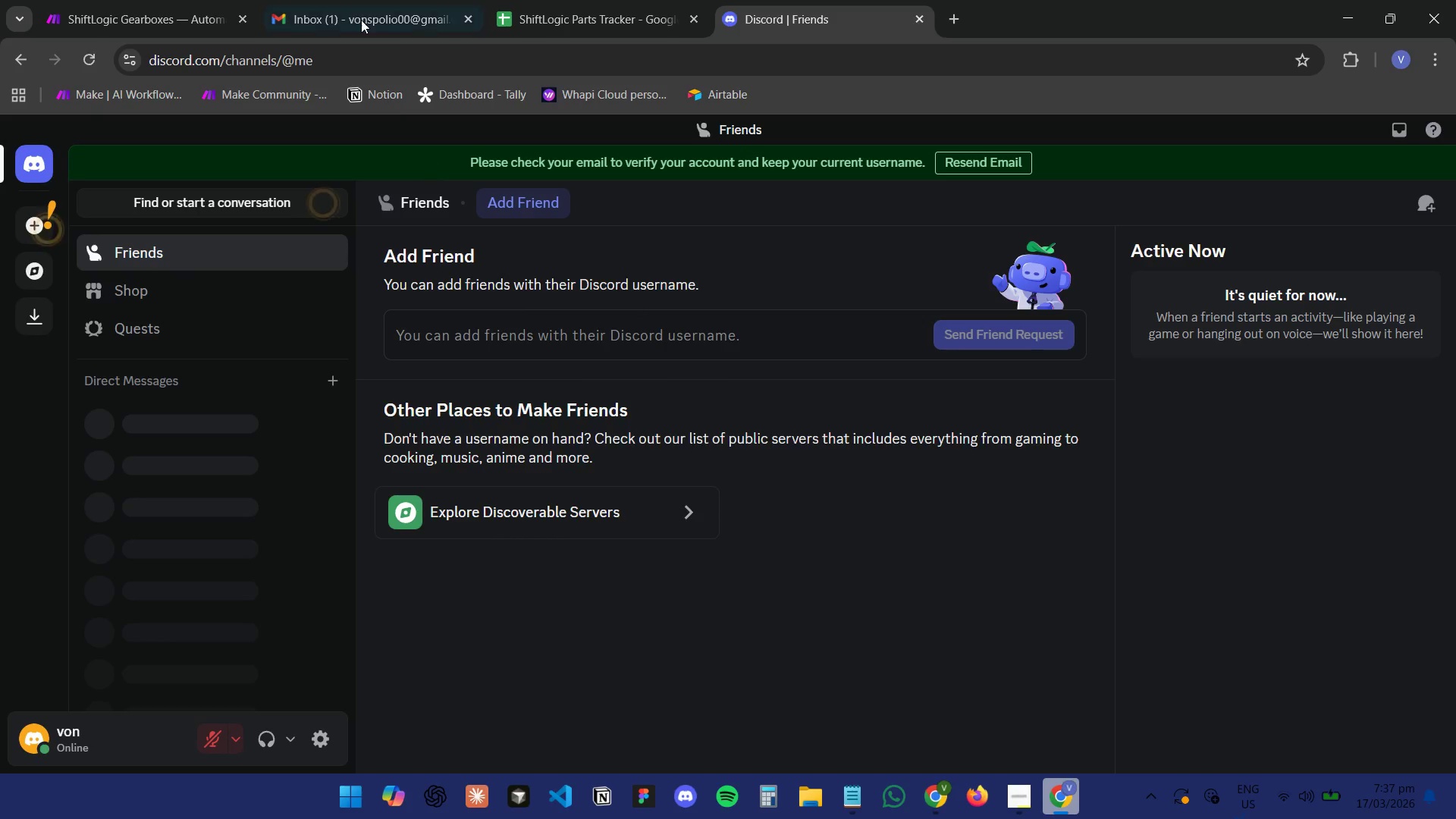 
left_click([499, 293])
 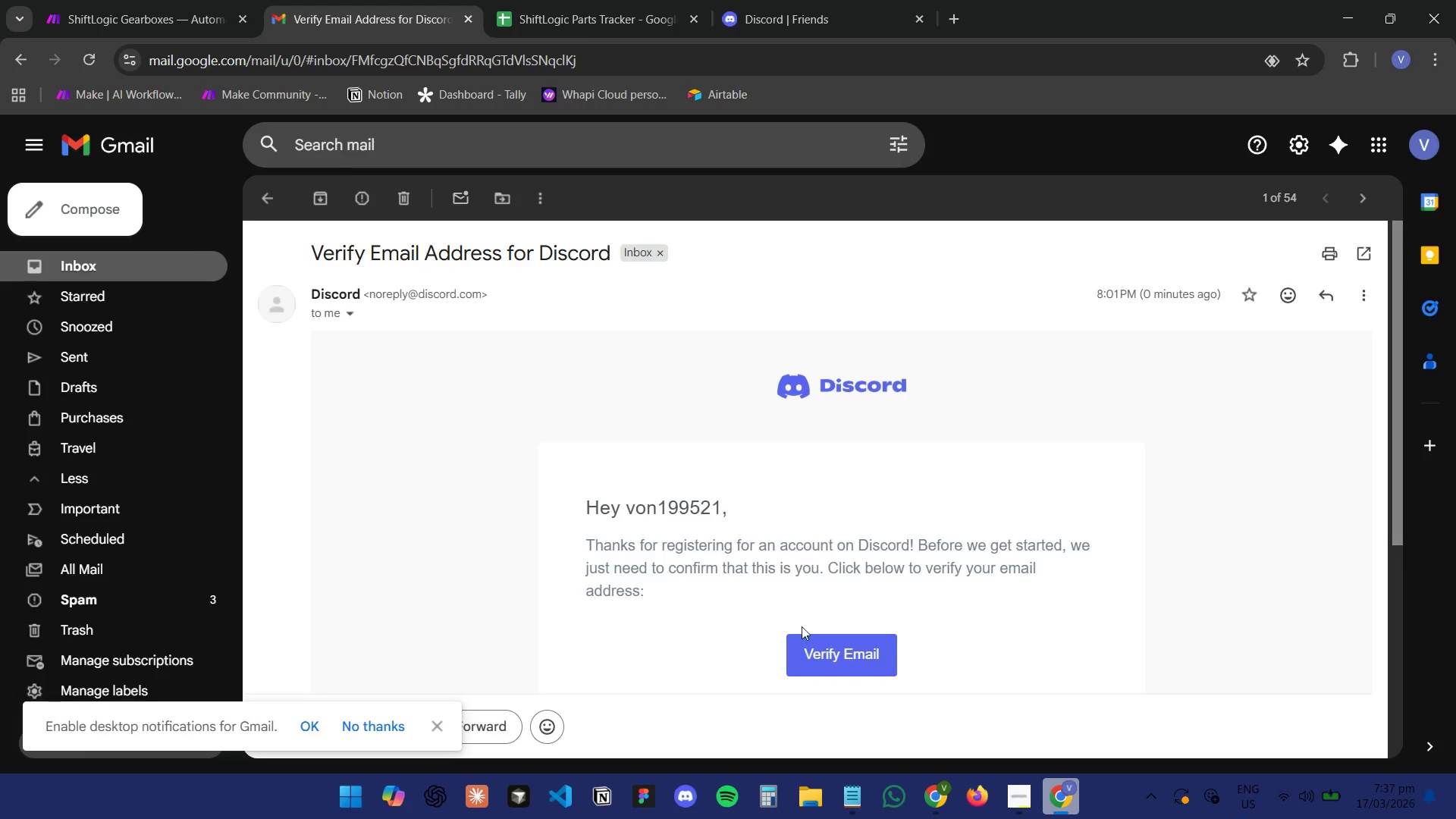 
left_click([829, 651])
 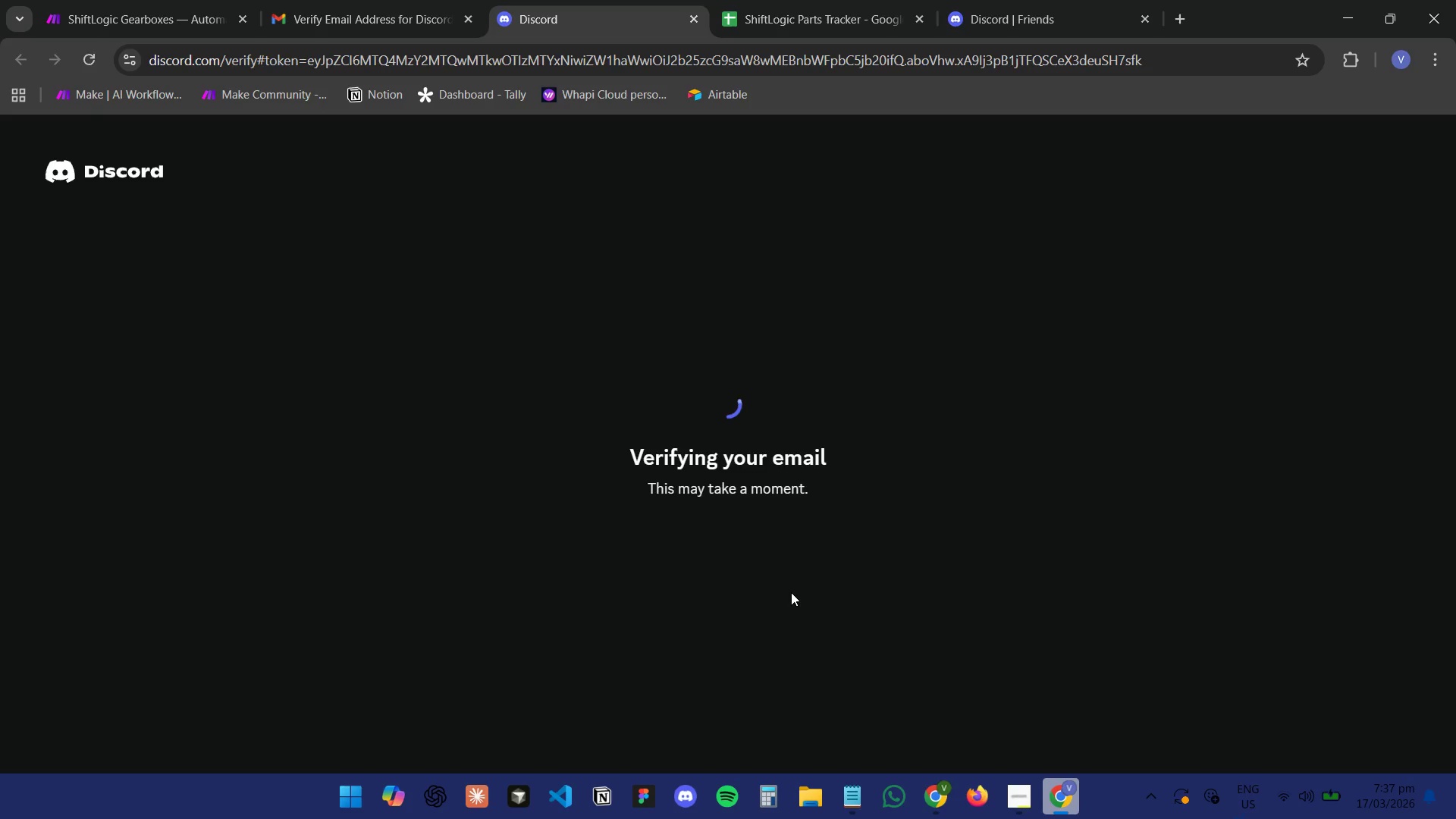 
left_click([765, 571])
 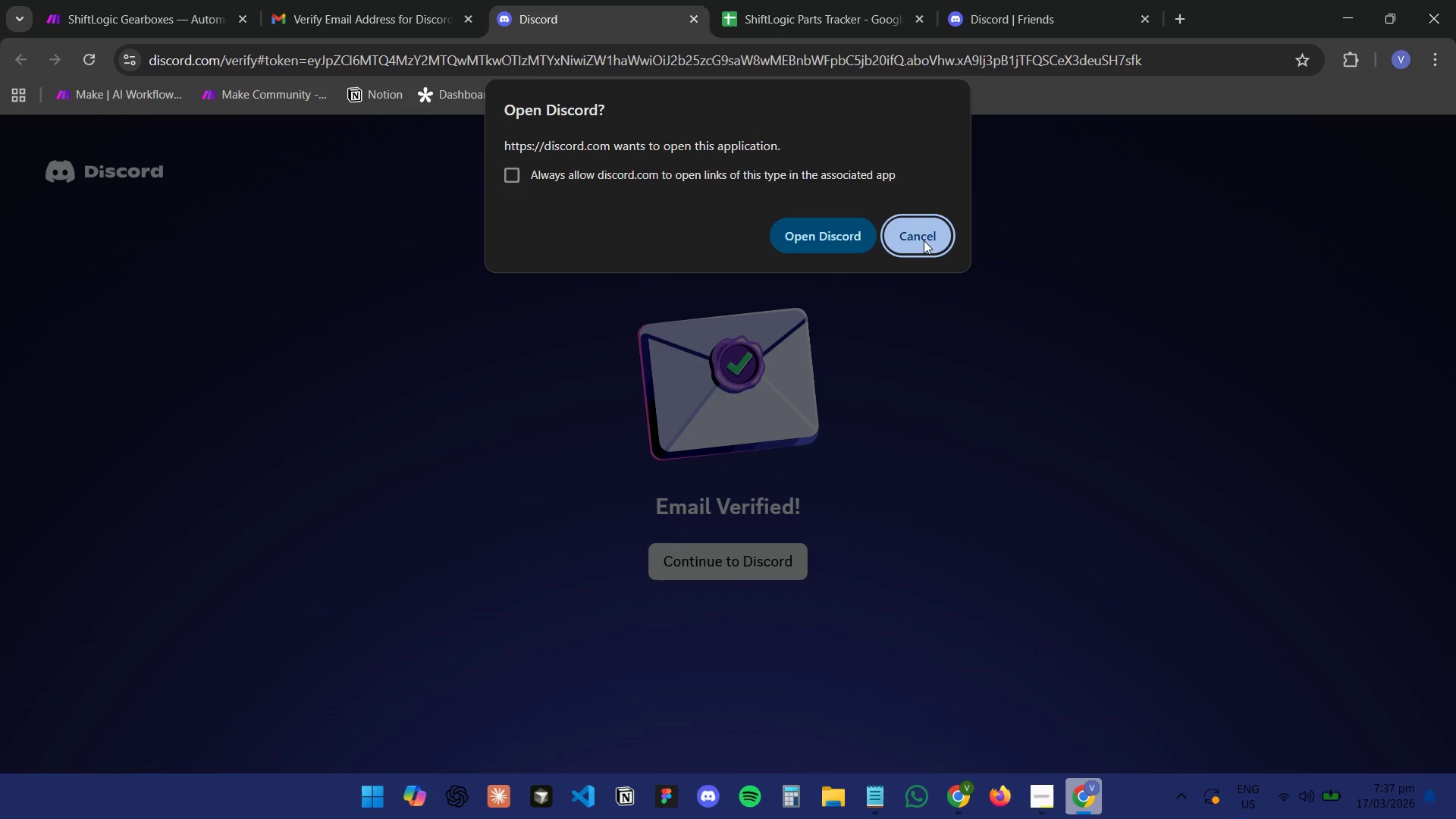 
left_click([918, 242])
 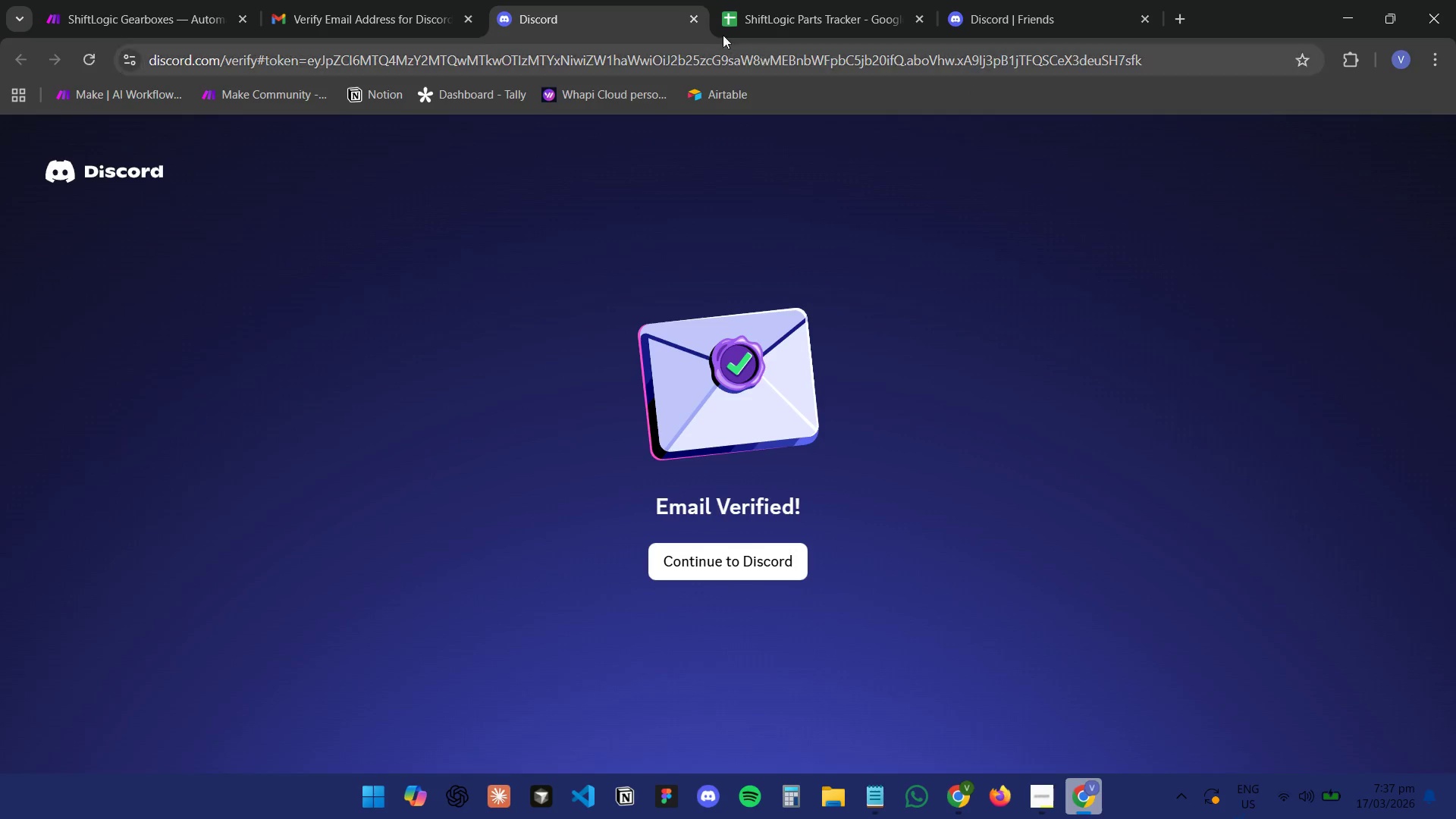 
left_click([692, 26])
 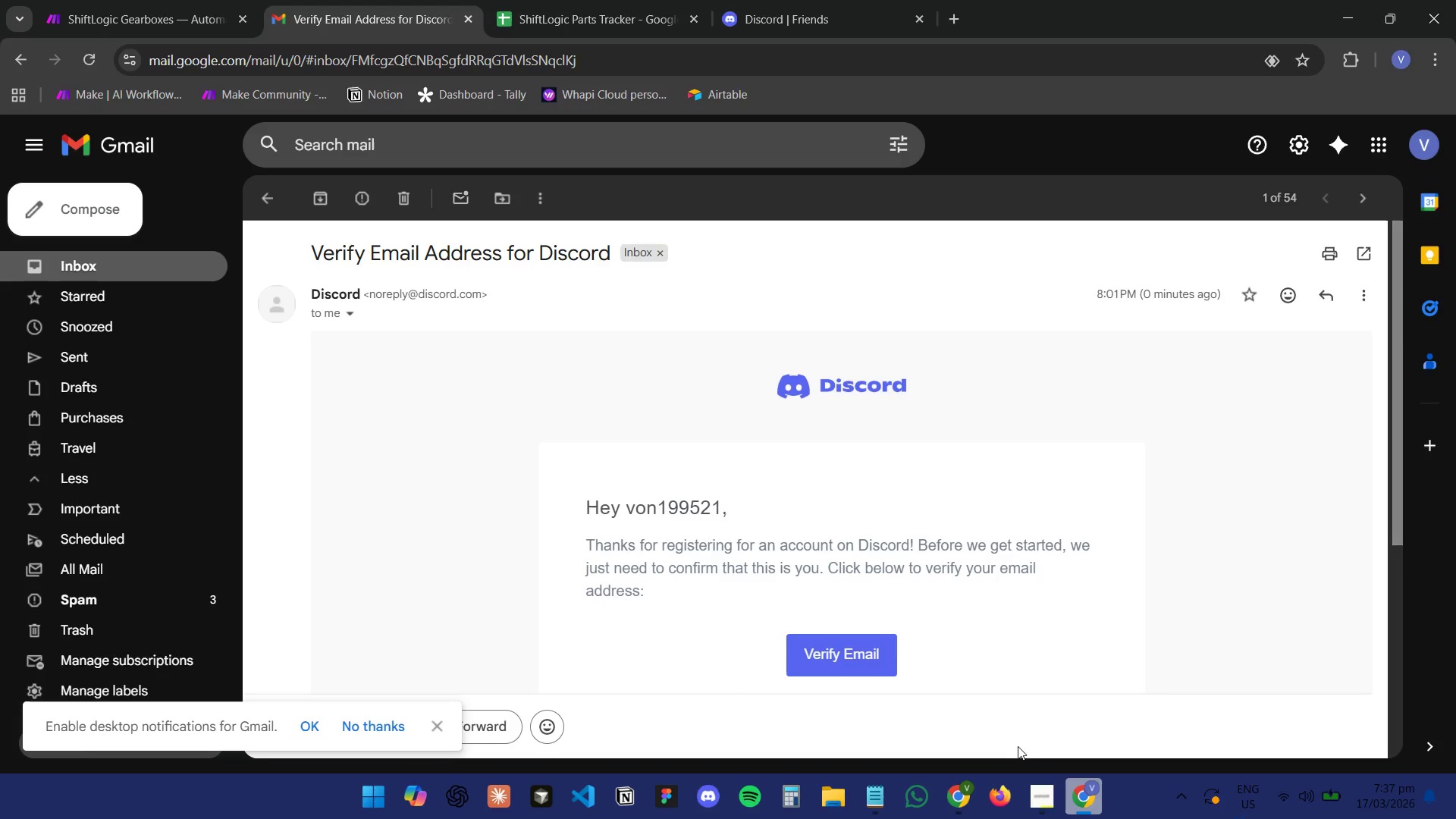 
left_click([1083, 816])
 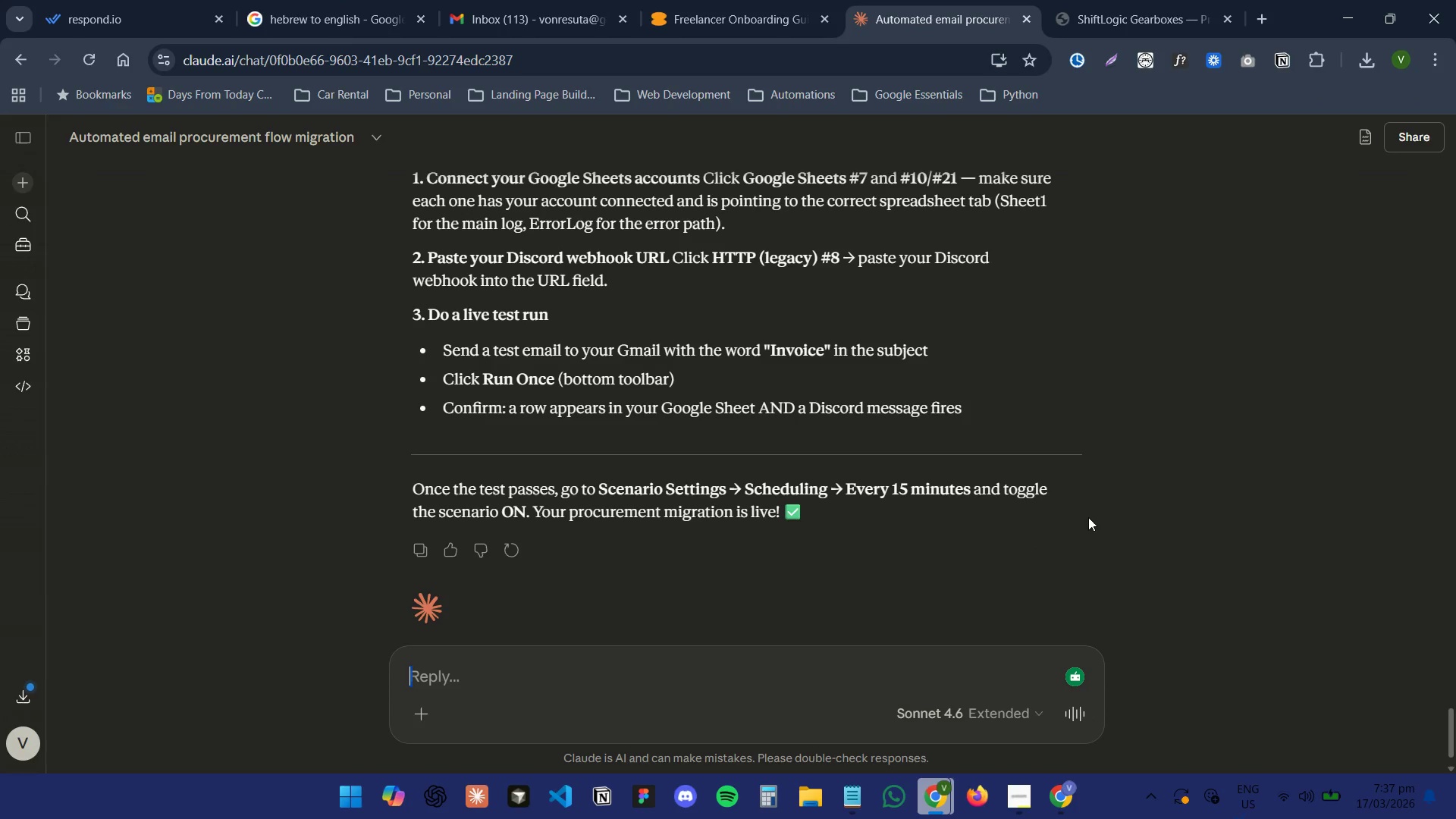 
scroll: coordinate [1075, 519], scroll_direction: up, amount: 23.0
 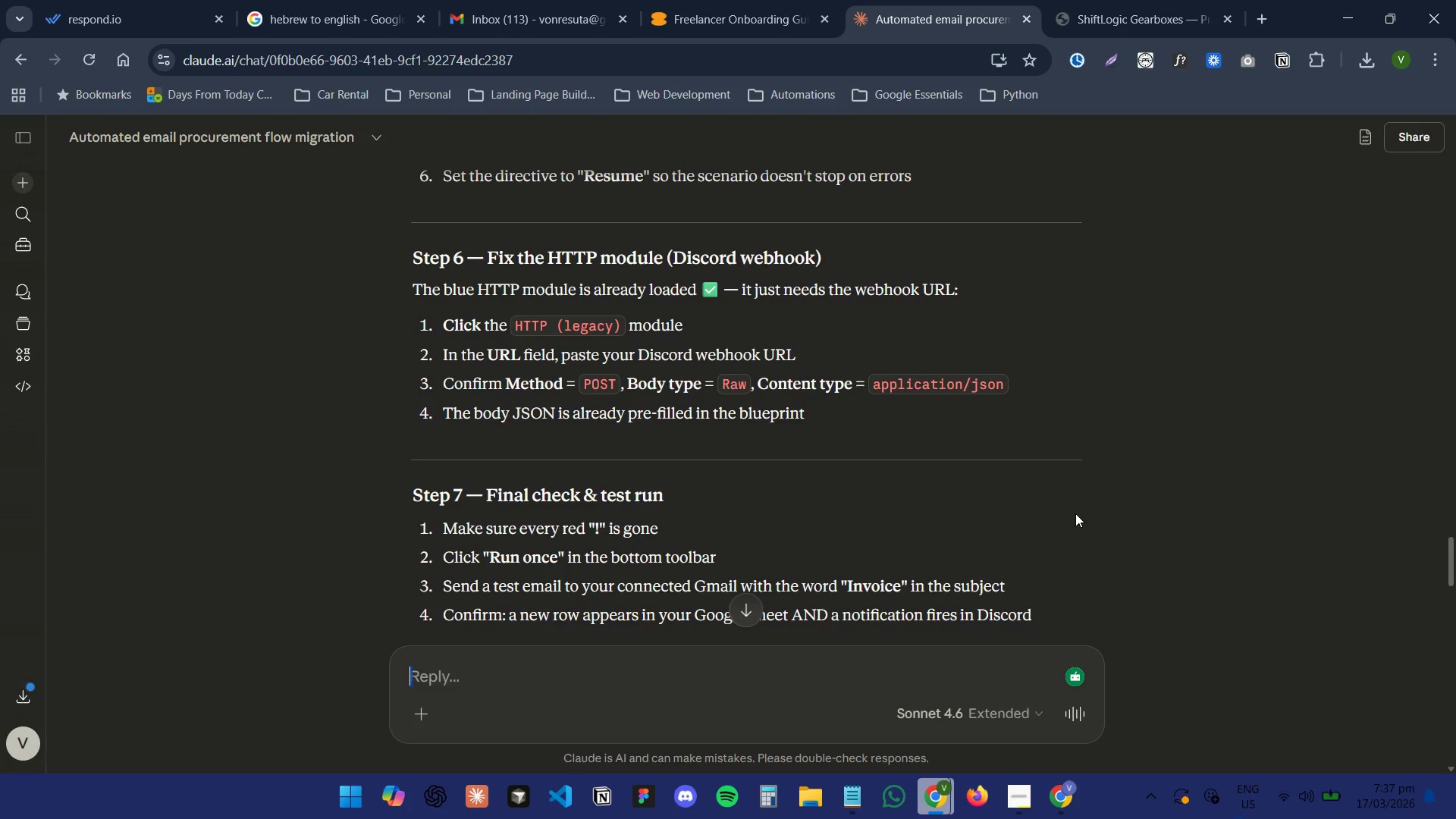 
left_click([1056, 804])
 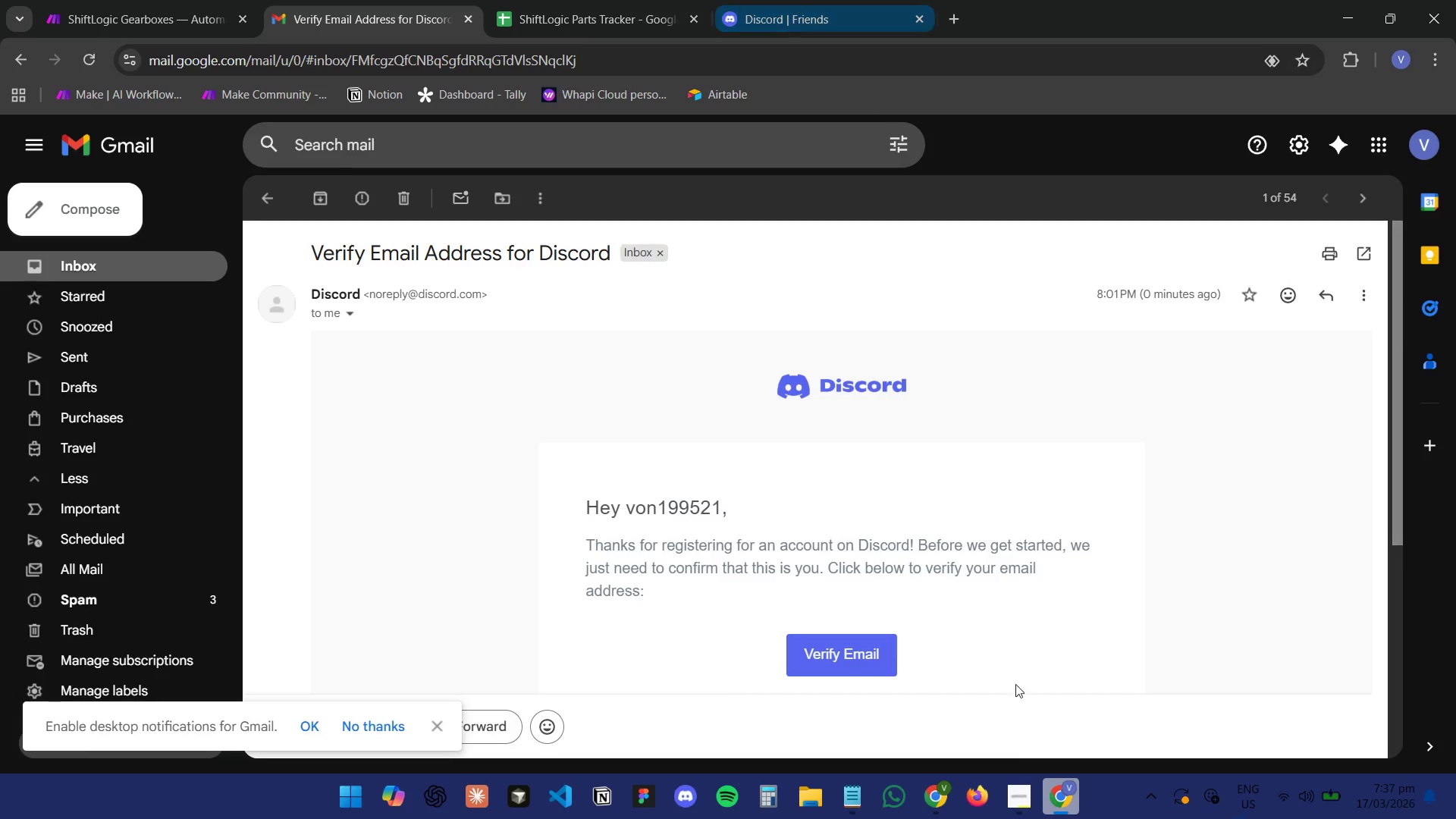 
left_click([1069, 805])
 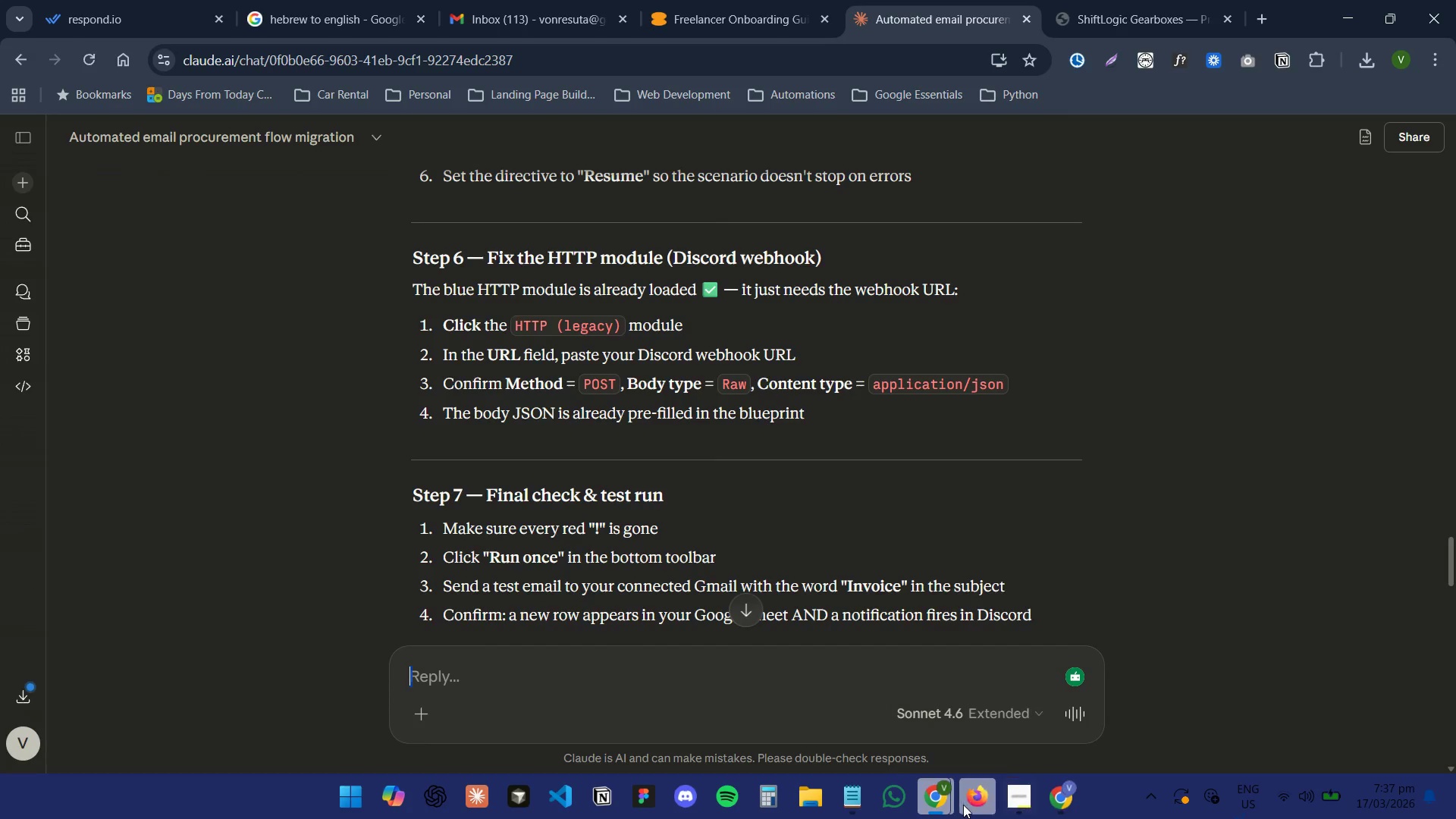 
left_click([945, 806])
 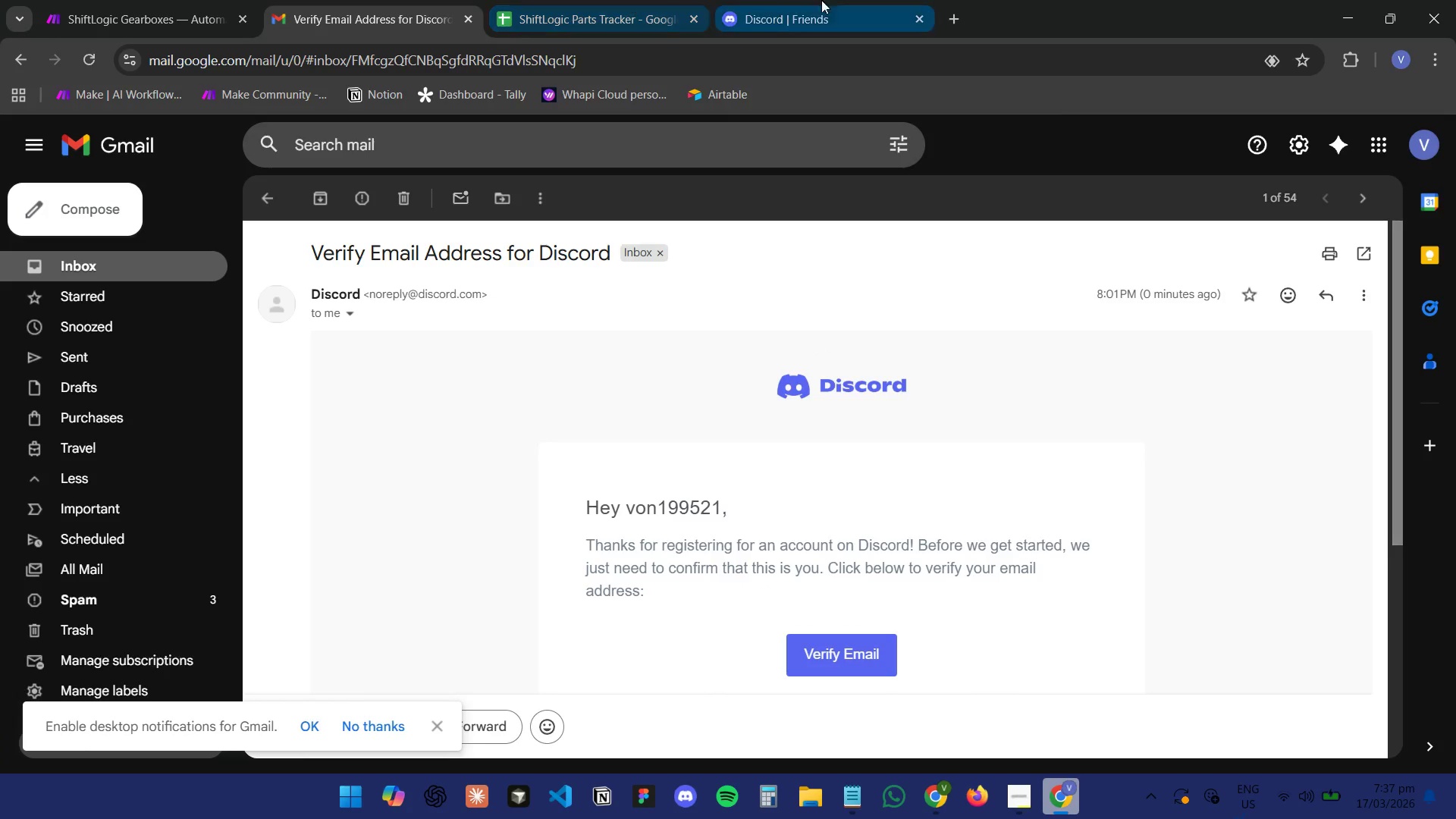 
left_click([192, 0])
 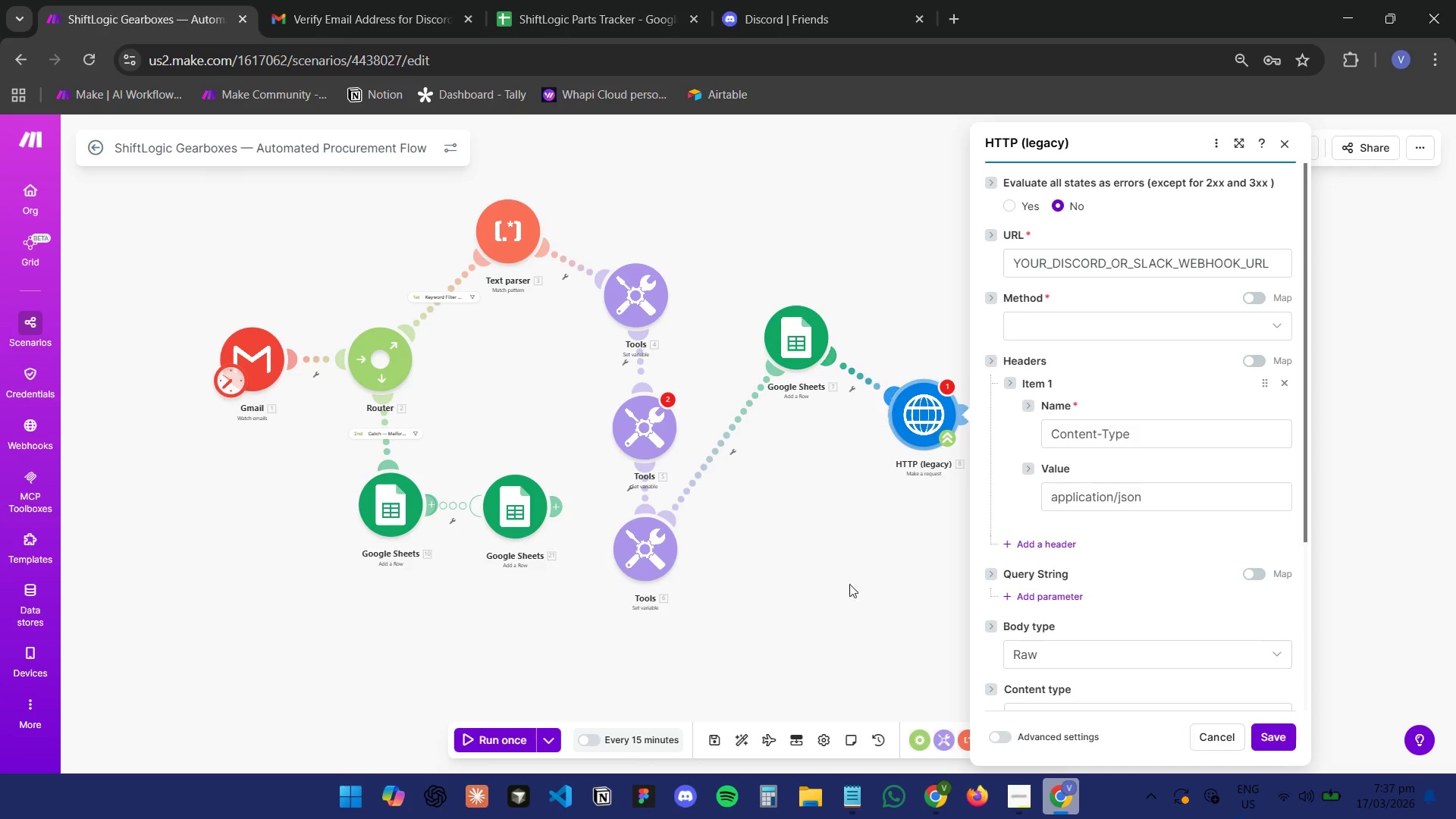 
scroll: coordinate [864, 544], scroll_direction: up, amount: 3.0
 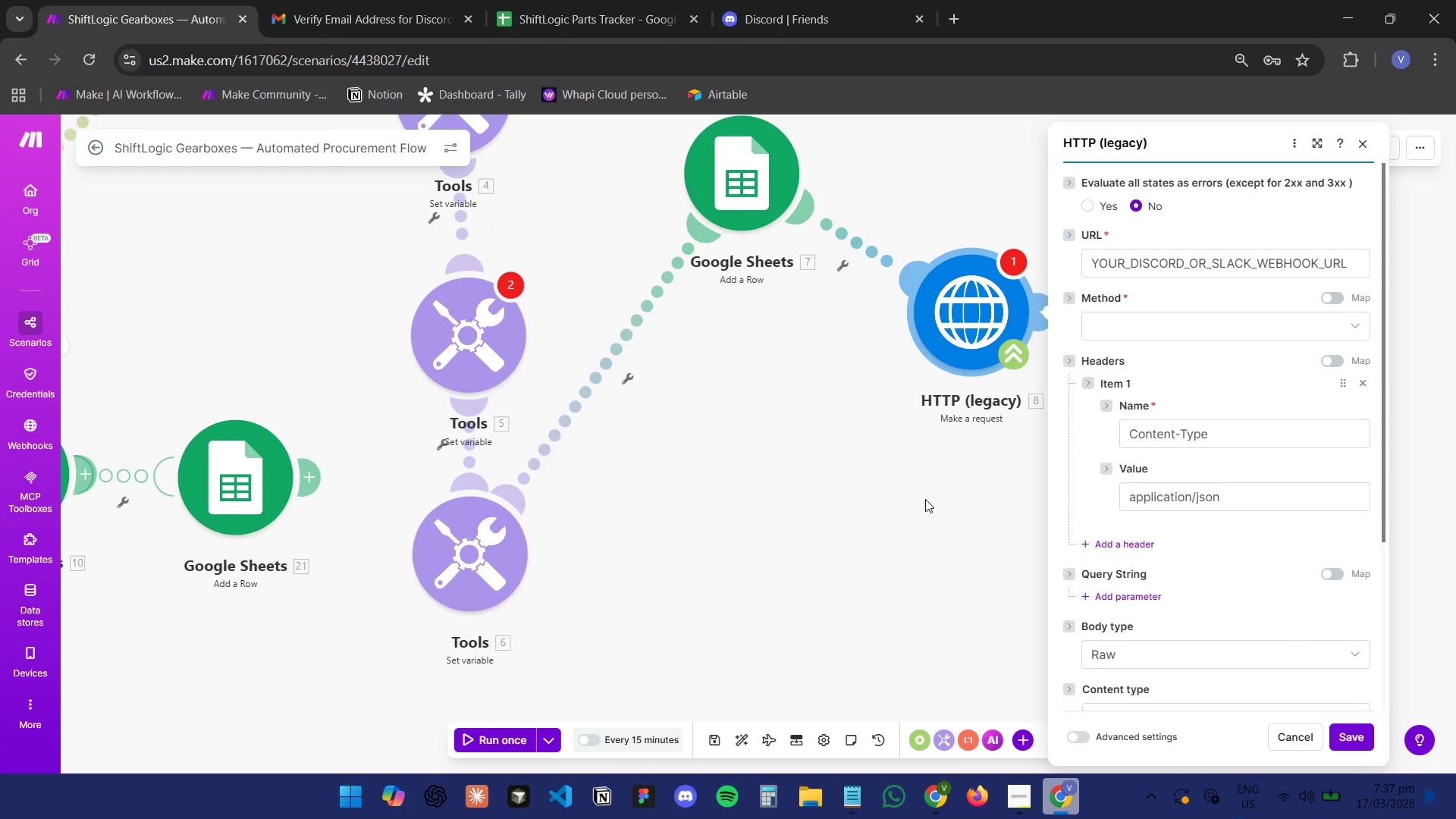 
left_click_drag(start_coordinate=[924, 499], to_coordinate=[817, 587])
 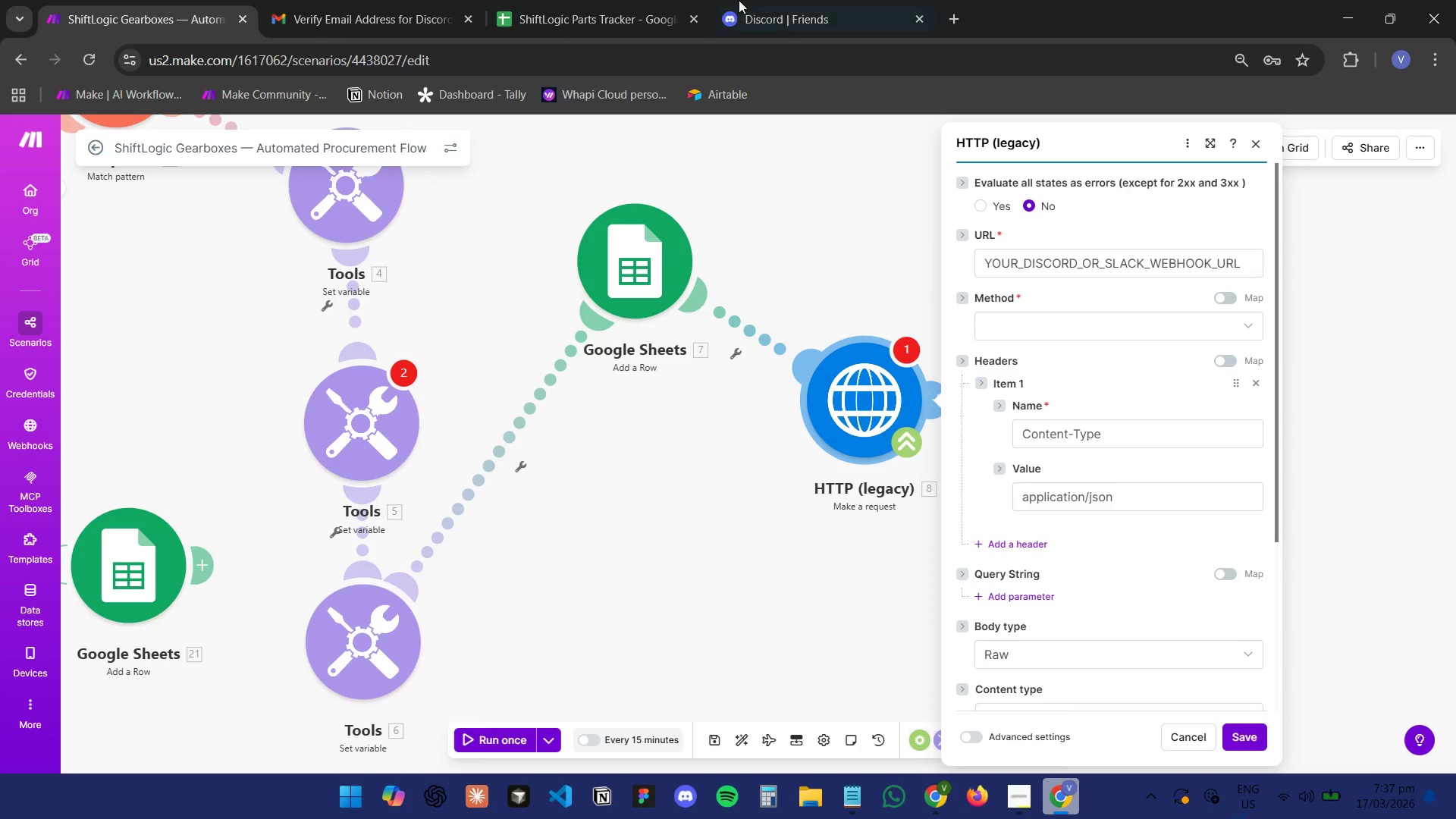 
left_click([732, 0])
 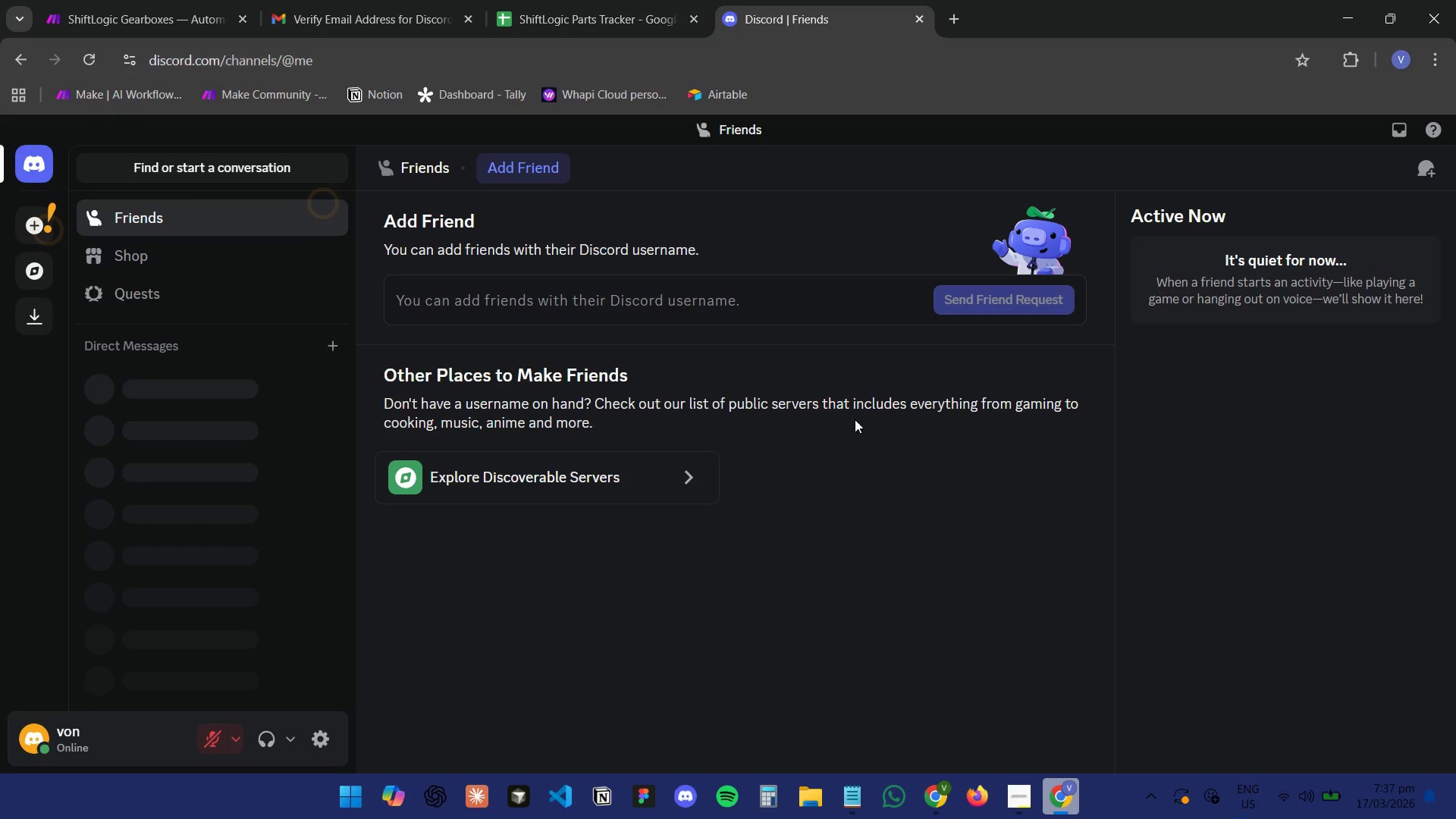 
left_click([1068, 808])
 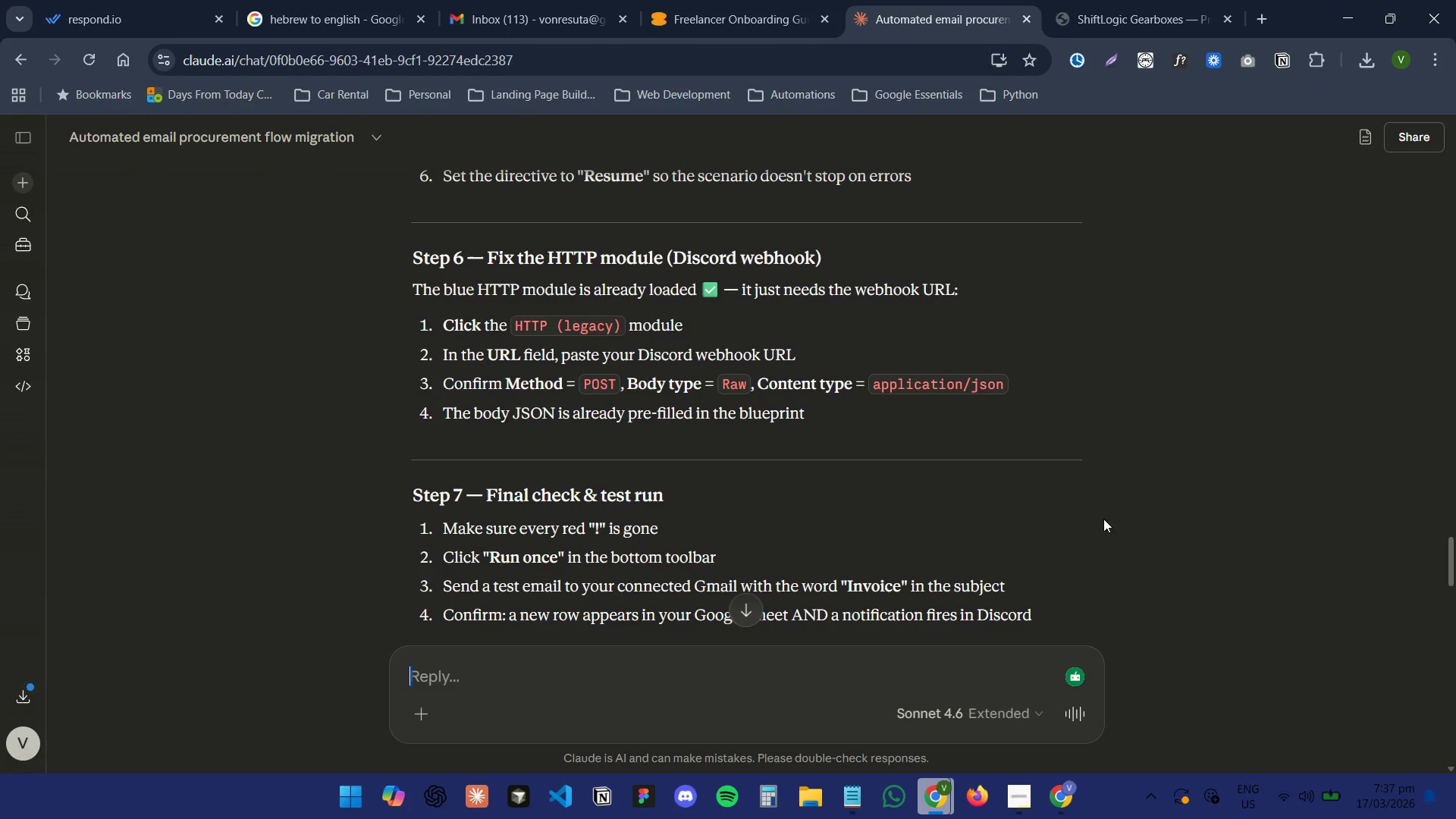 
double_click([721, 56])
 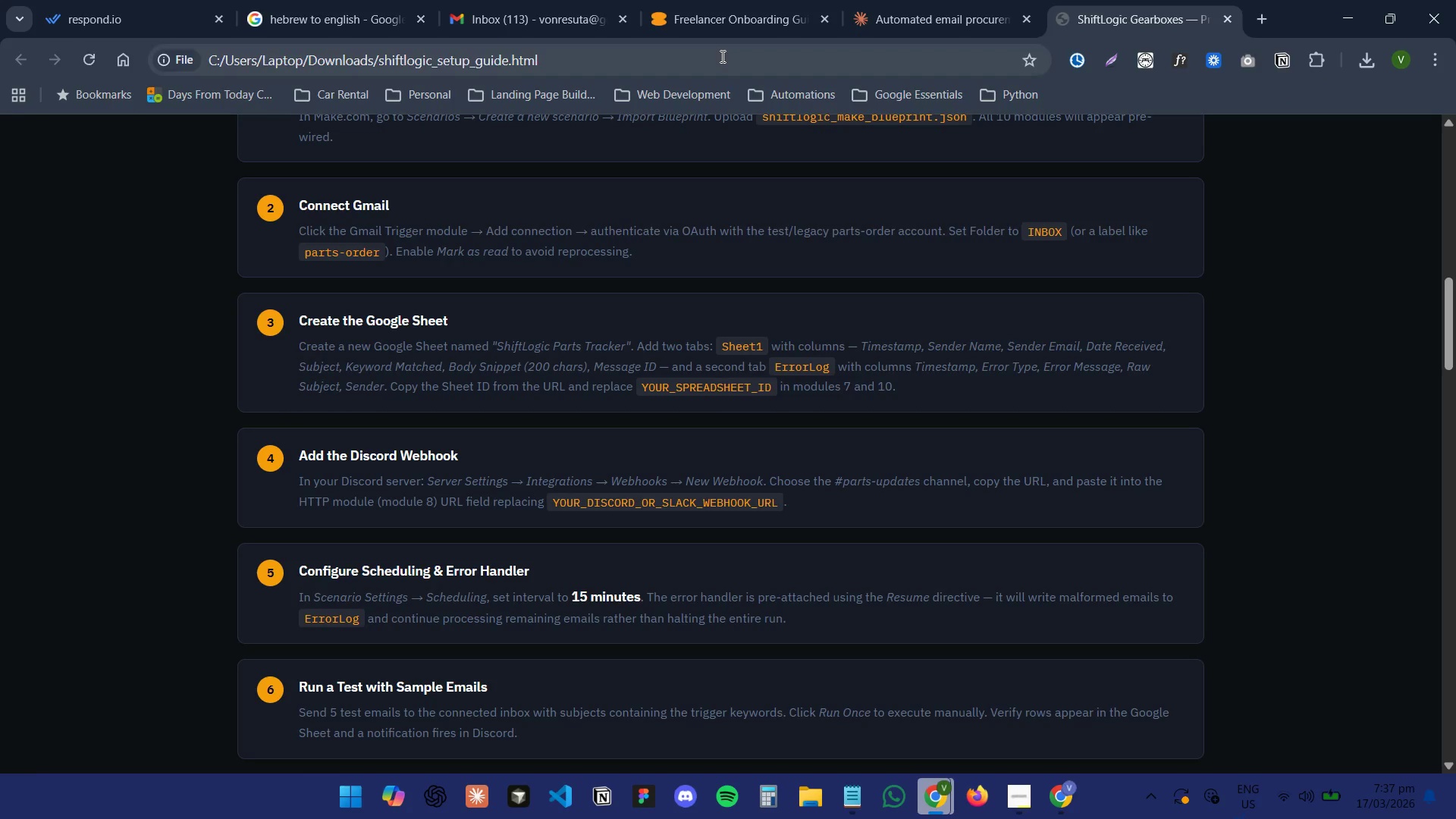 
key(Control+ControlLeft)
 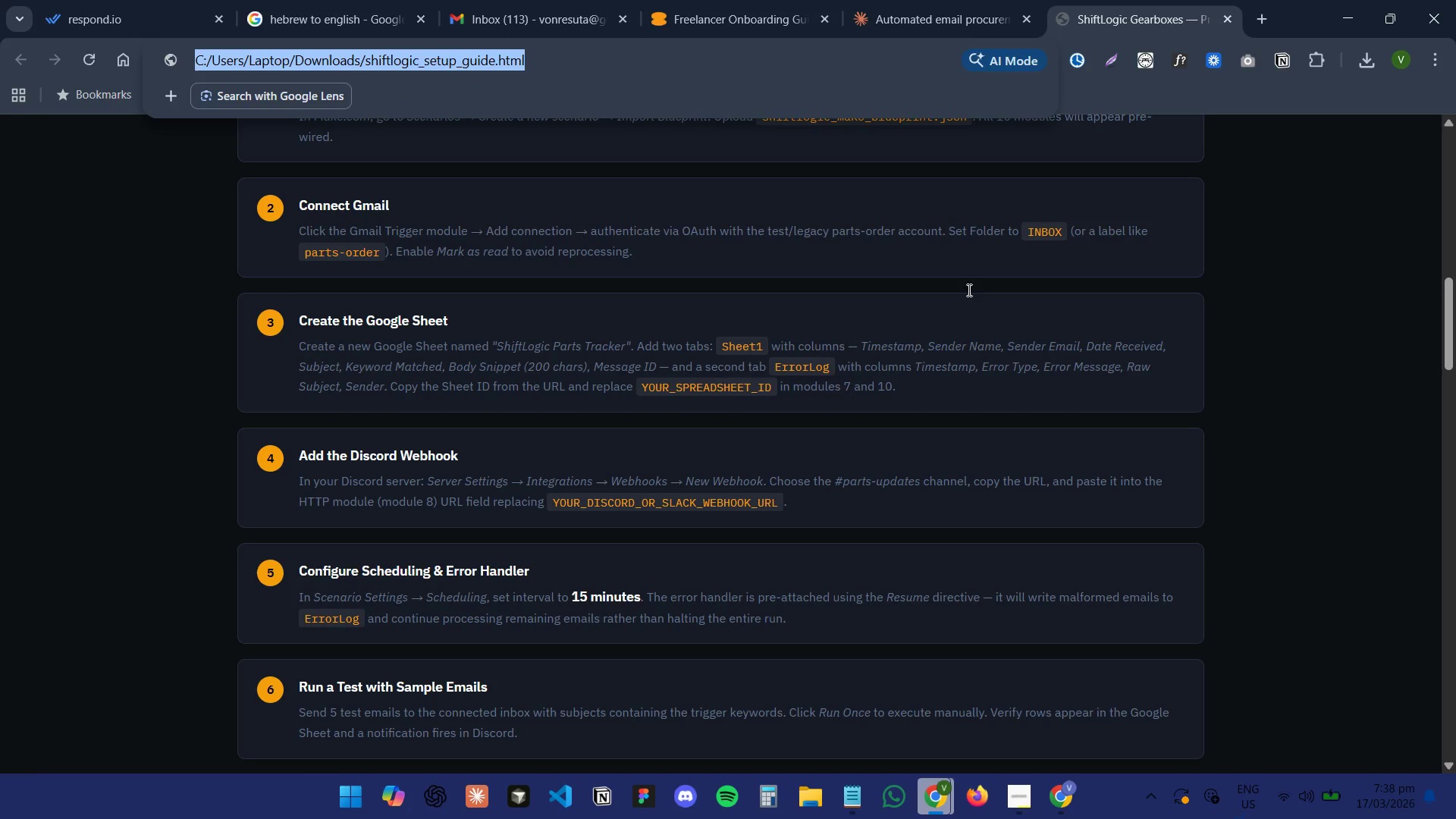 
left_click([1280, 452])
 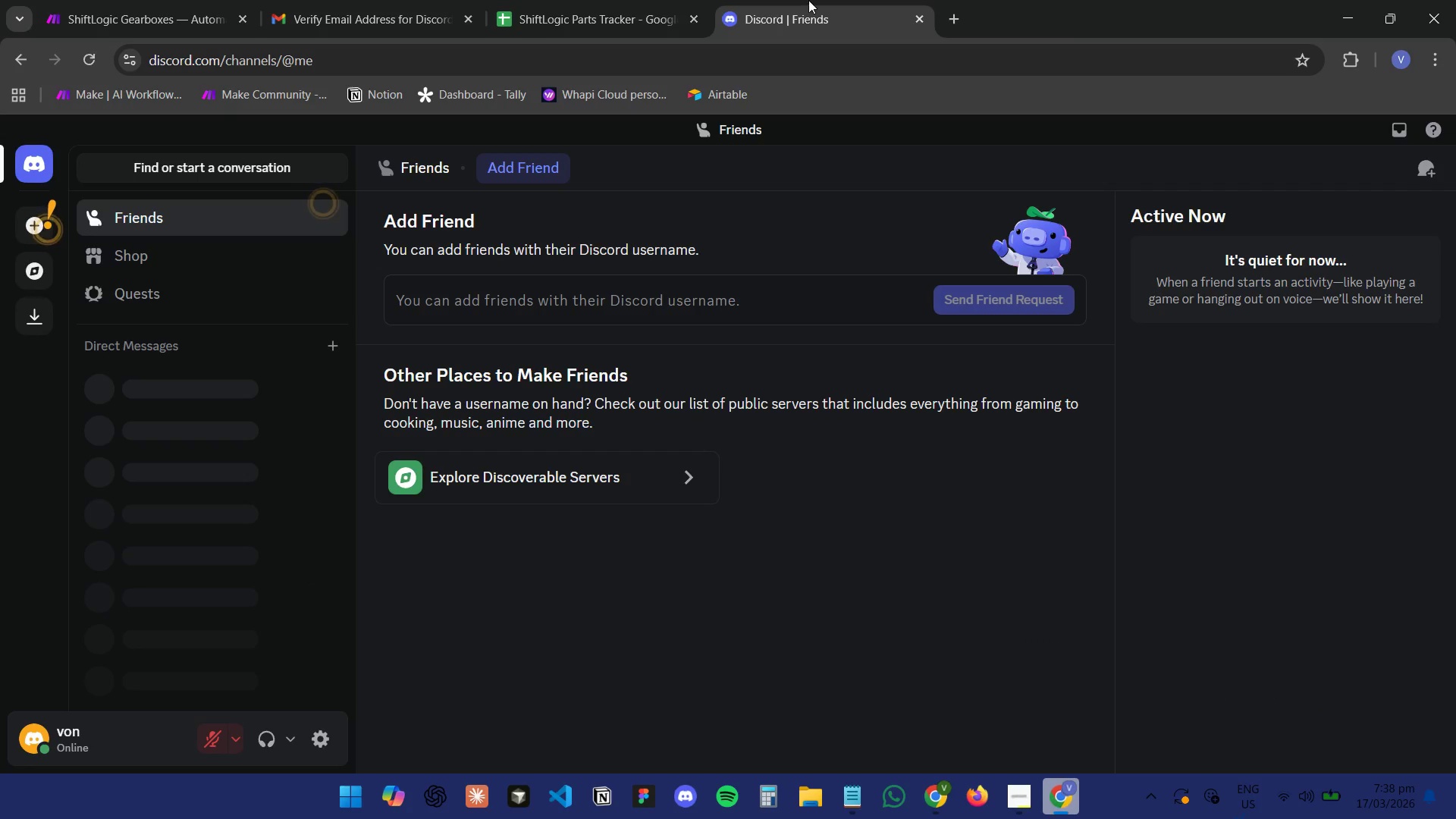 
left_click([679, 61])
 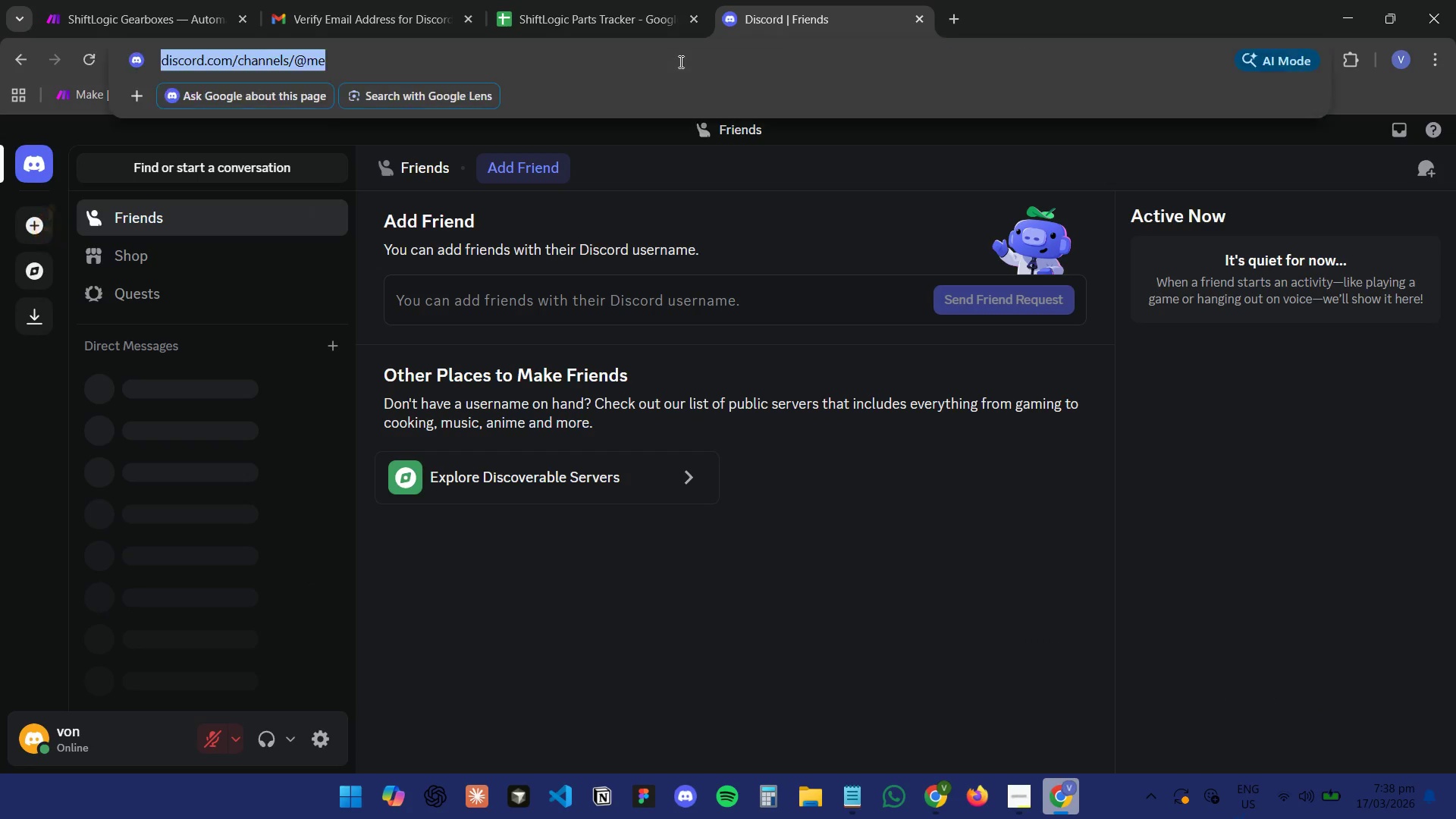 
key(Control+C)
 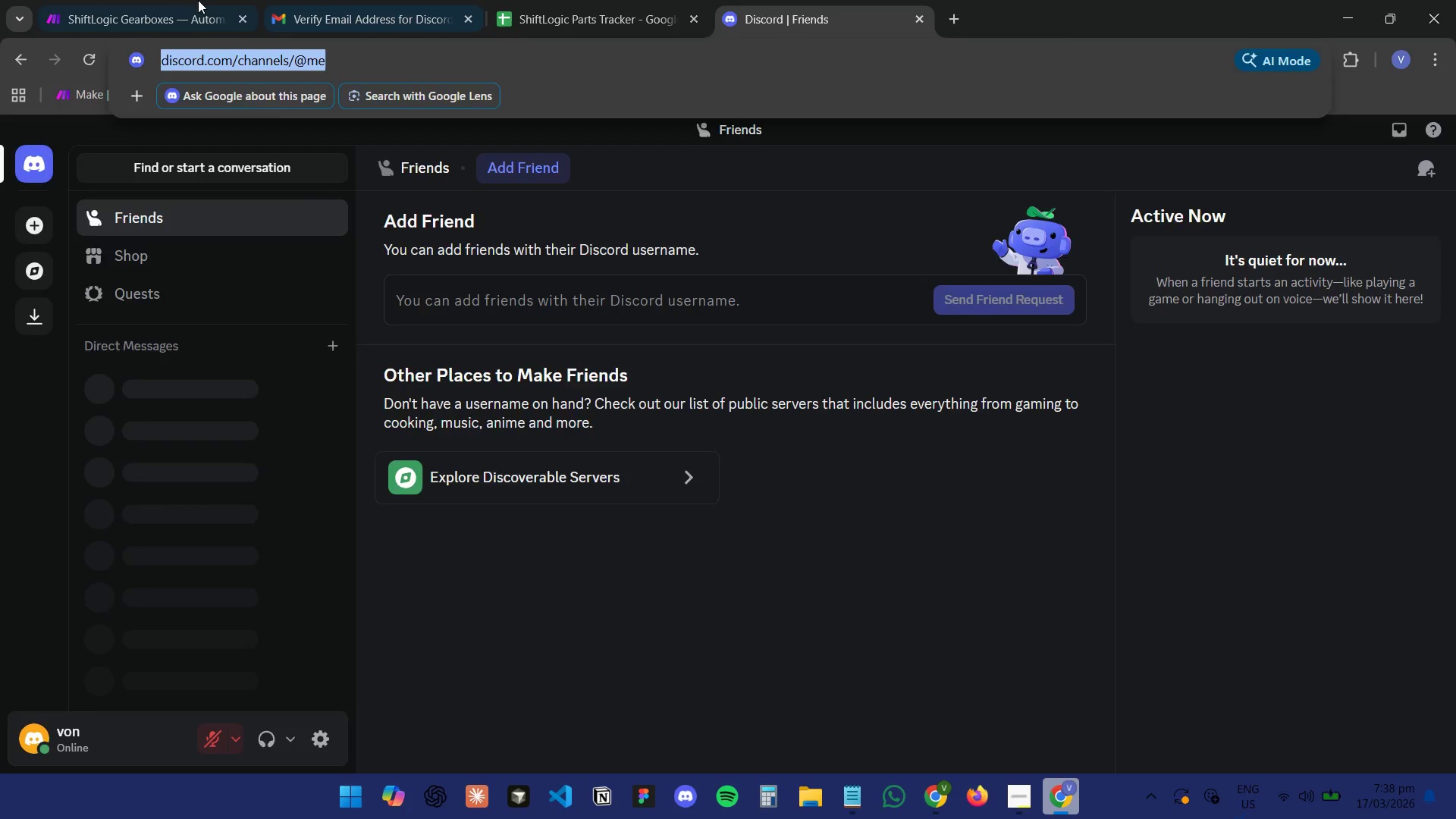 
left_click([196, 0])
 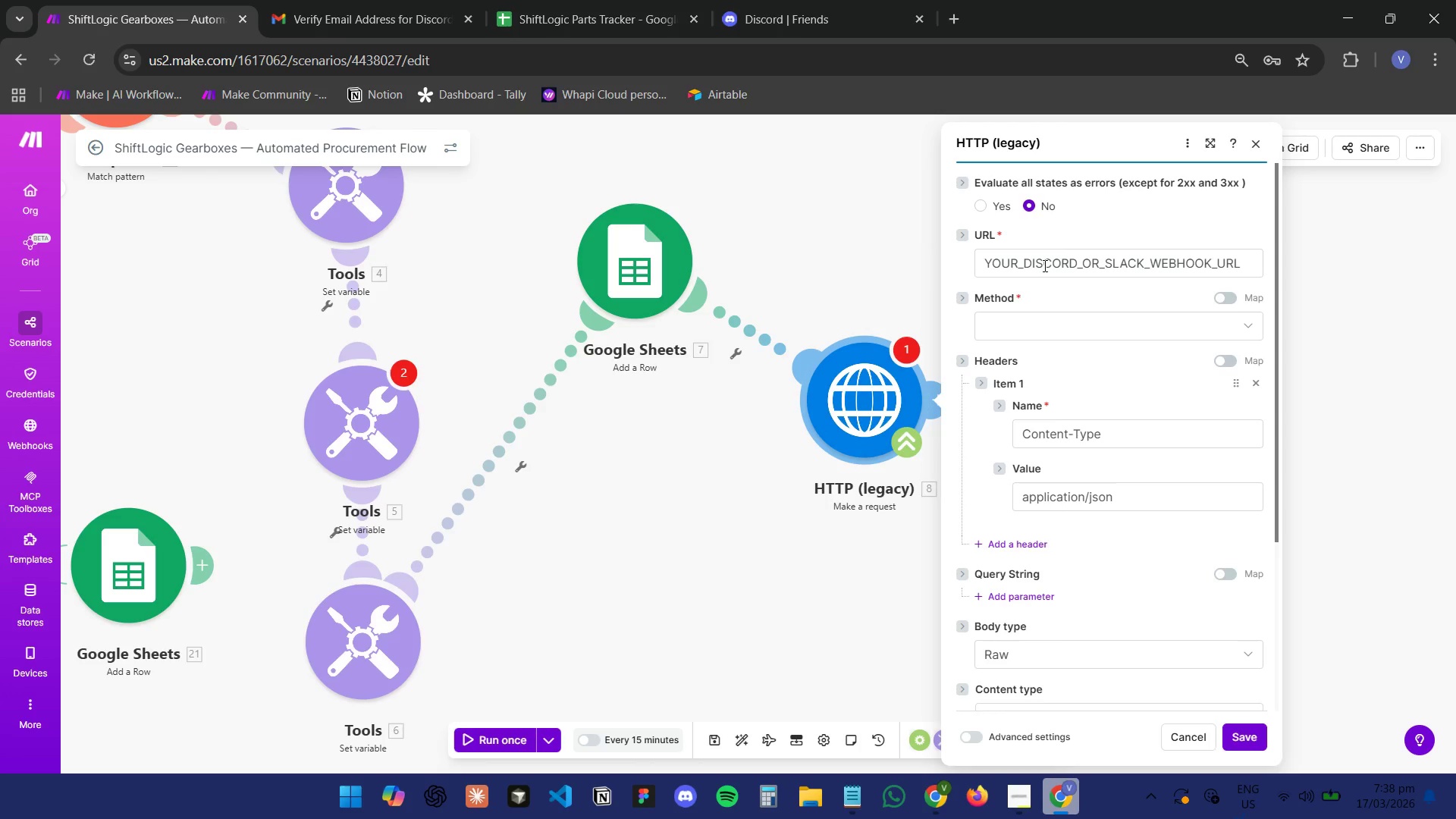 
double_click([1043, 265])
 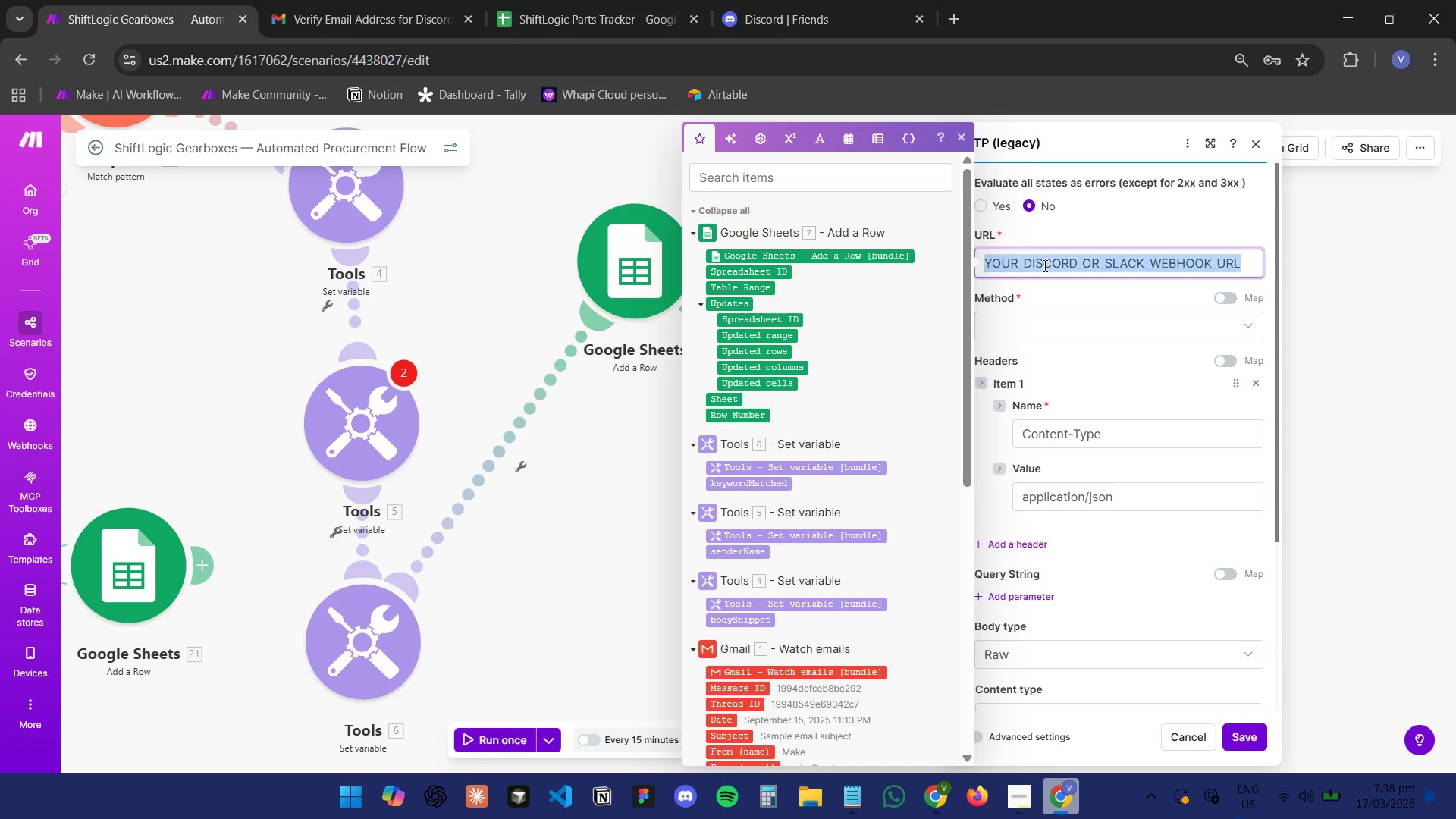 
triple_click([1043, 265])
 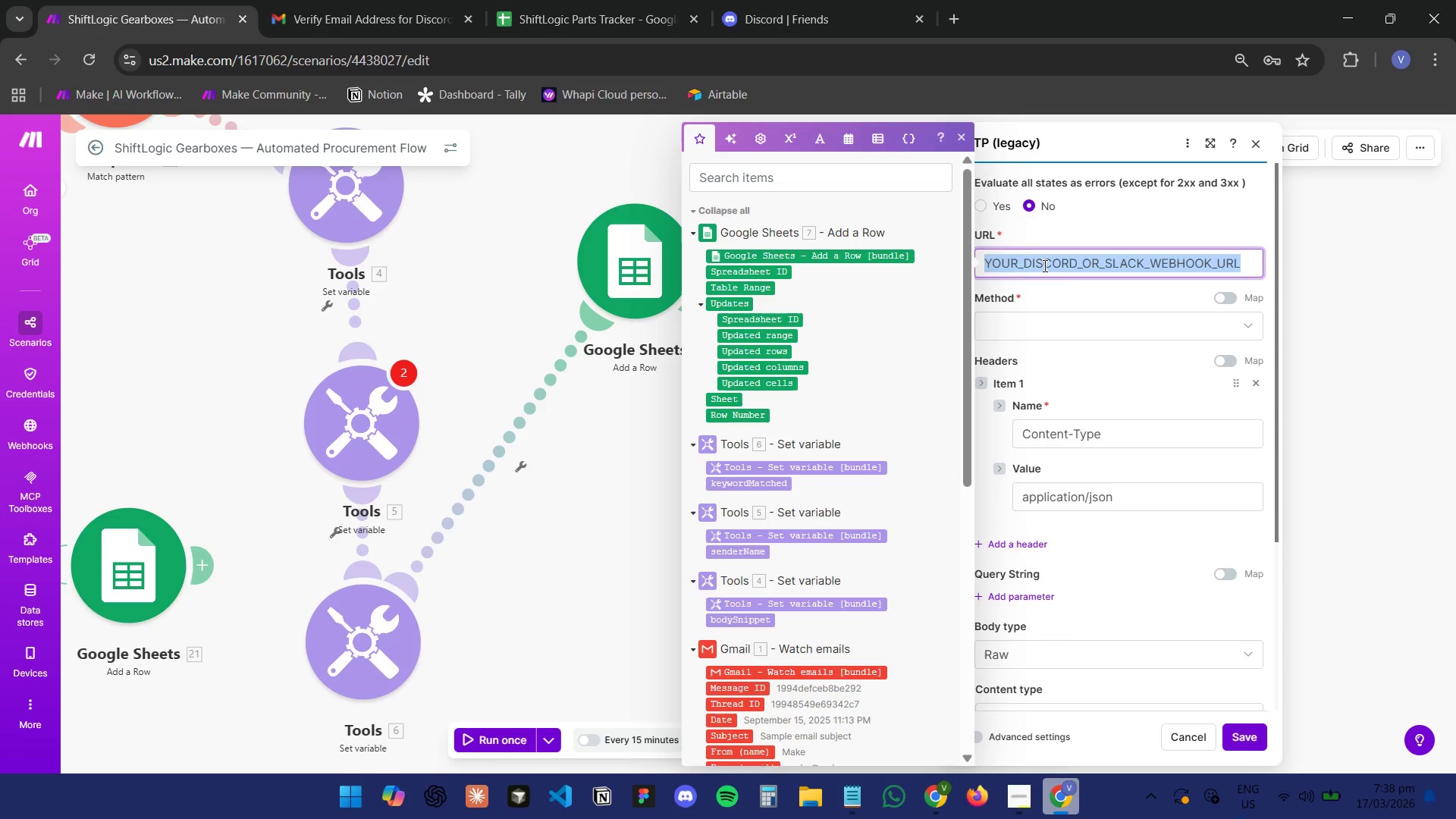 
key(Control+ControlLeft)
 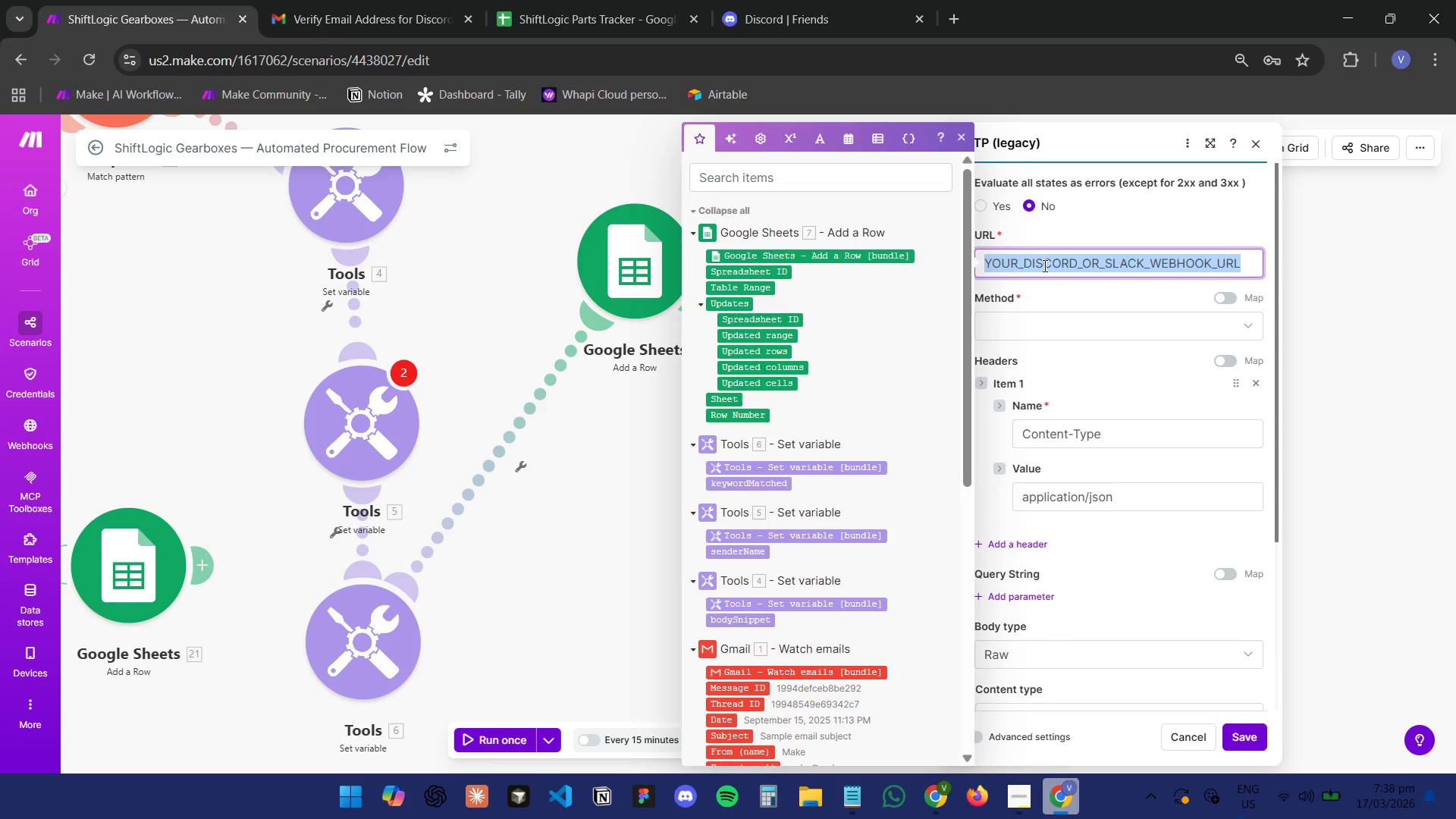 
key(Control+V)
 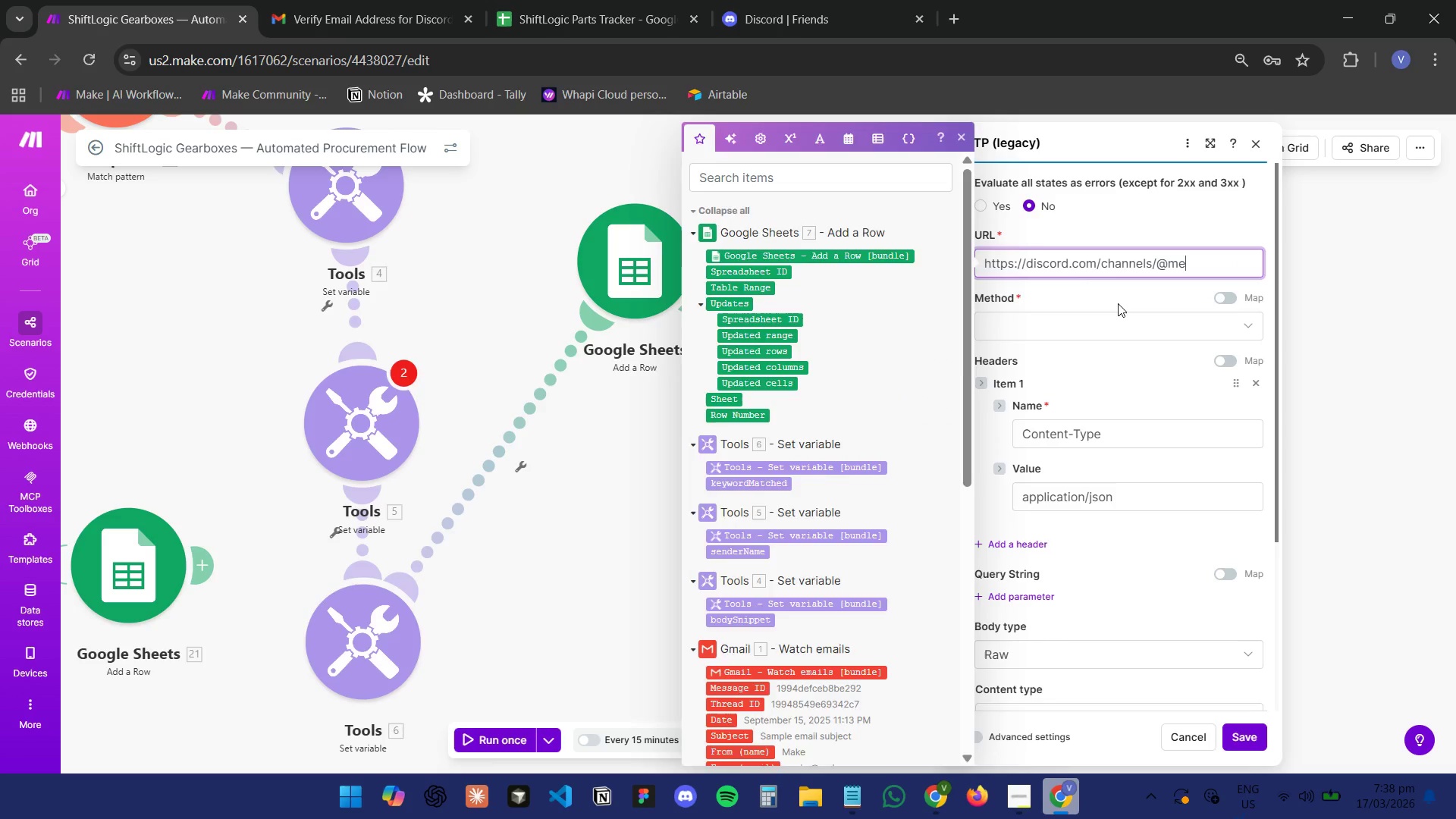 
left_click([1118, 303])
 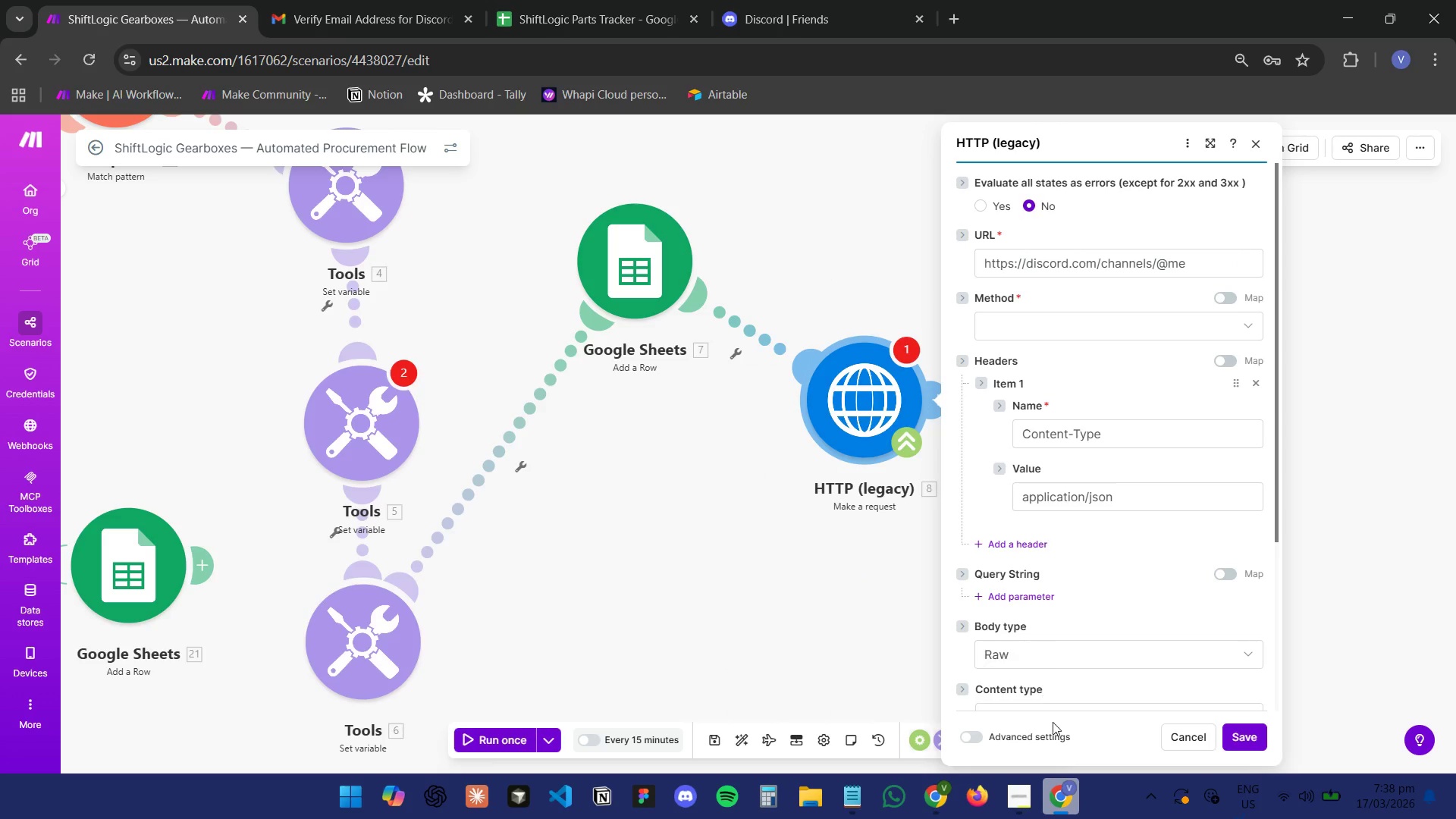 
left_click([1063, 789])
 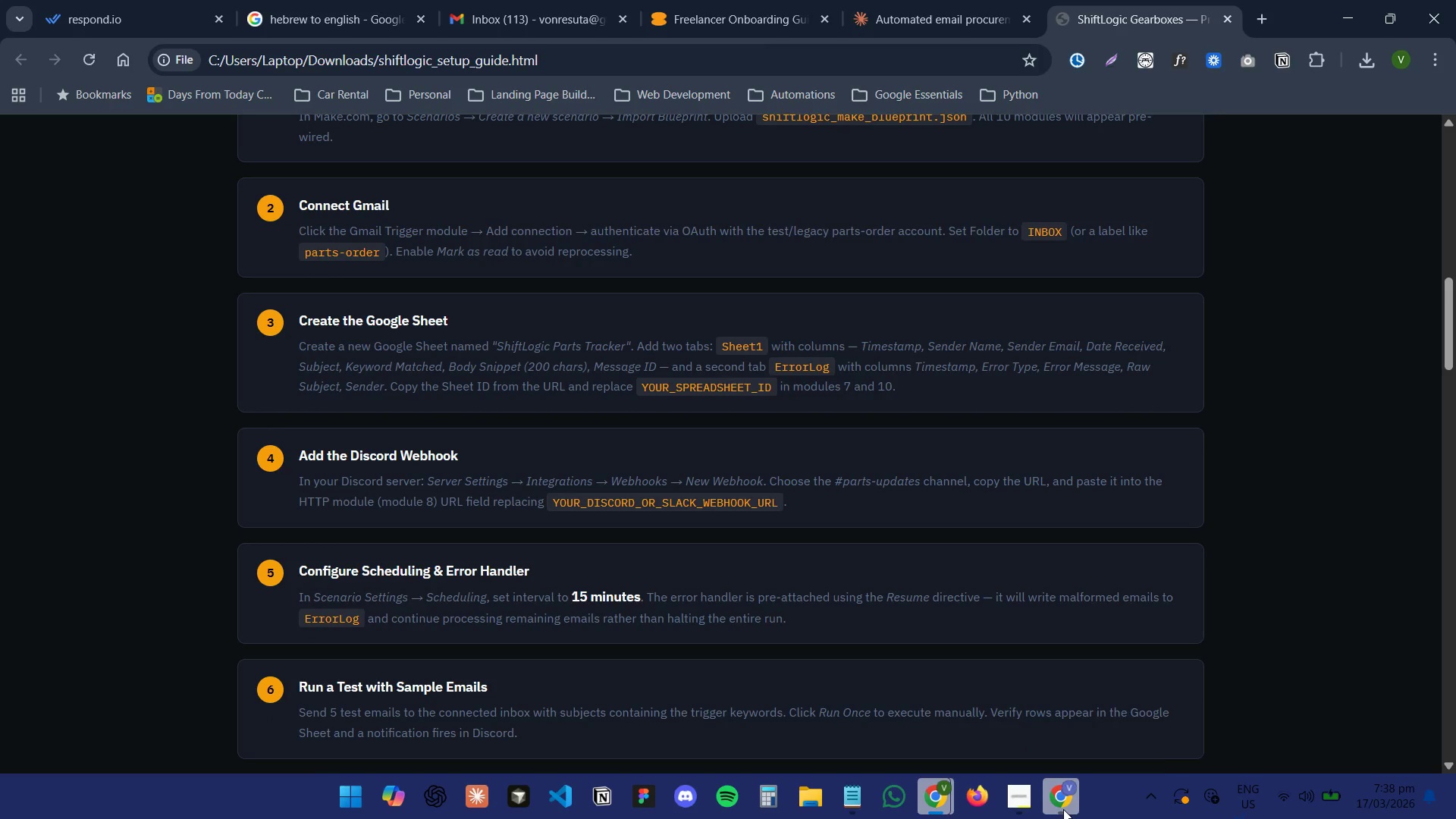 
double_click([1063, 809])
 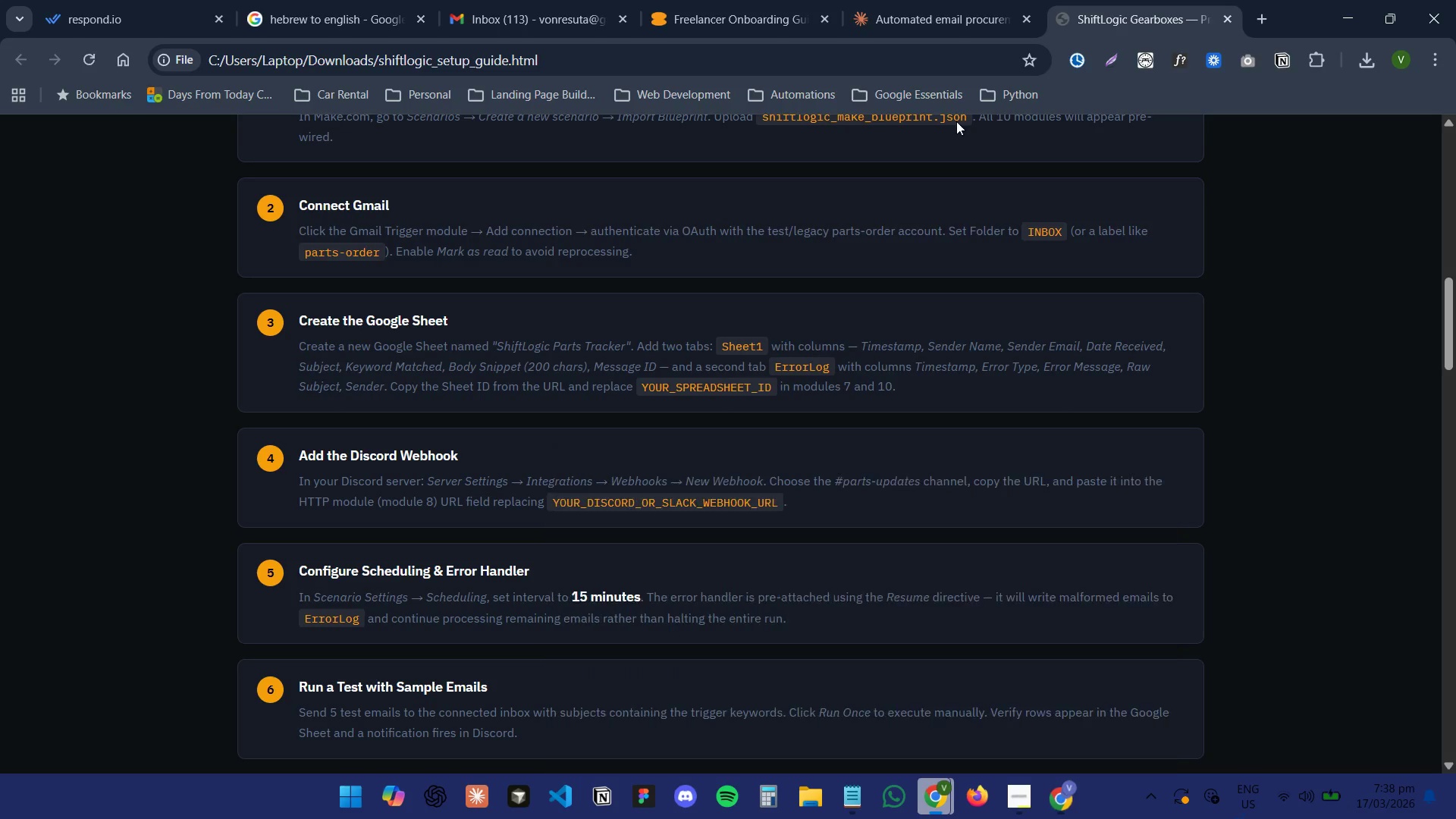 
triple_click([896, 0])
 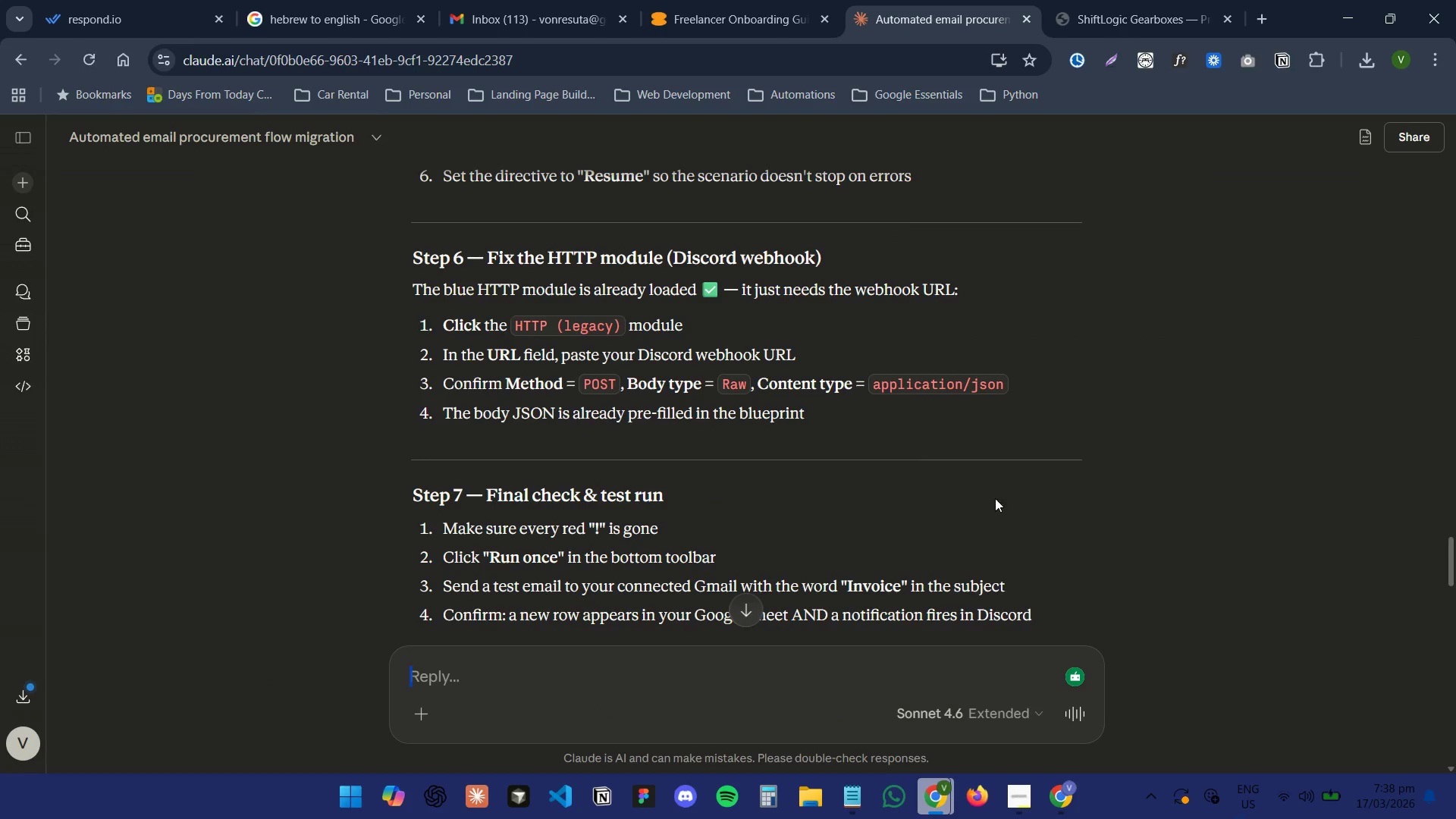 
left_click([1144, 0])
 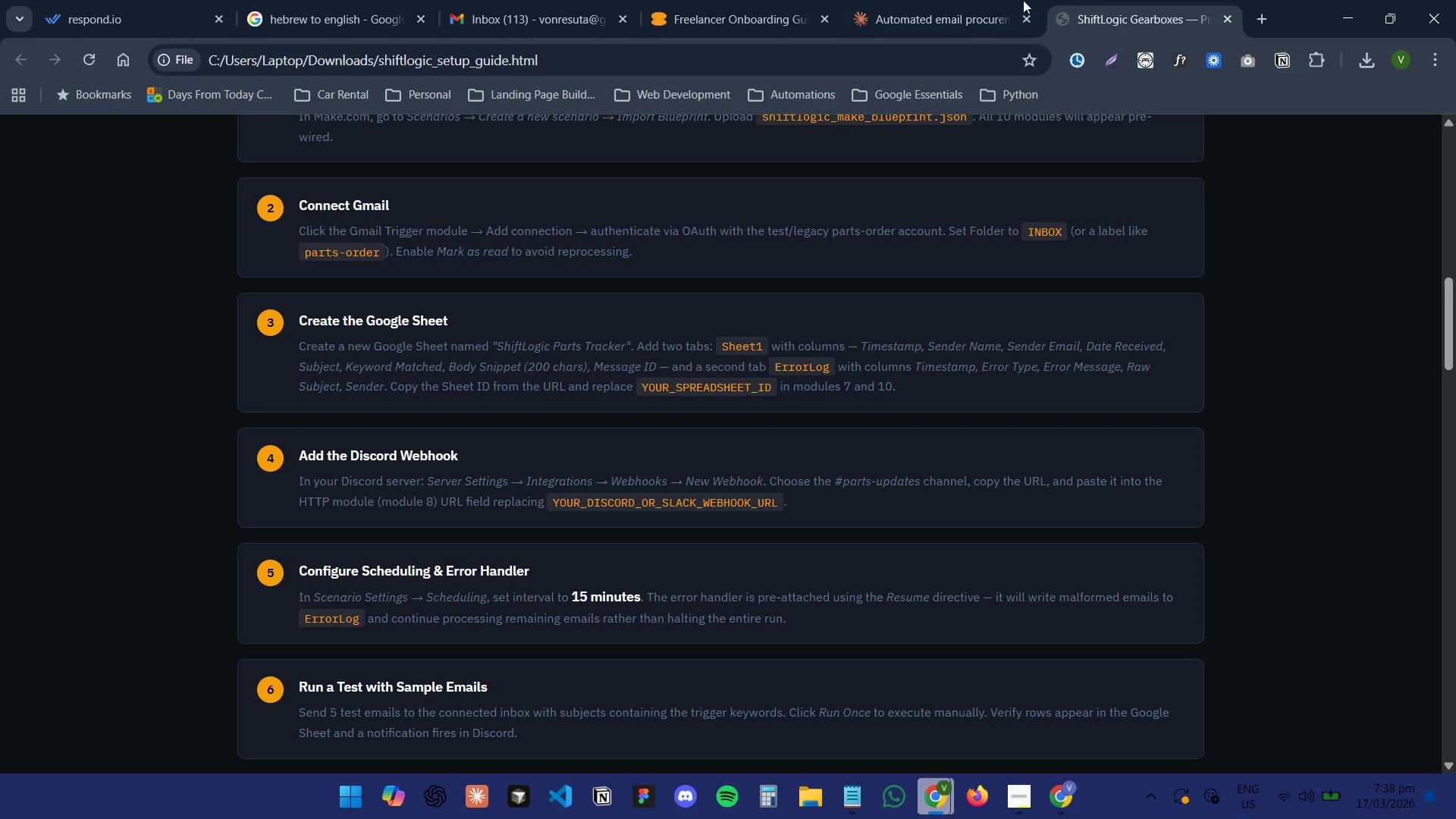 
left_click([1012, 0])
 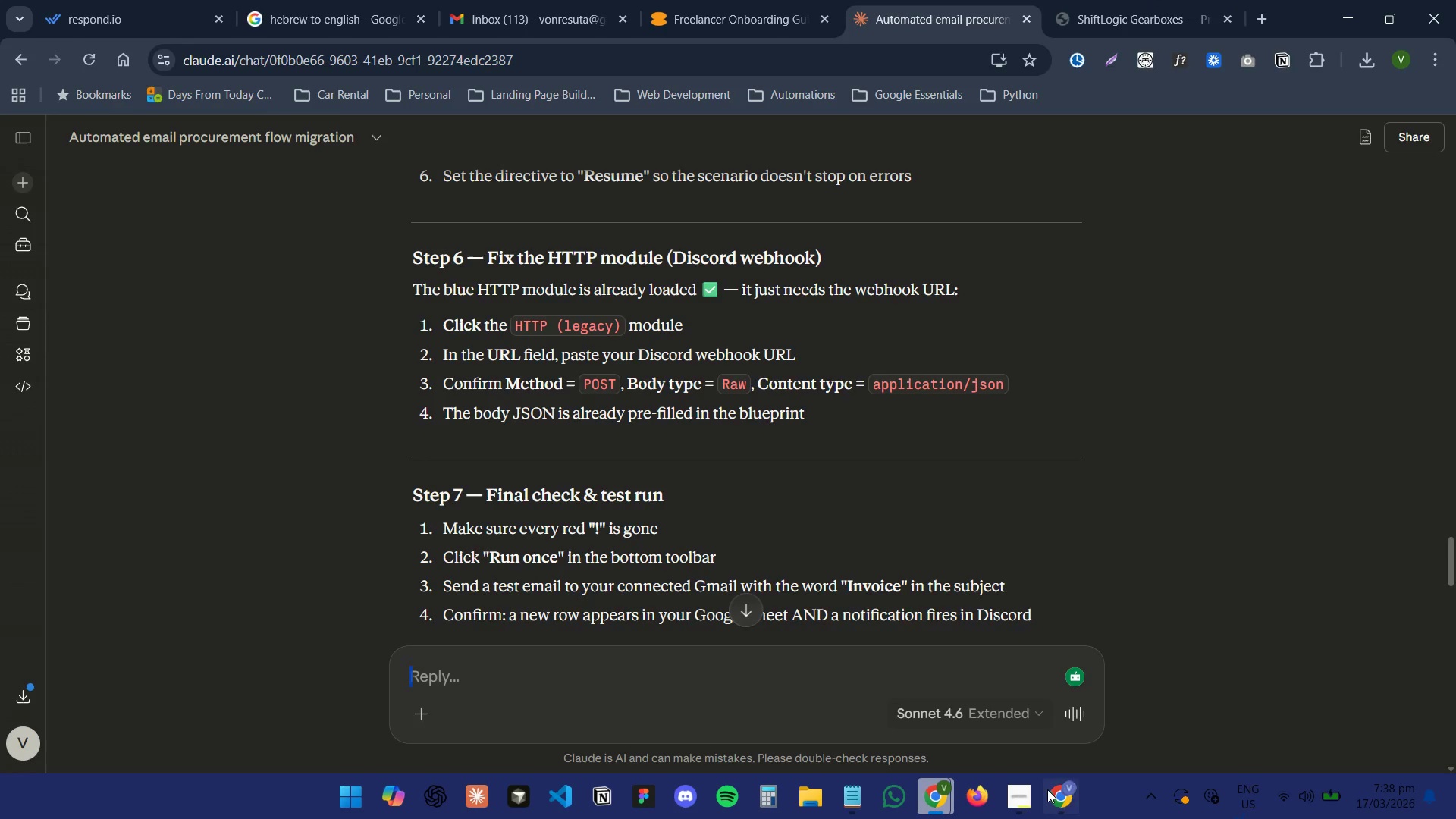 
left_click([1066, 812])
 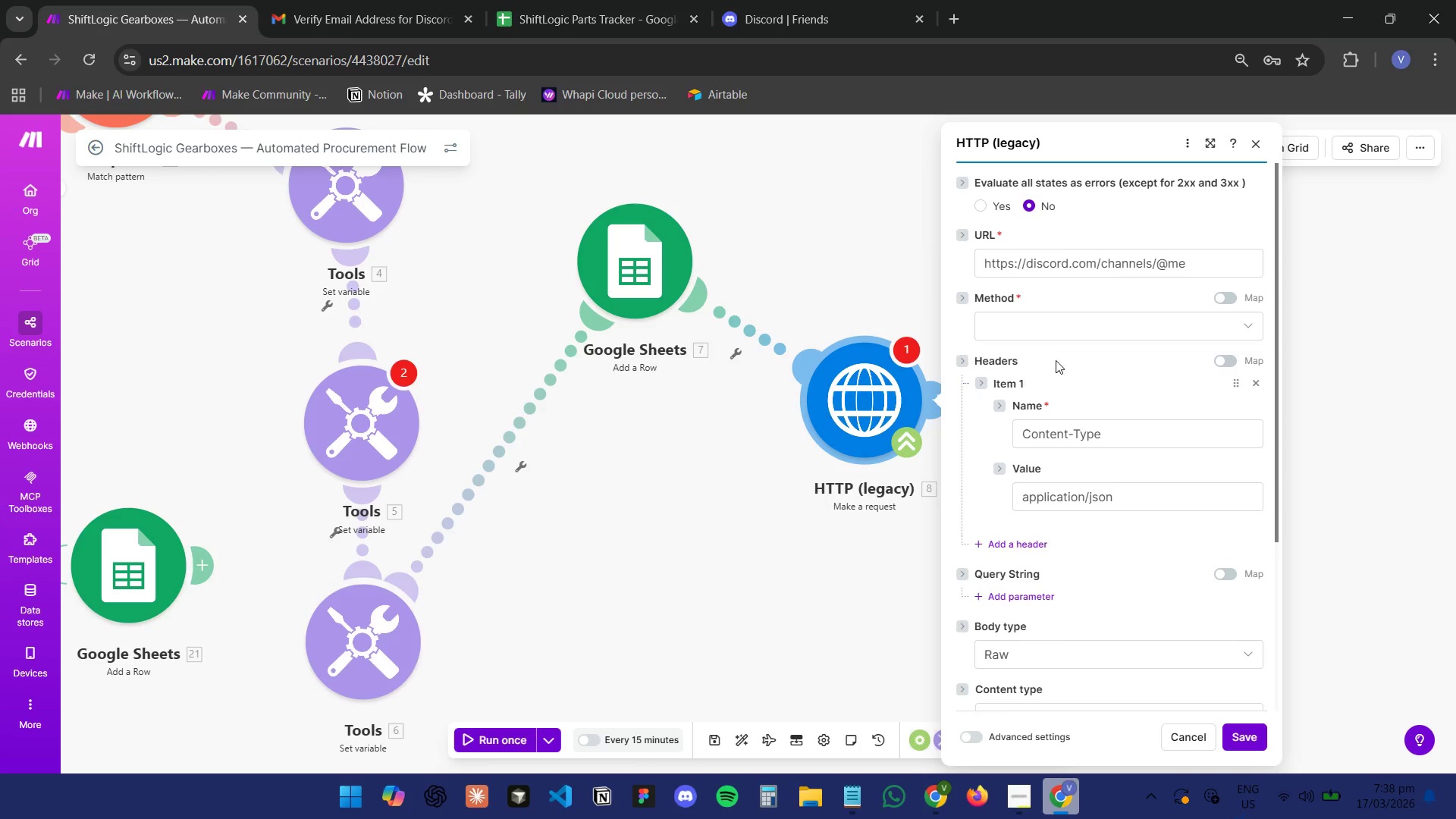 
left_click([1067, 330])
 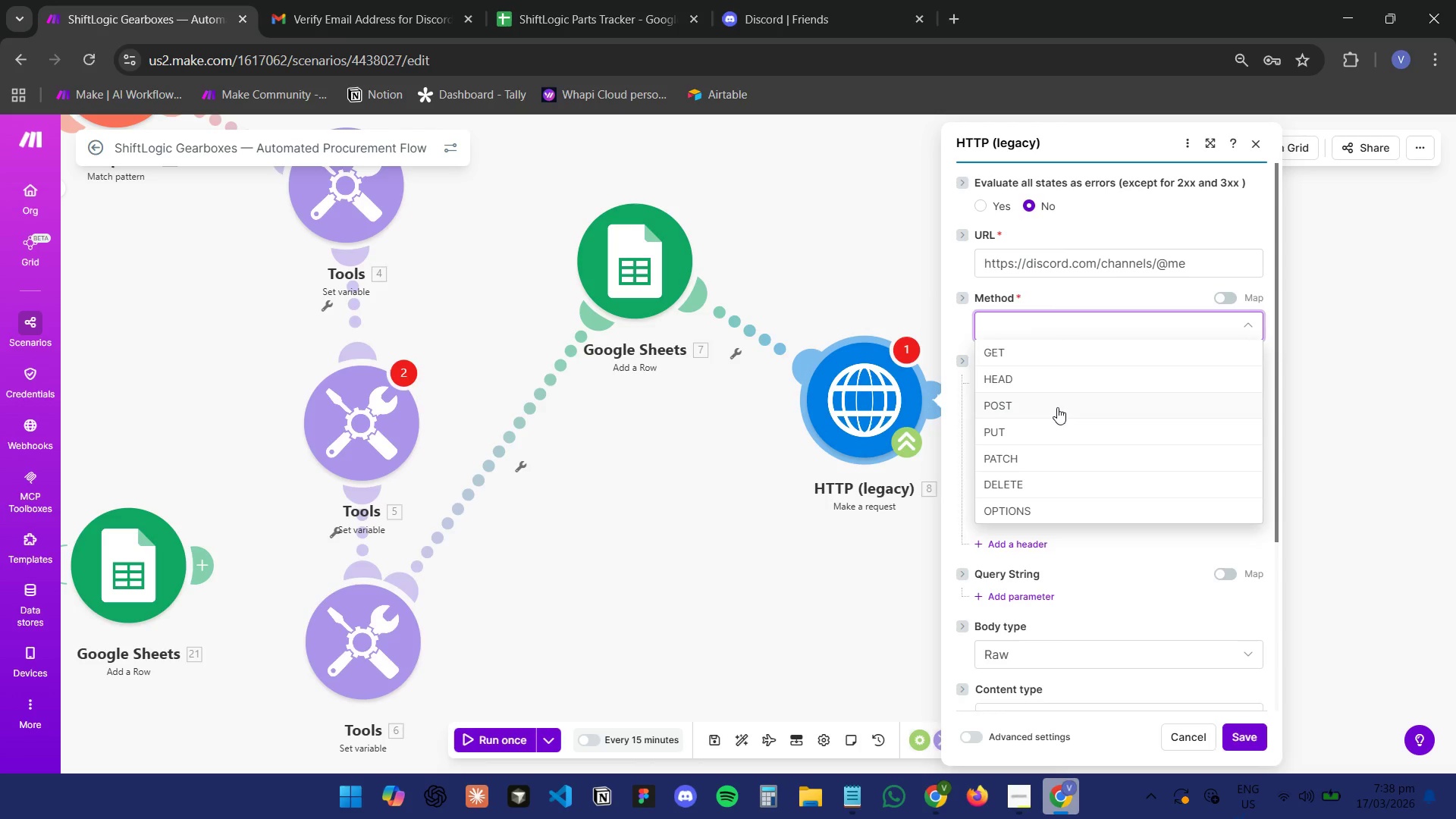 
left_click([1053, 404])
 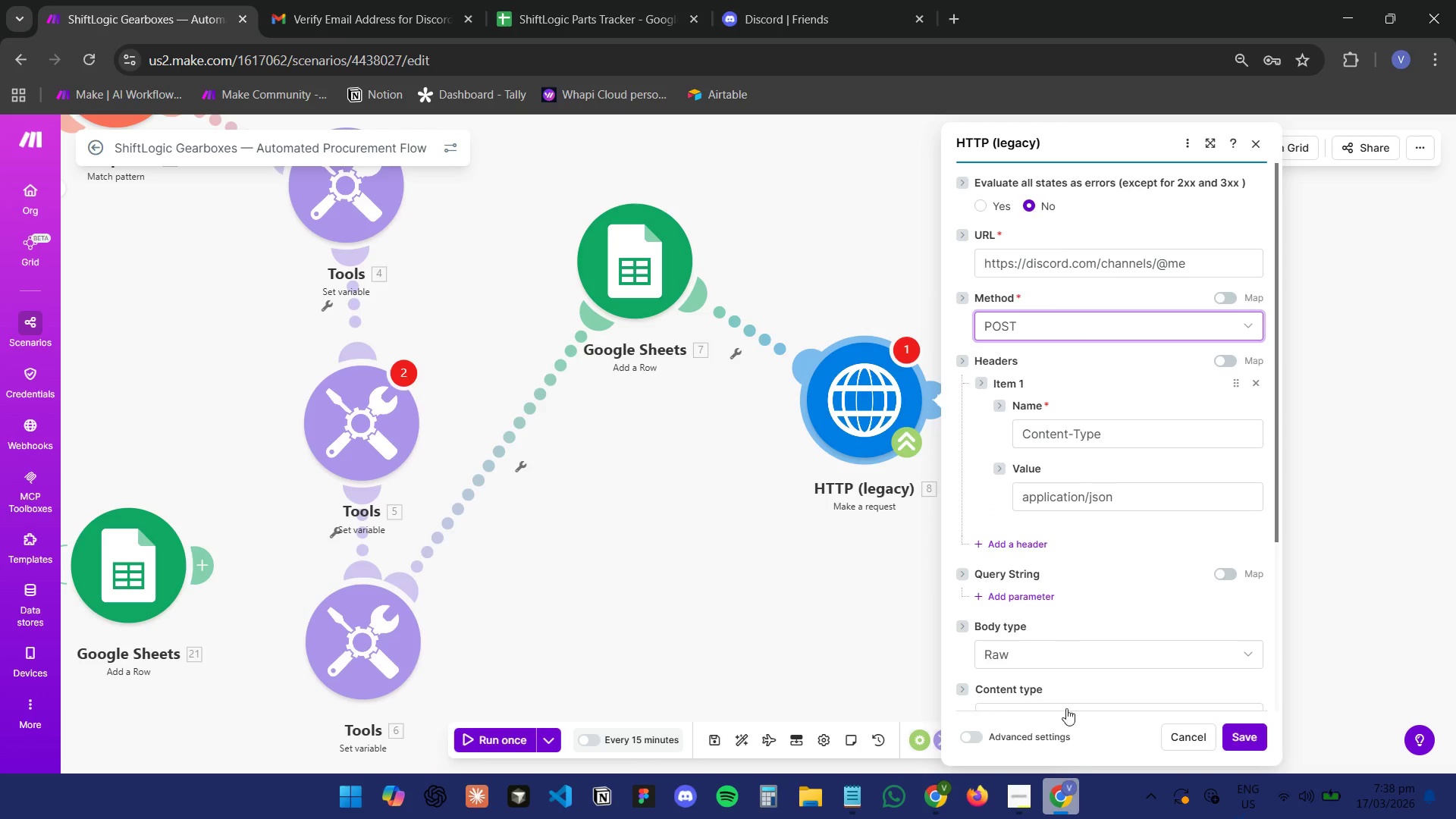 
left_click([1069, 817])
 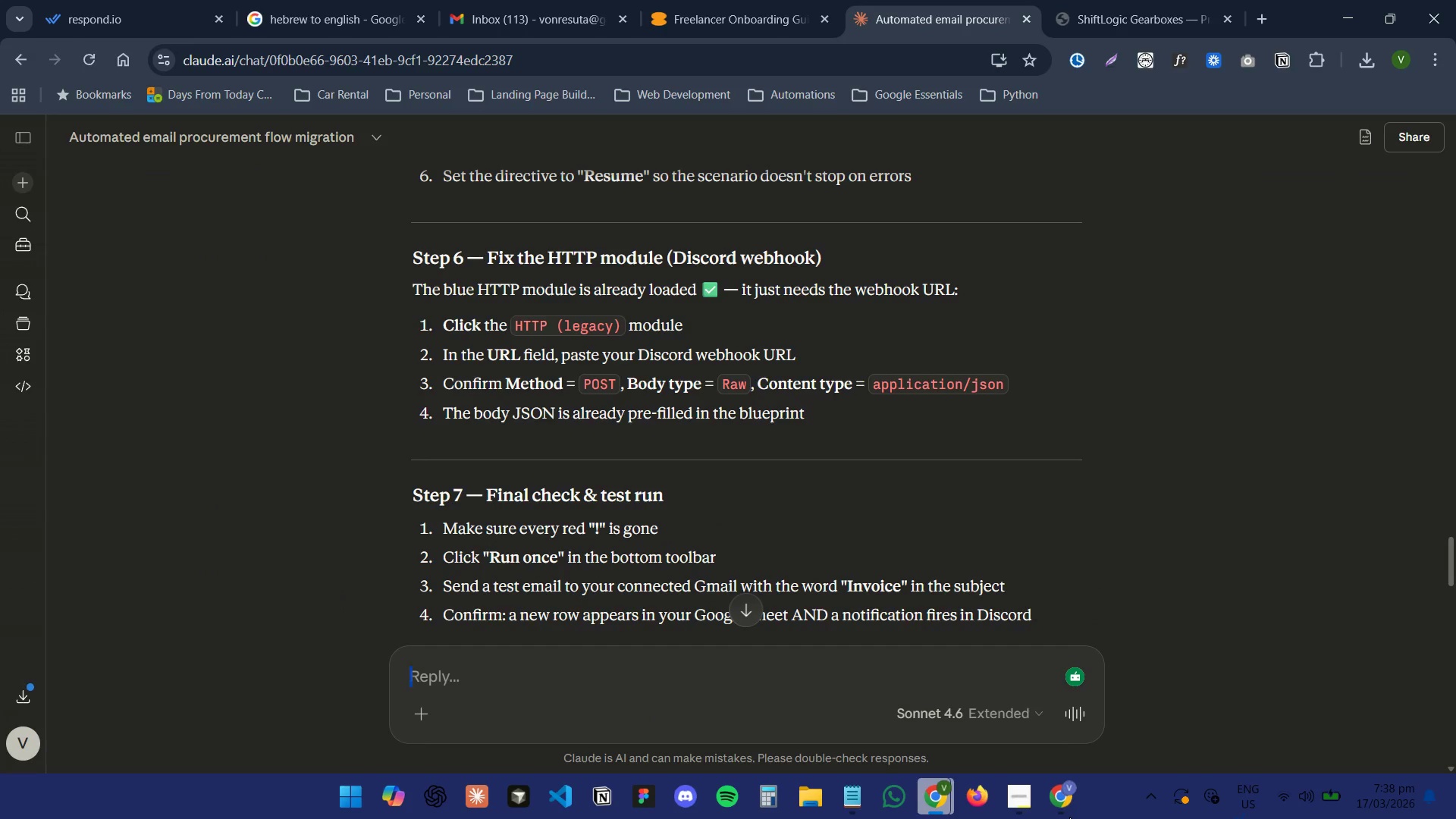 
left_click([1069, 817])
 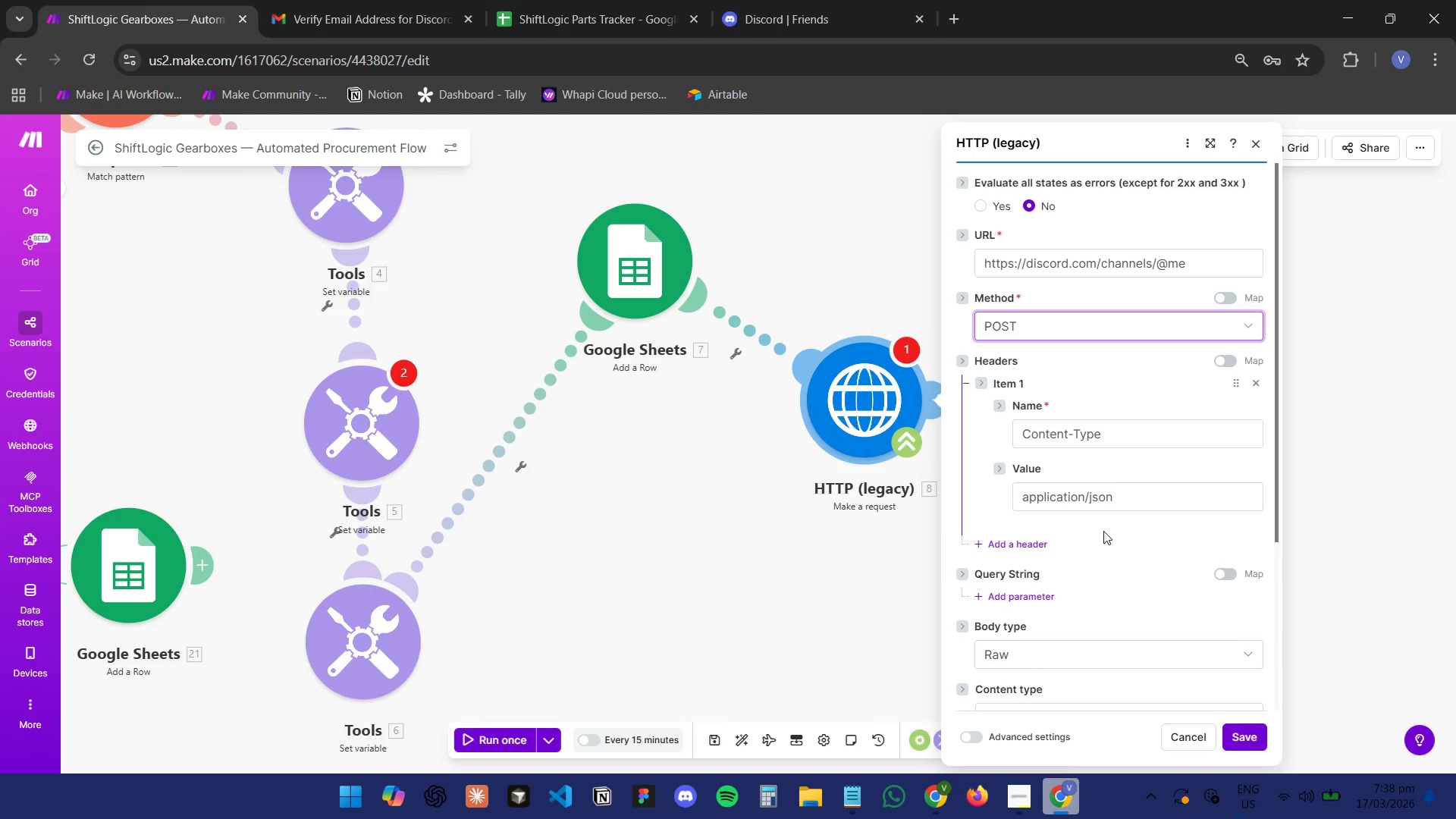 
scroll: coordinate [1103, 532], scroll_direction: down, amount: 2.0
 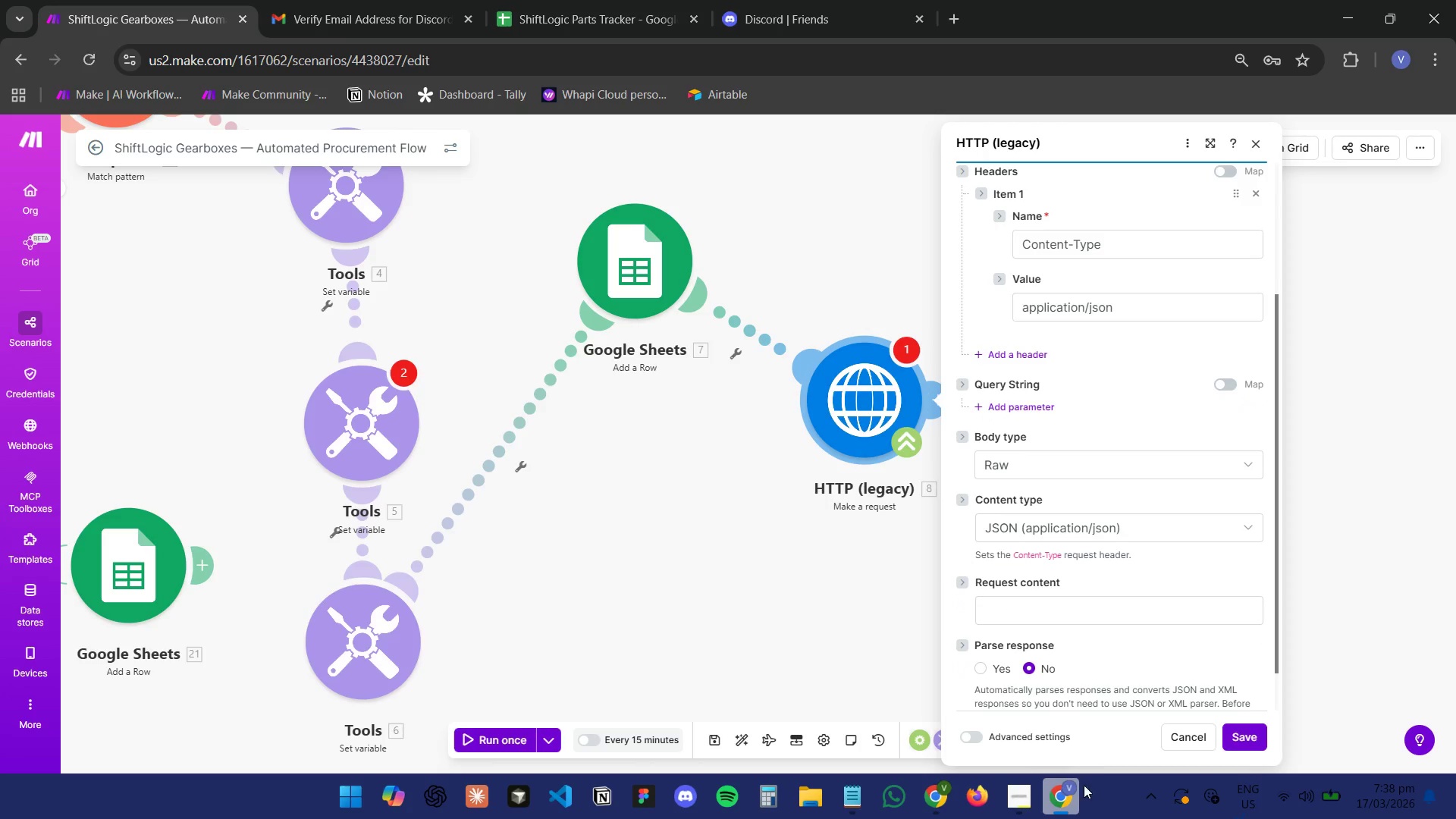 
left_click([1070, 793])
 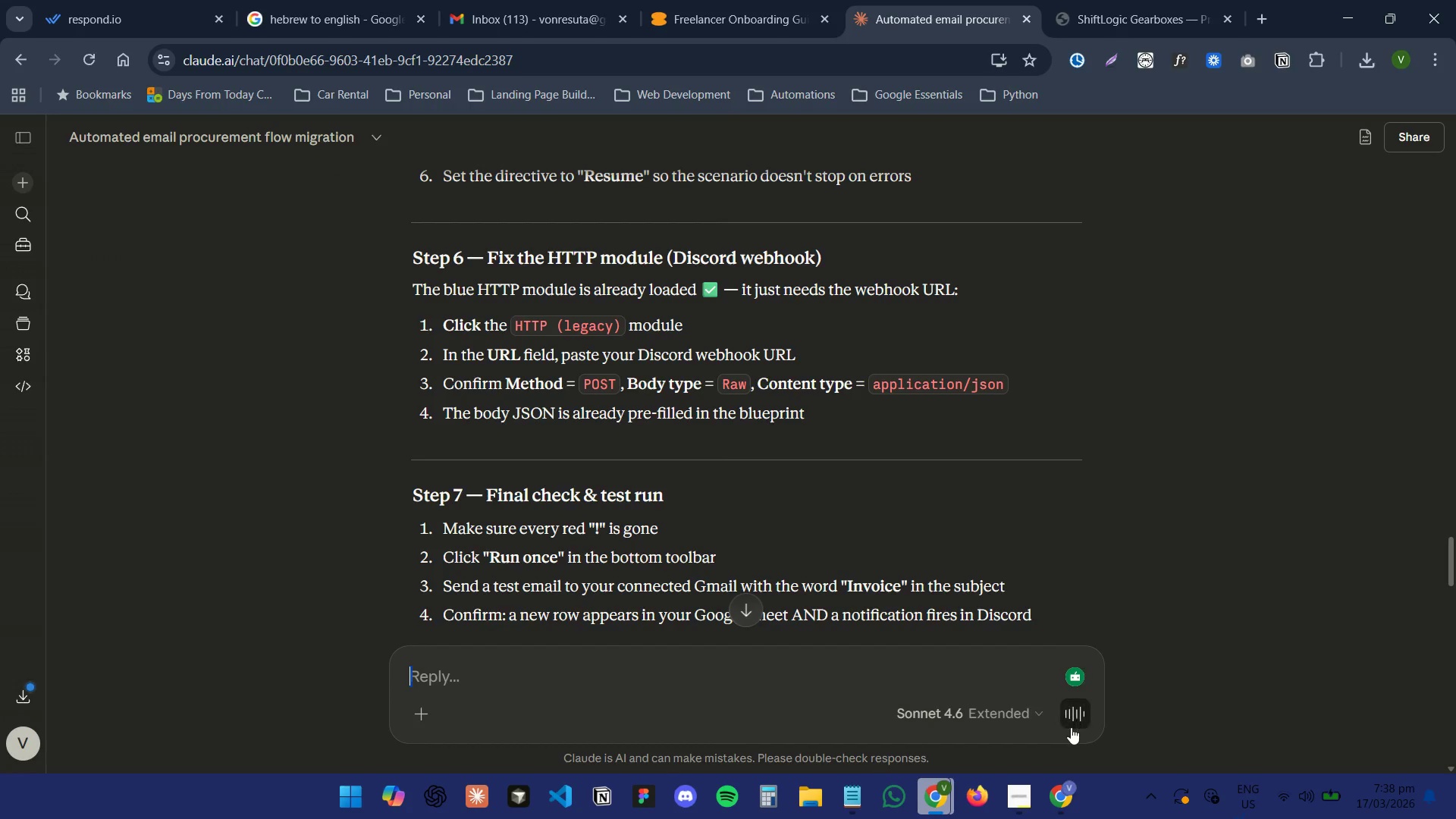 
left_click([1056, 812])
 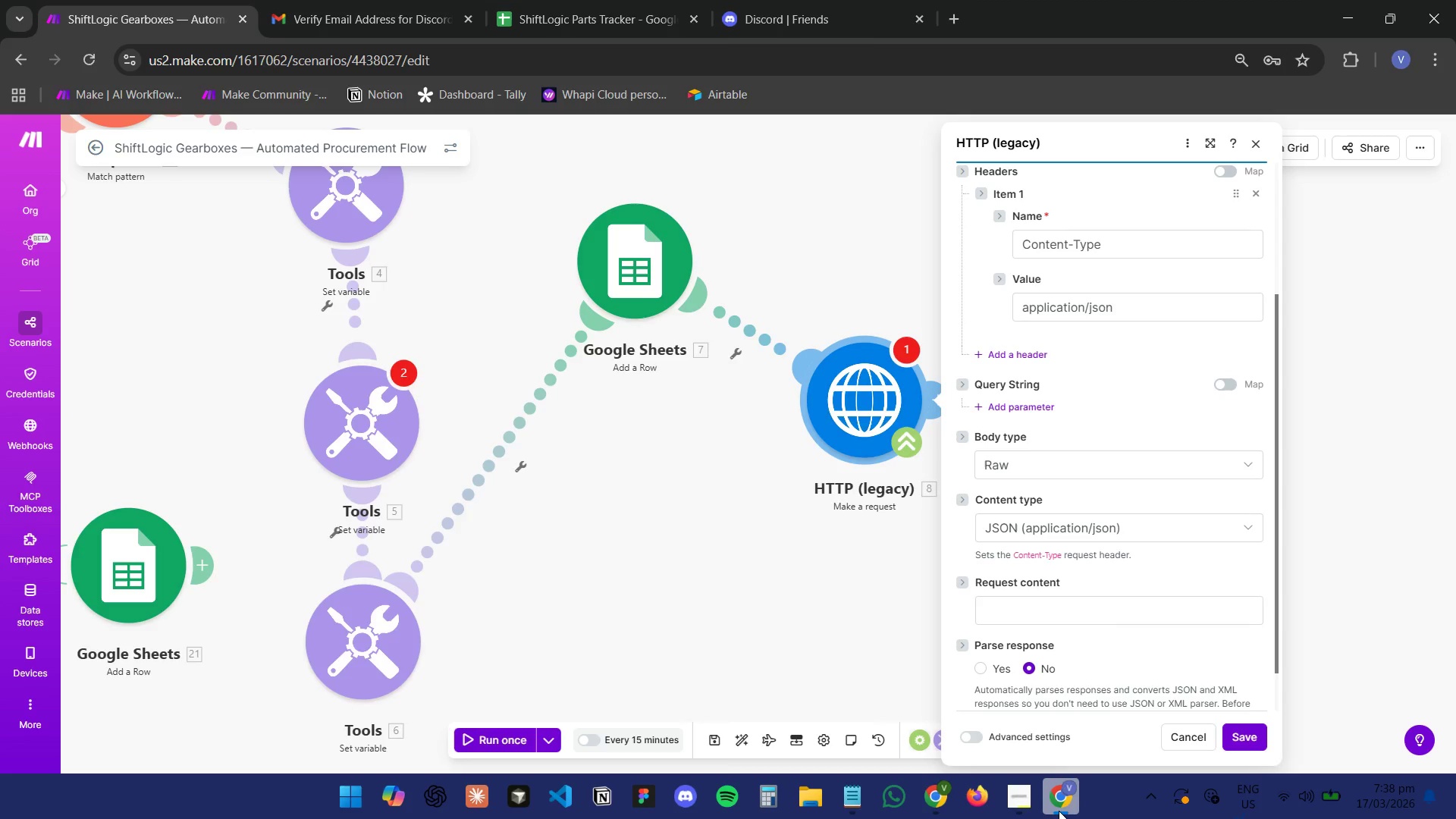 
left_click([1059, 811])
 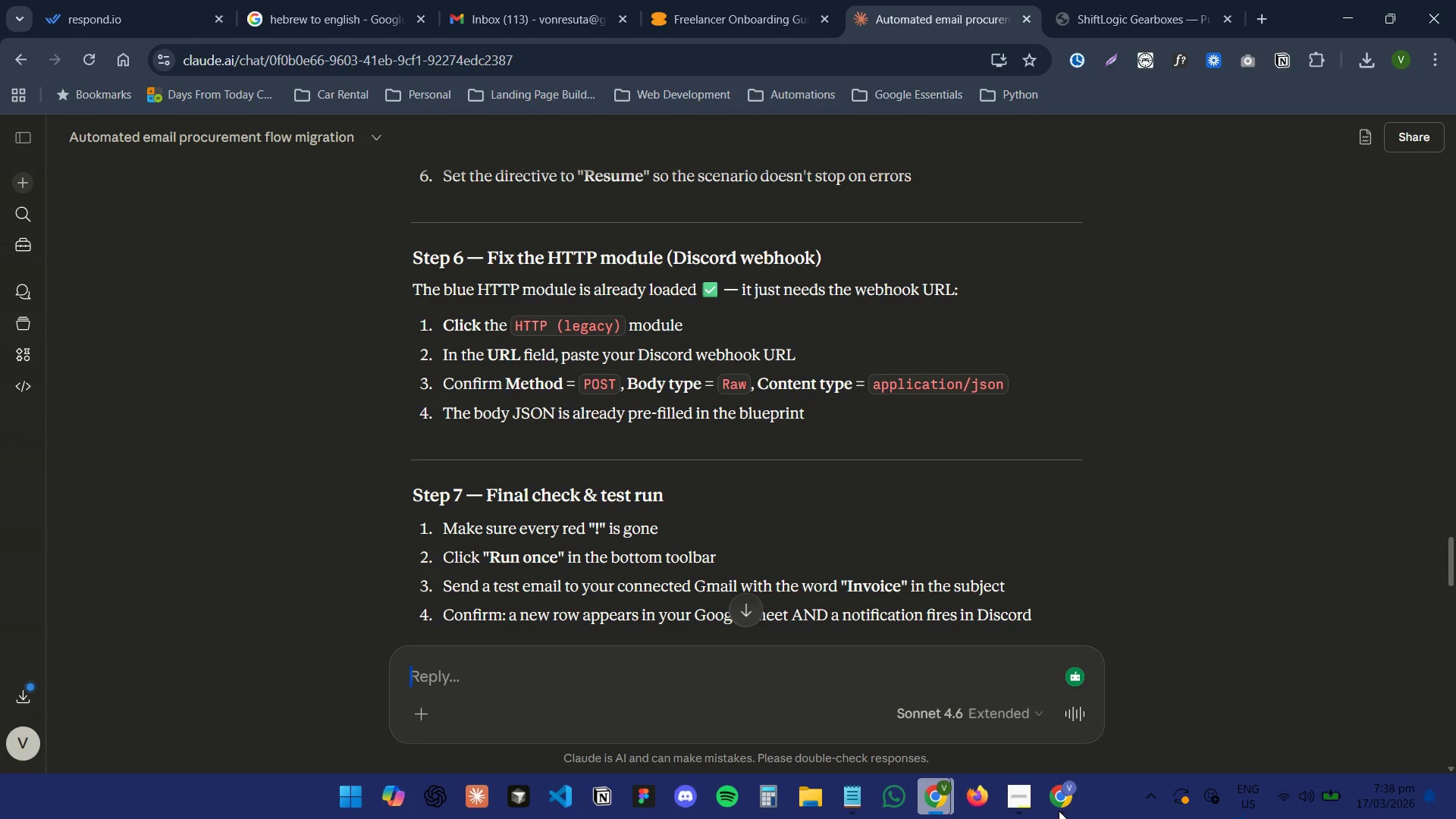 
scroll: coordinate [986, 530], scroll_direction: down, amount: 1.0
 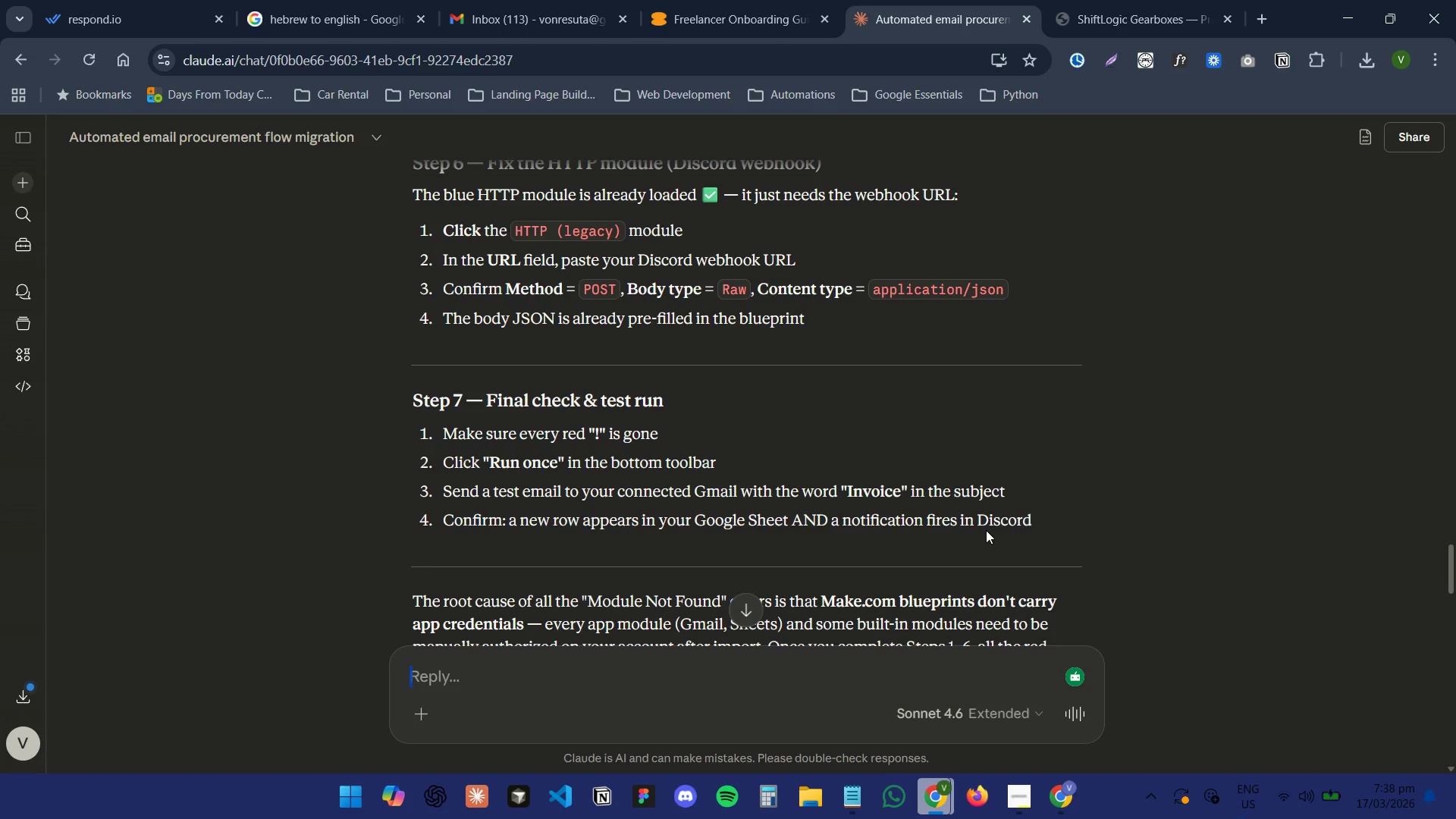 
wait(7.86)
 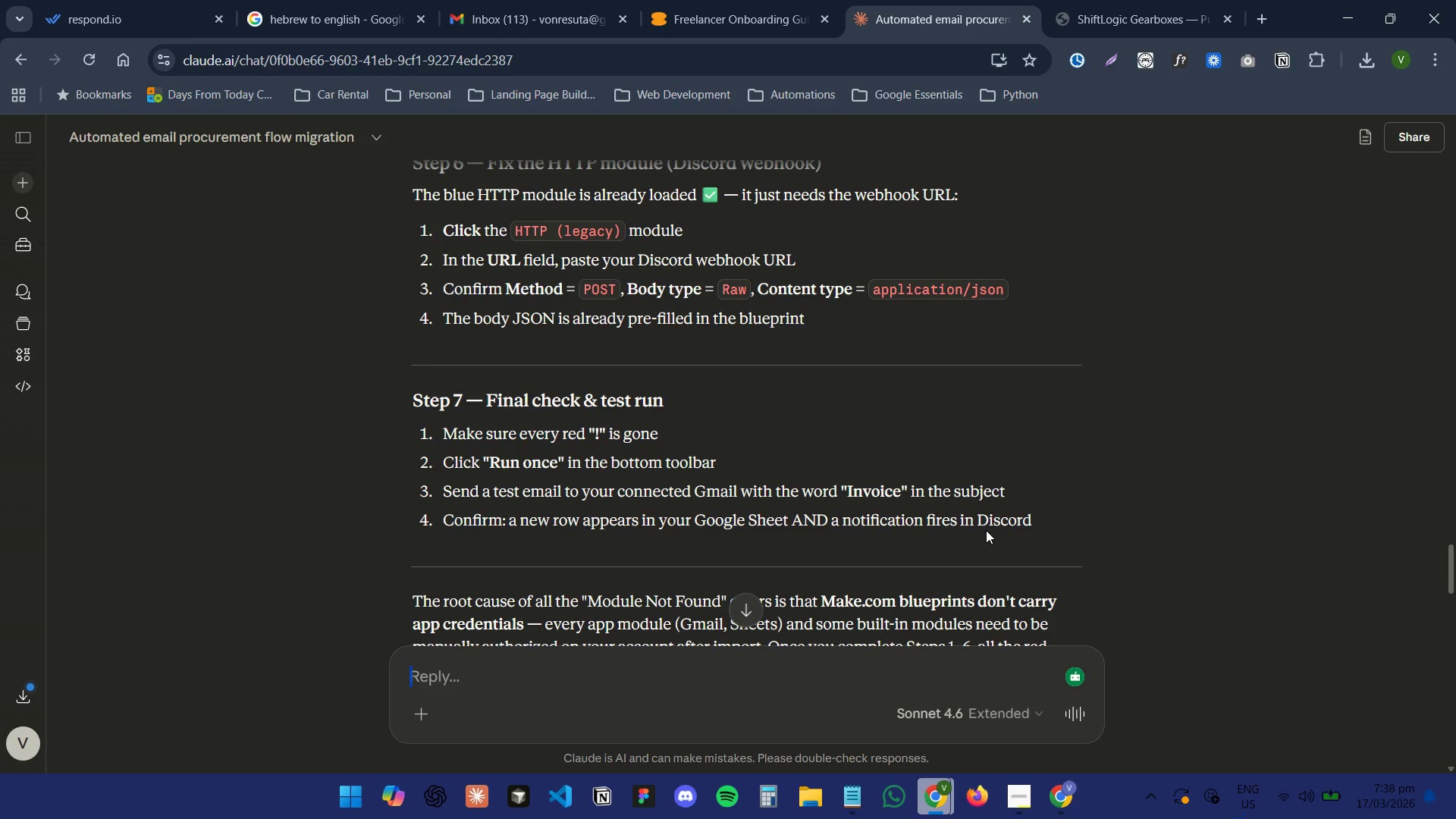 
scroll: coordinate [1179, 580], scroll_direction: down, amount: 3.0
 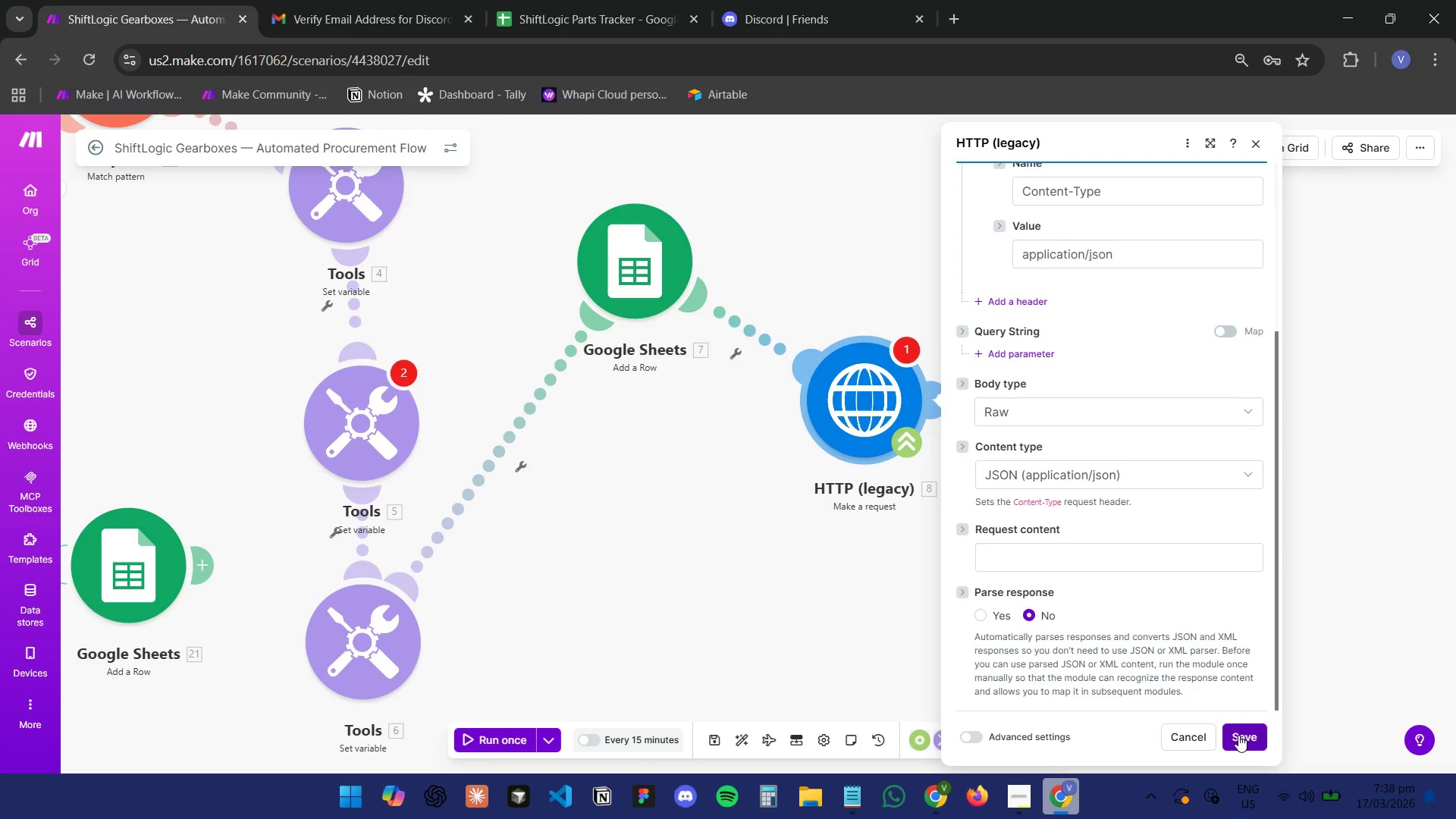 
left_click([1238, 735])
 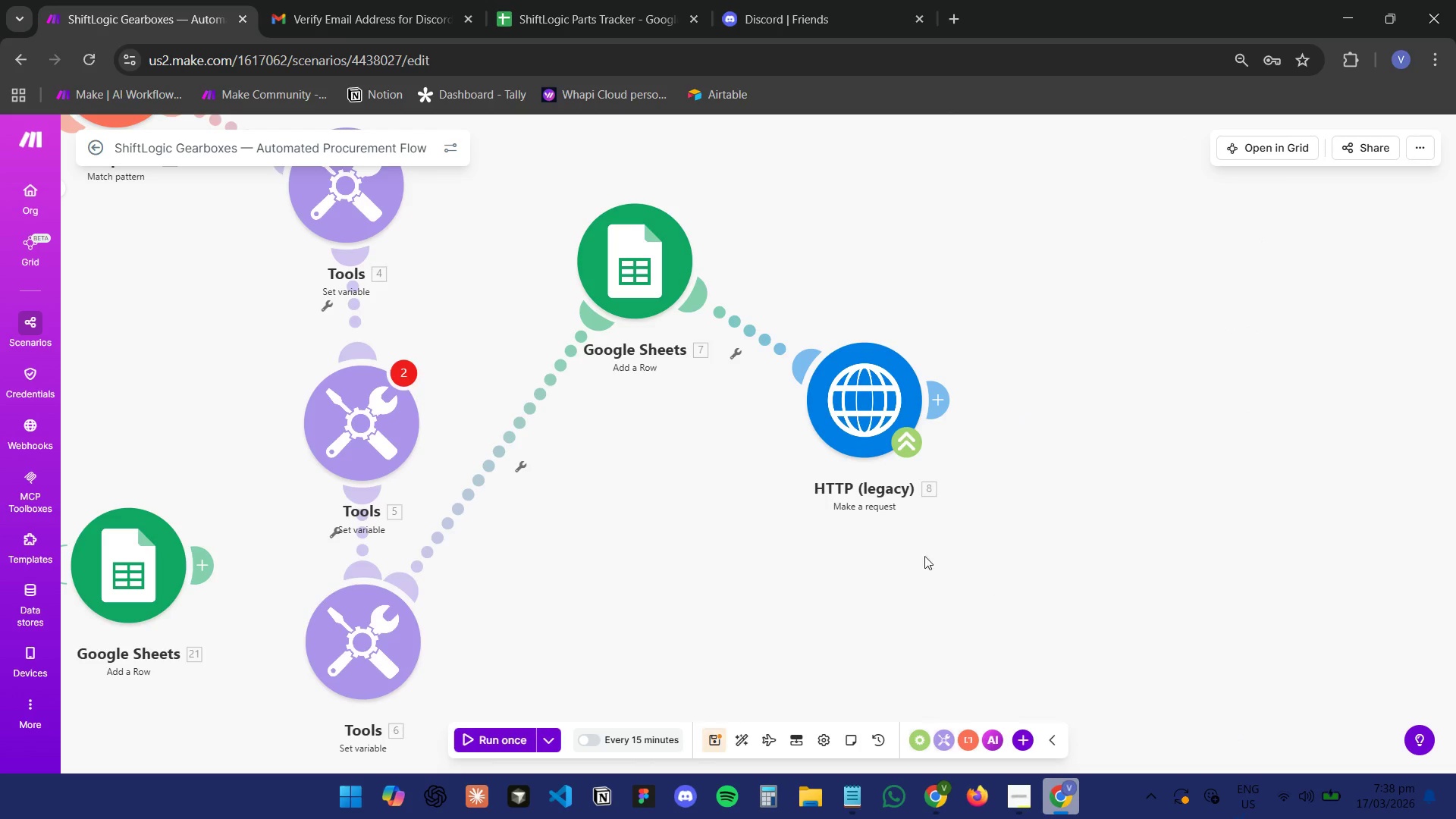 
left_click_drag(start_coordinate=[701, 595], to_coordinate=[1025, 594])
 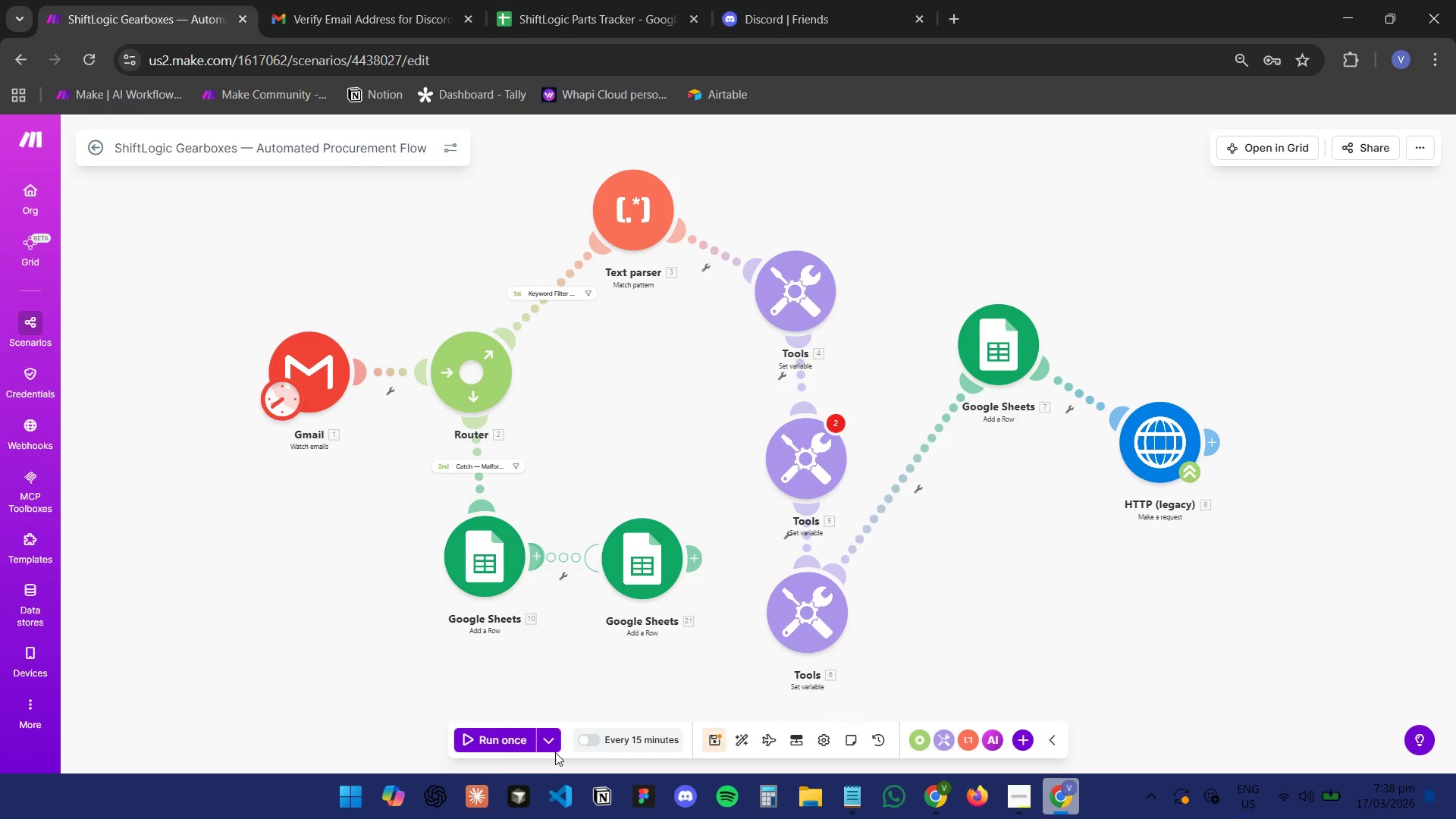 
scroll: coordinate [767, 546], scroll_direction: down, amount: 2.0
 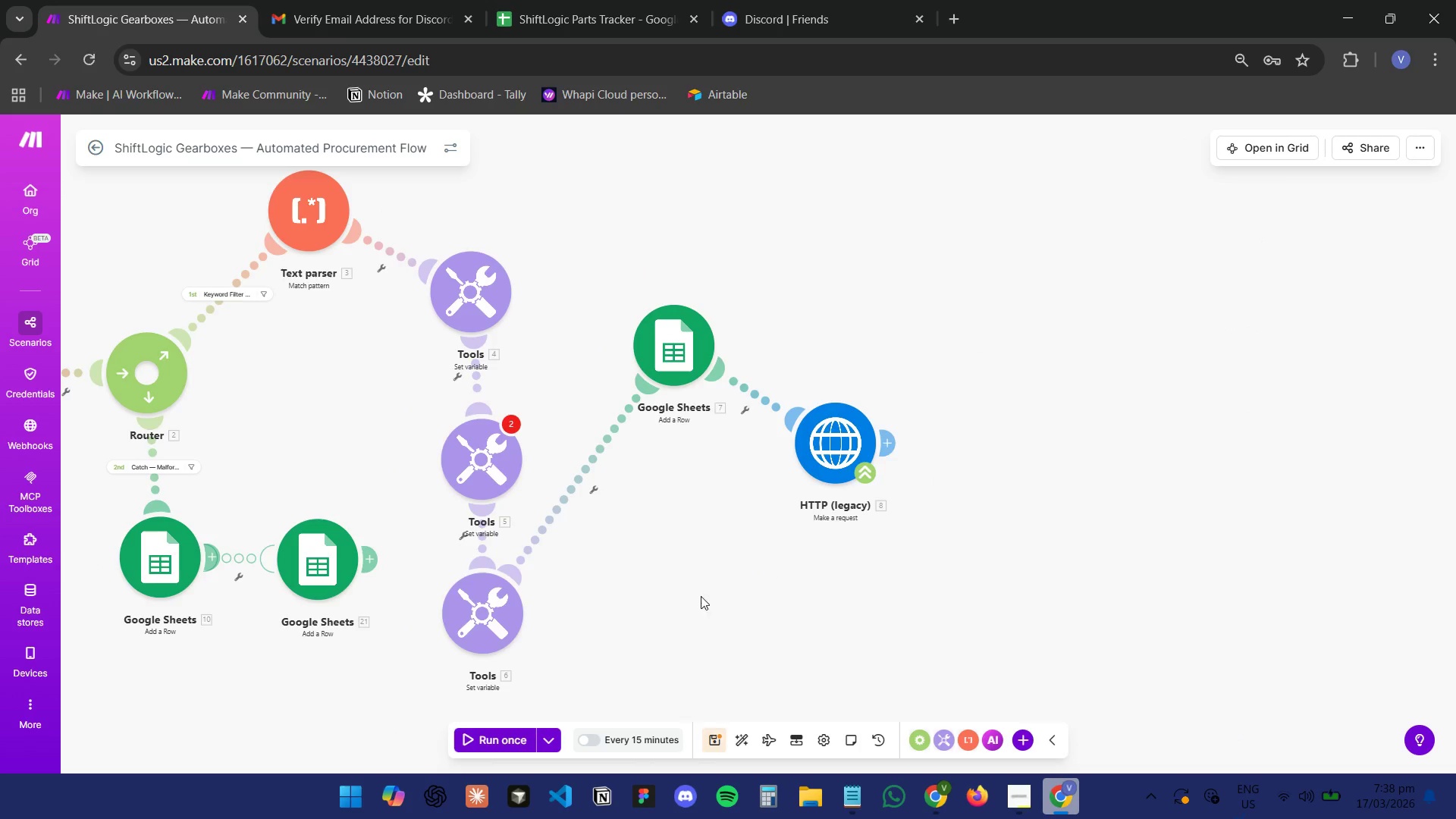 
left_click([492, 745])
 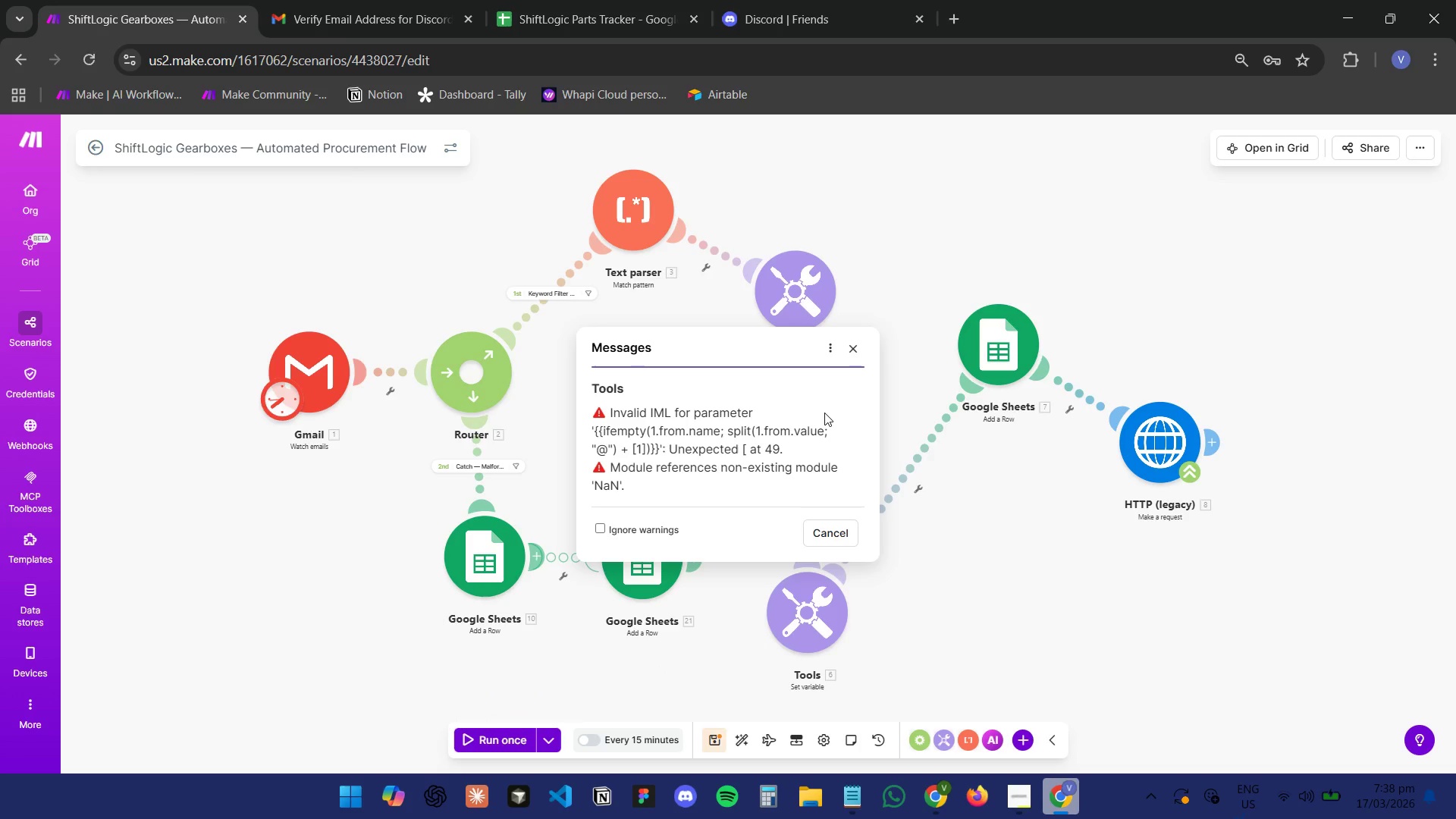 
key(PrintScreen)
 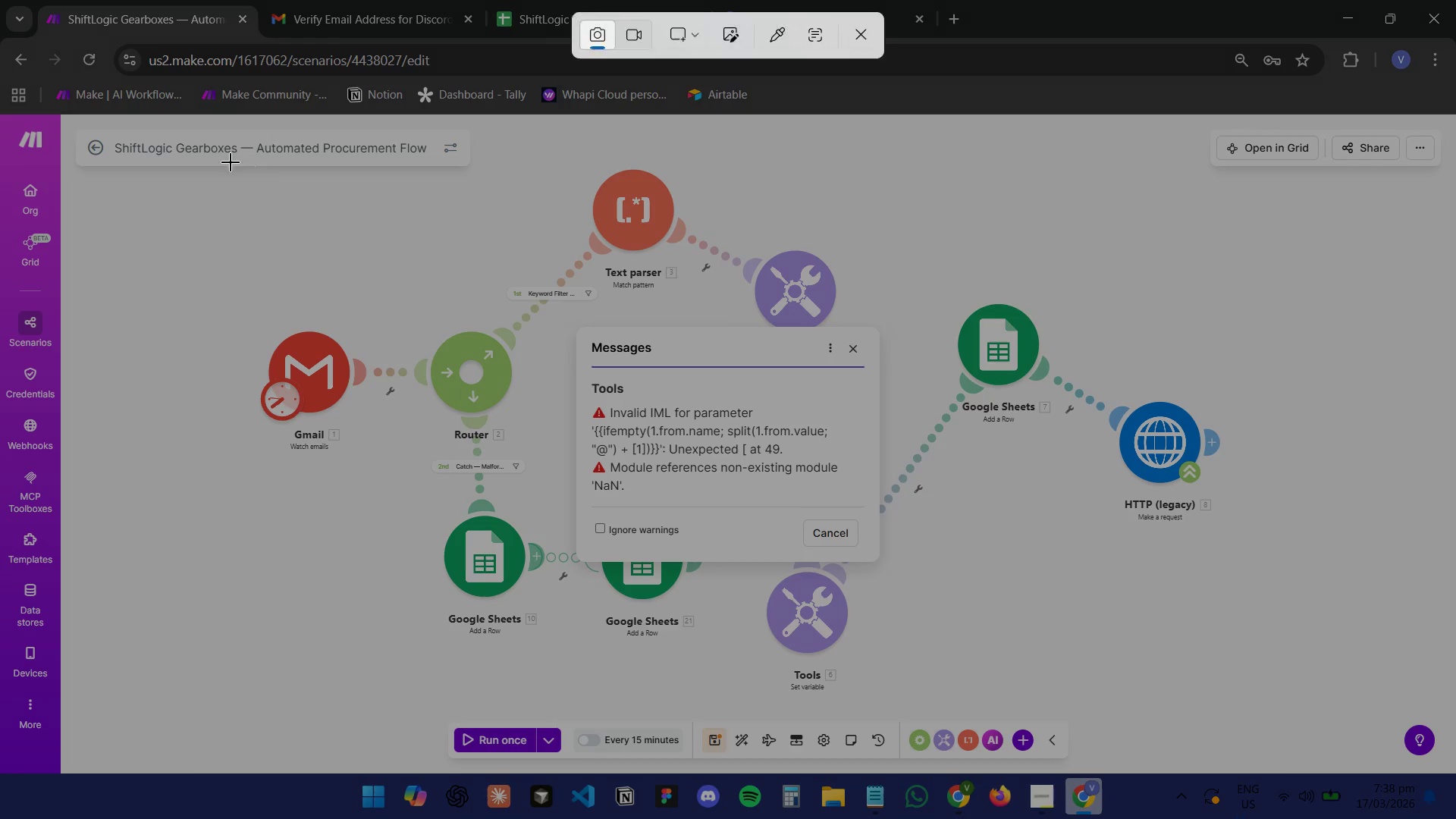 
left_click_drag(start_coordinate=[154, 143], to_coordinate=[1269, 708])
 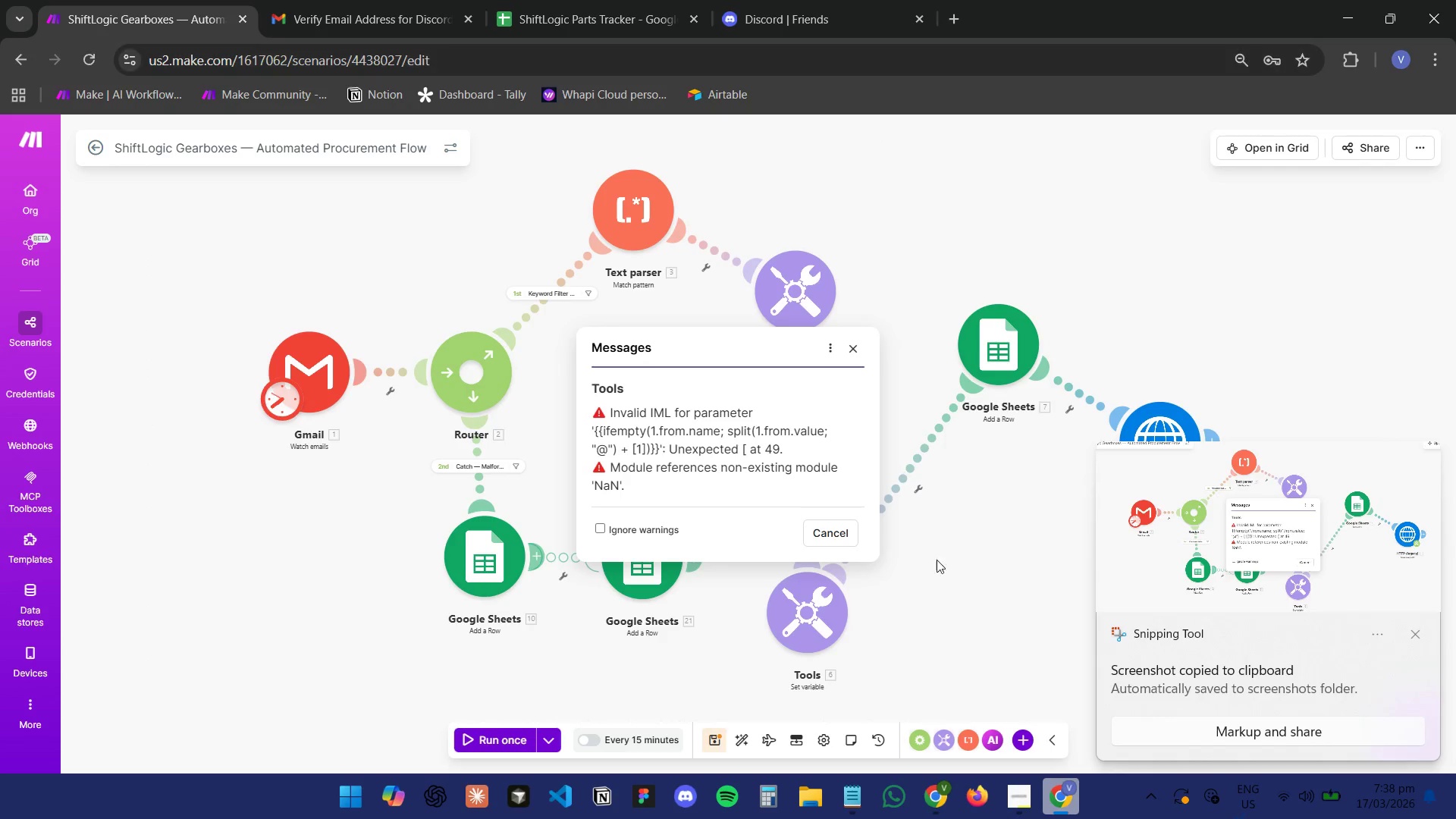 
left_click([1061, 816])
 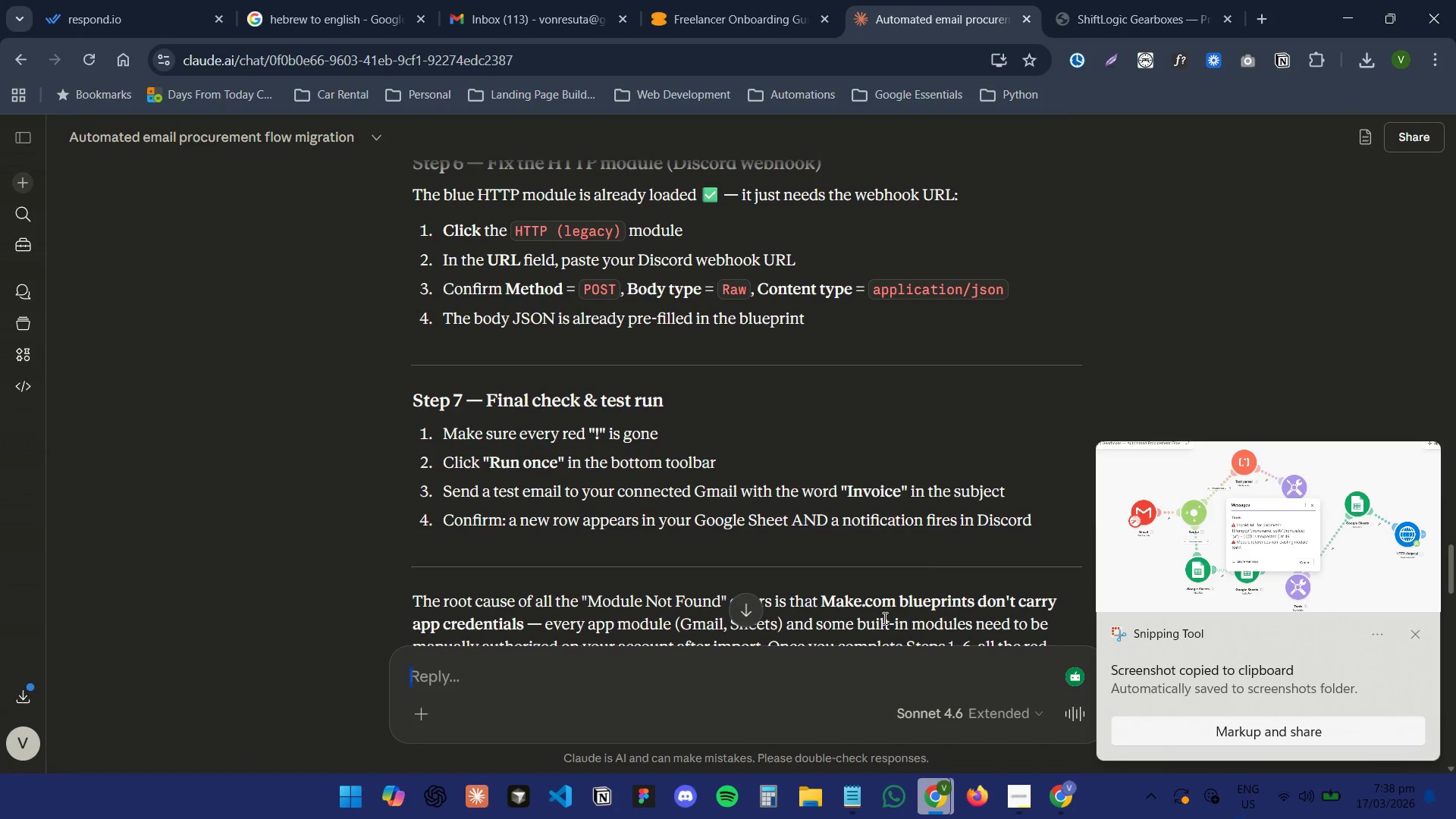 
left_click([748, 679])
 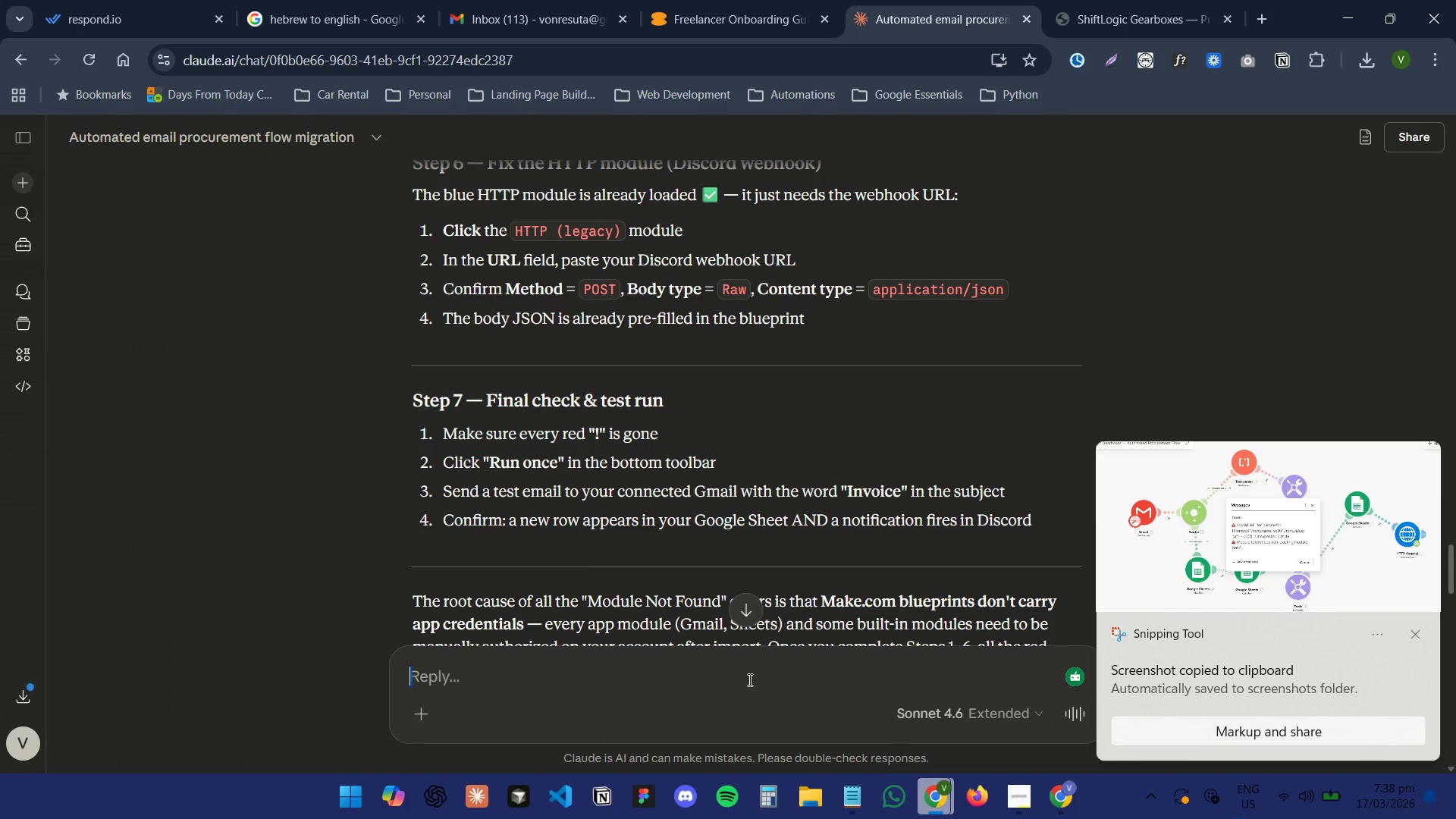 
key(Control+V)
 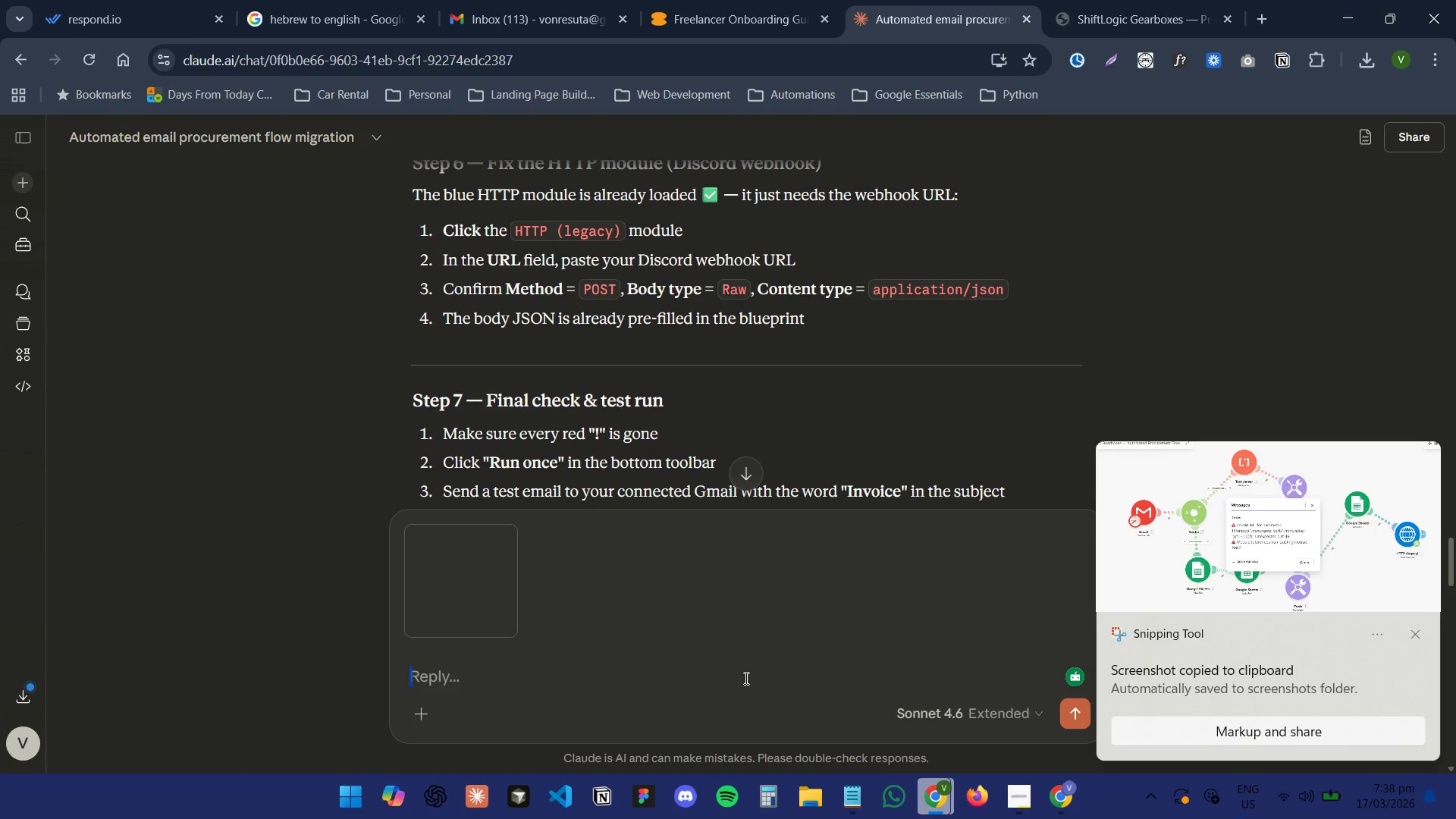 
key(Enter)
 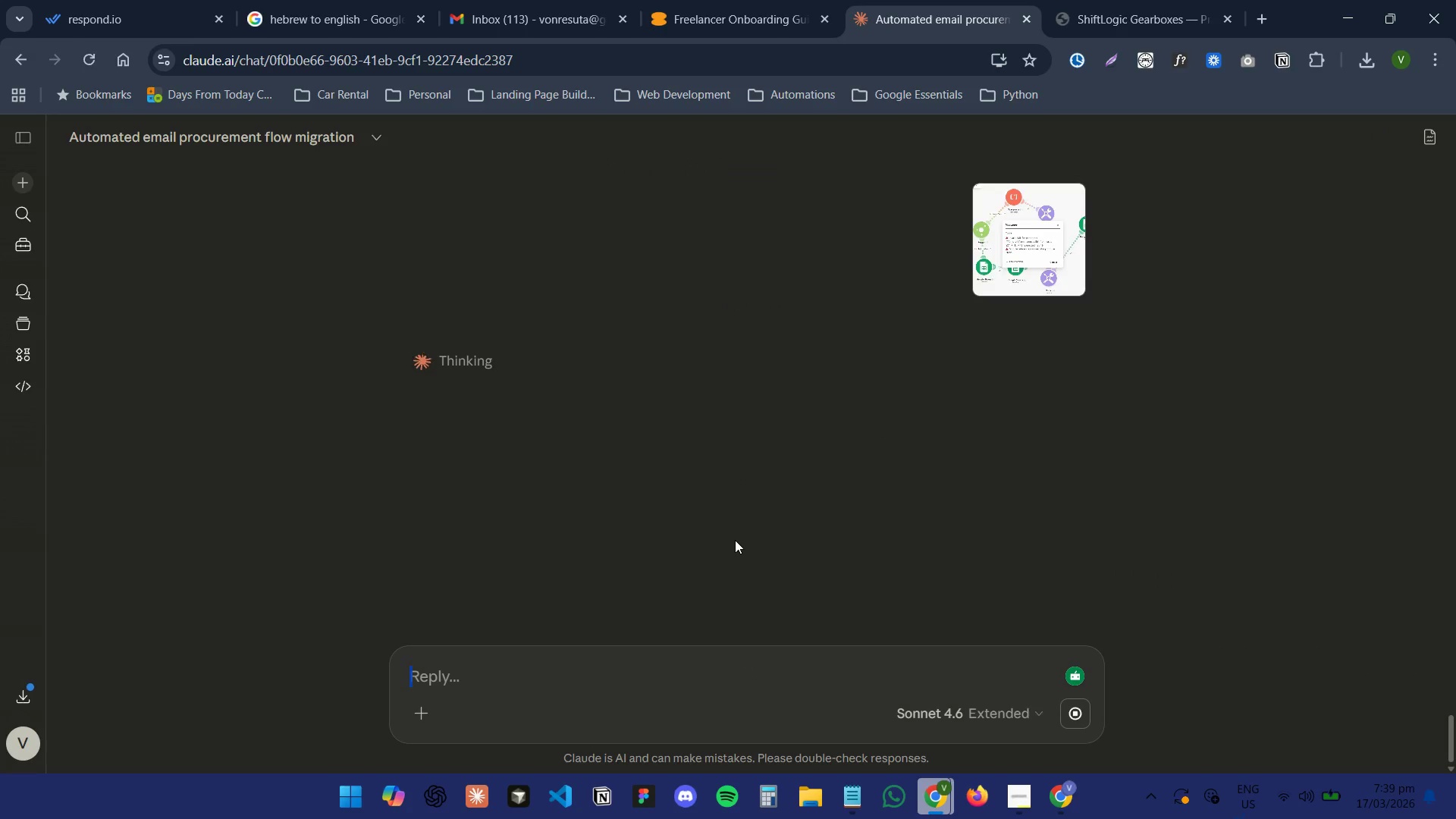 
wait(11.95)
 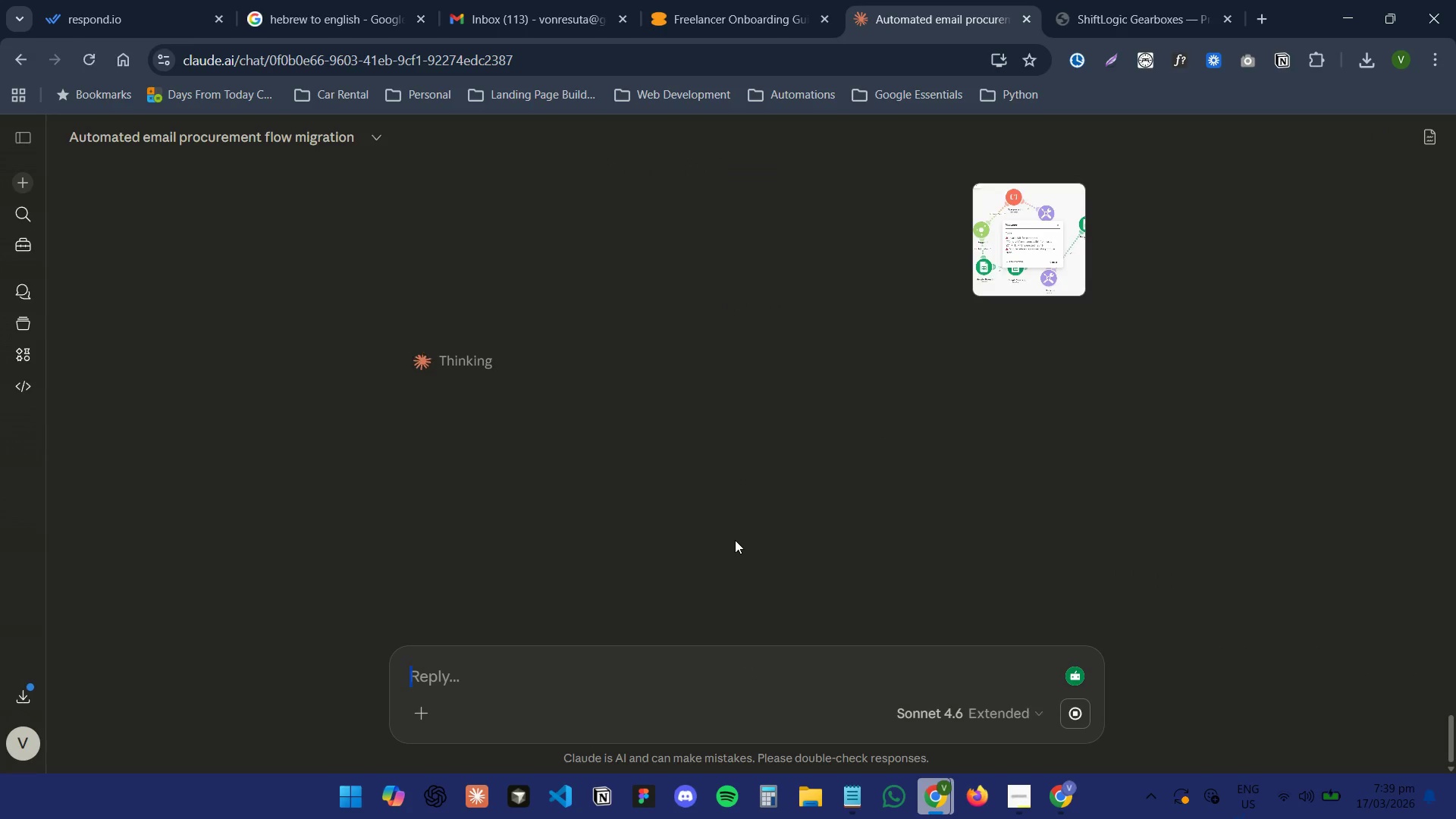 
scroll: coordinate [820, 400], scroll_direction: down, amount: 3.0
 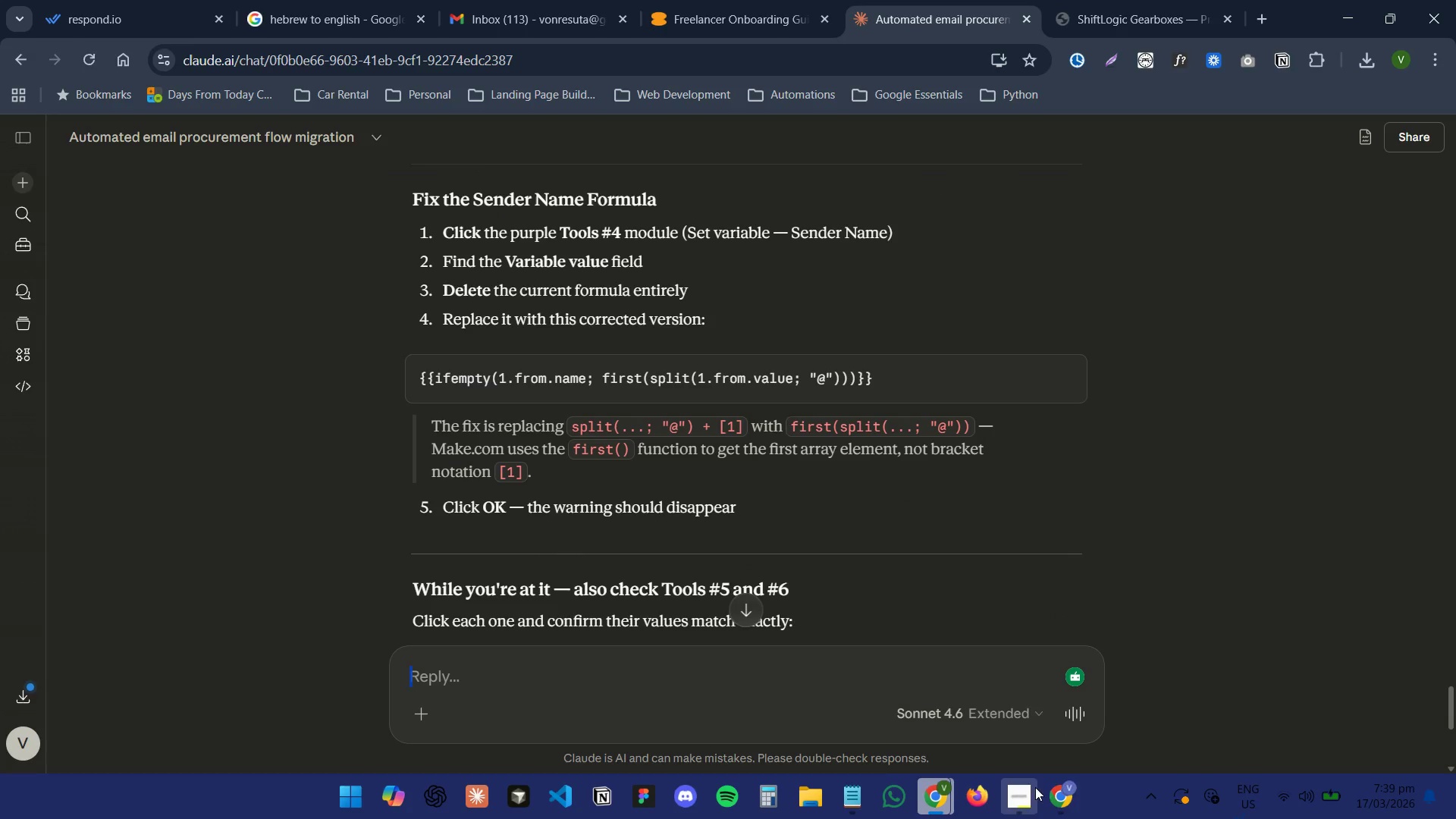 
left_click([880, 223])
 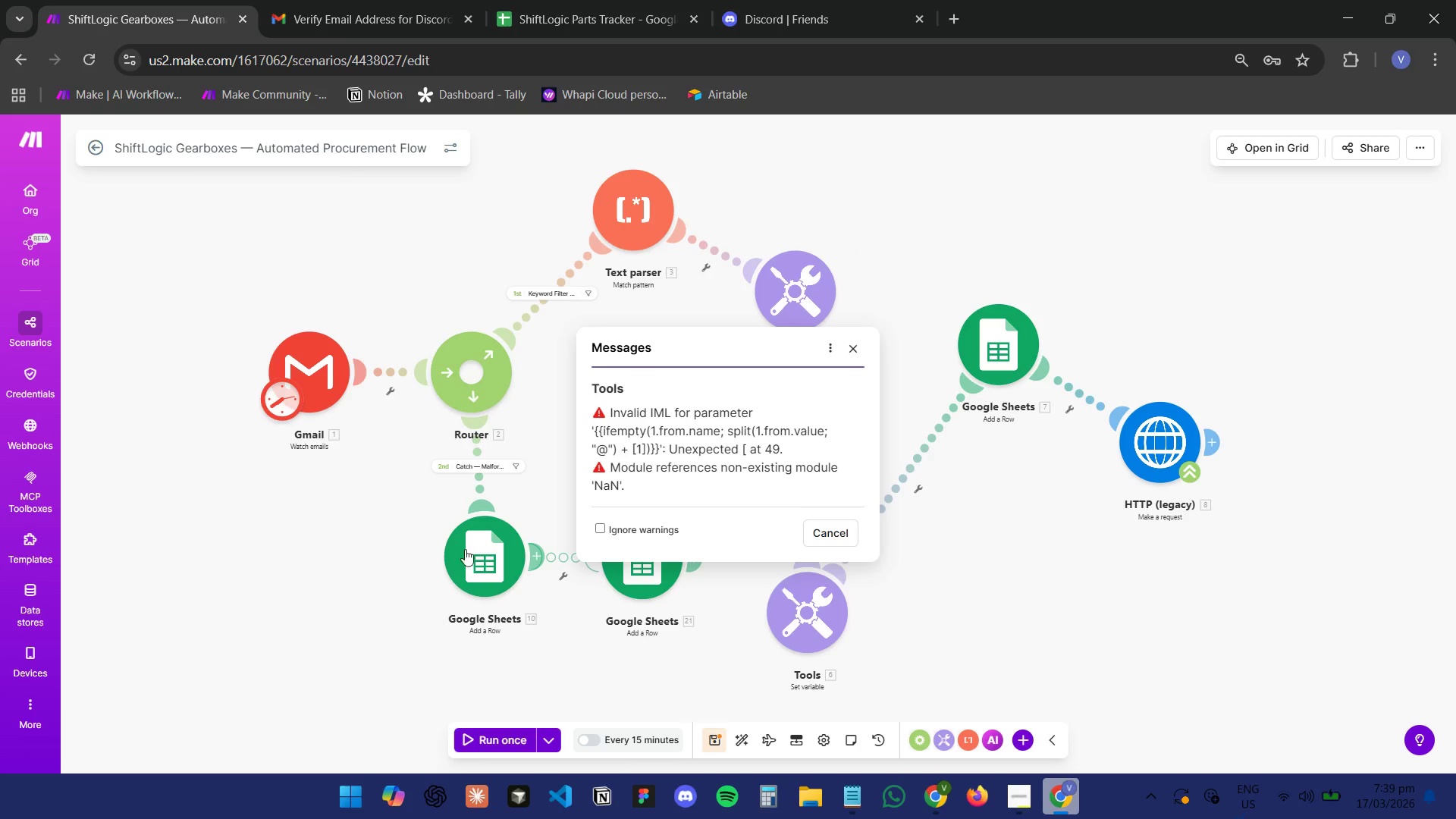 
left_click([226, 602])
 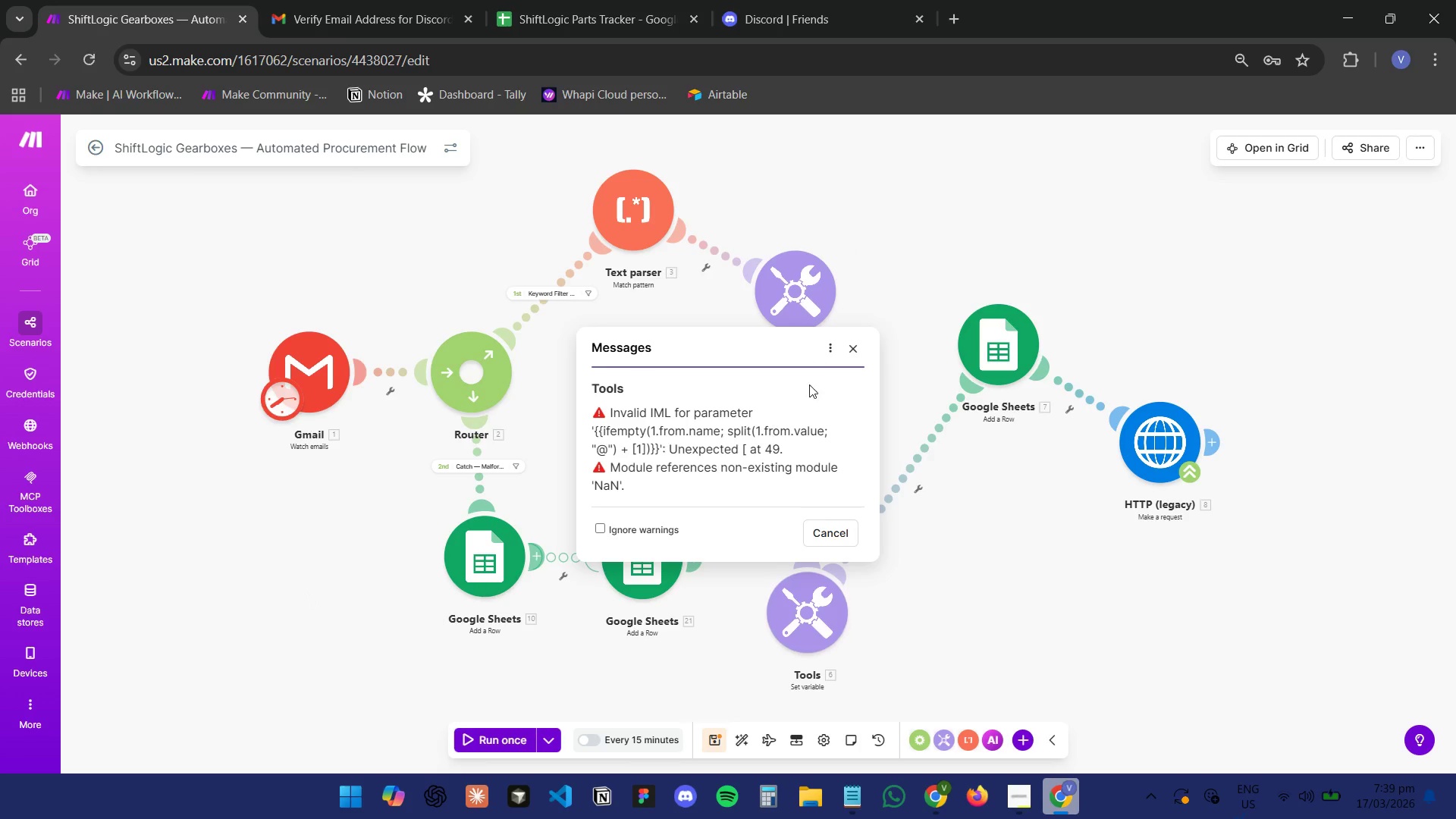 
left_click([852, 349])
 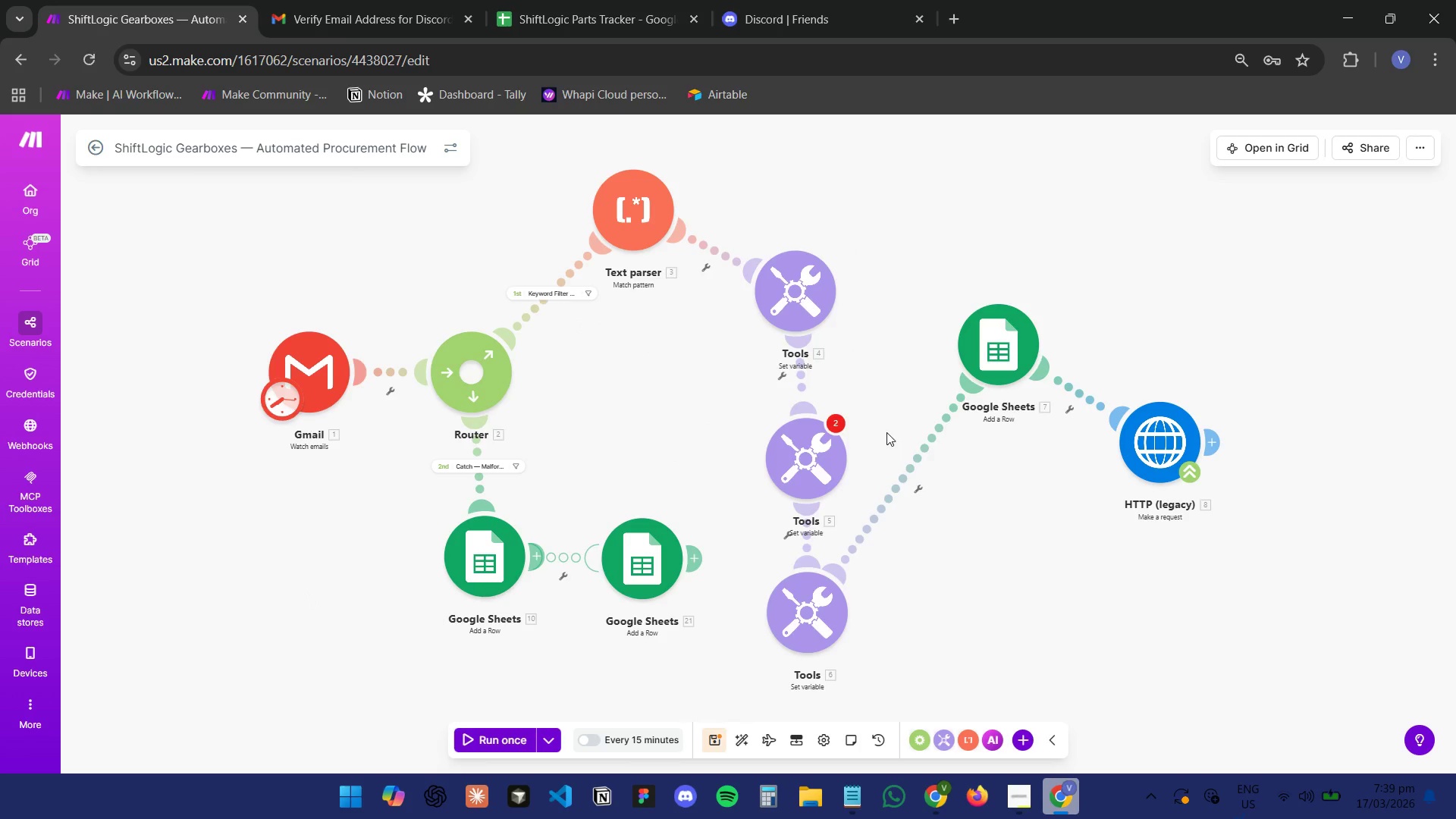 
left_click([802, 285])
 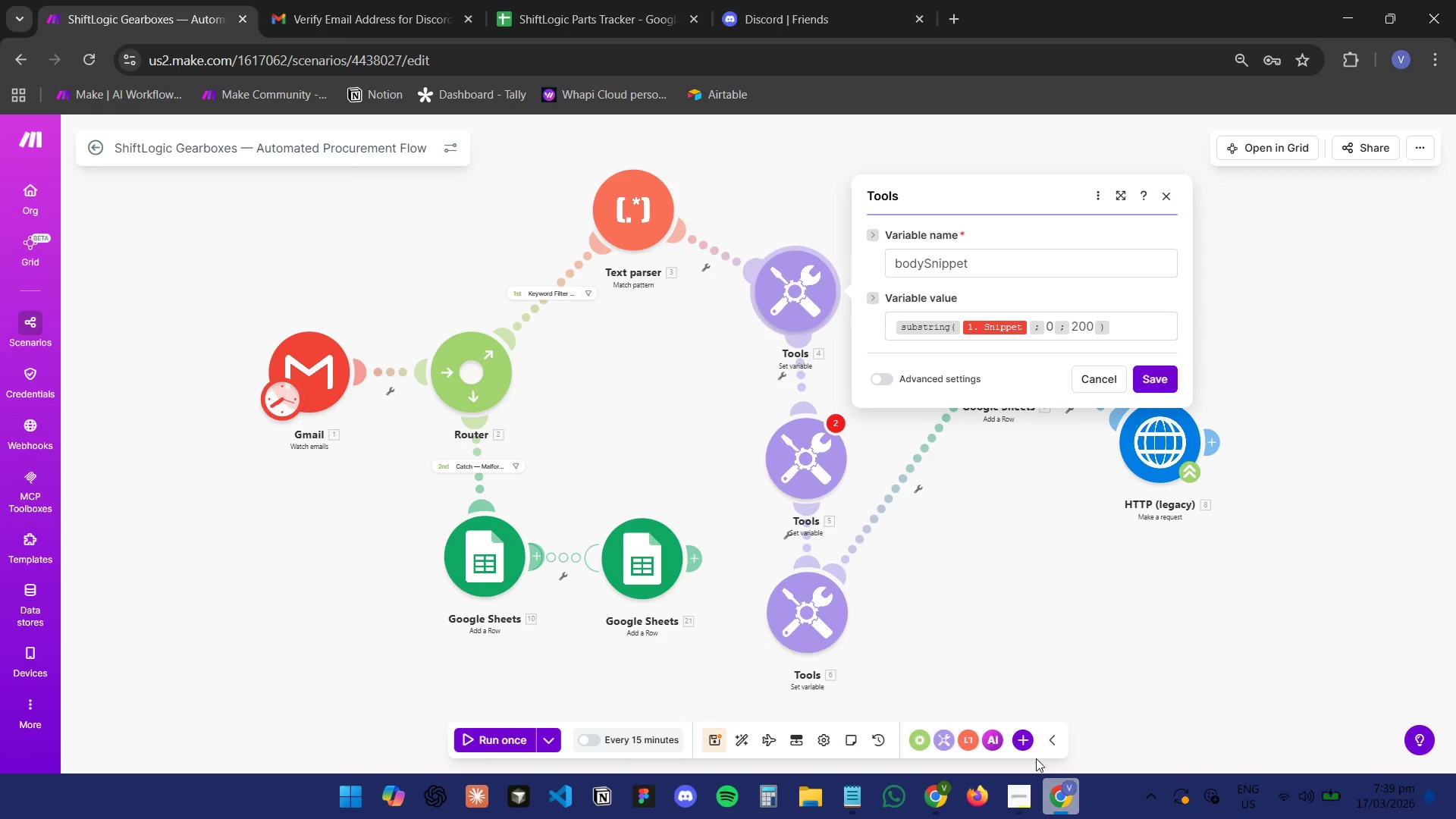 
left_click([1056, 807])
 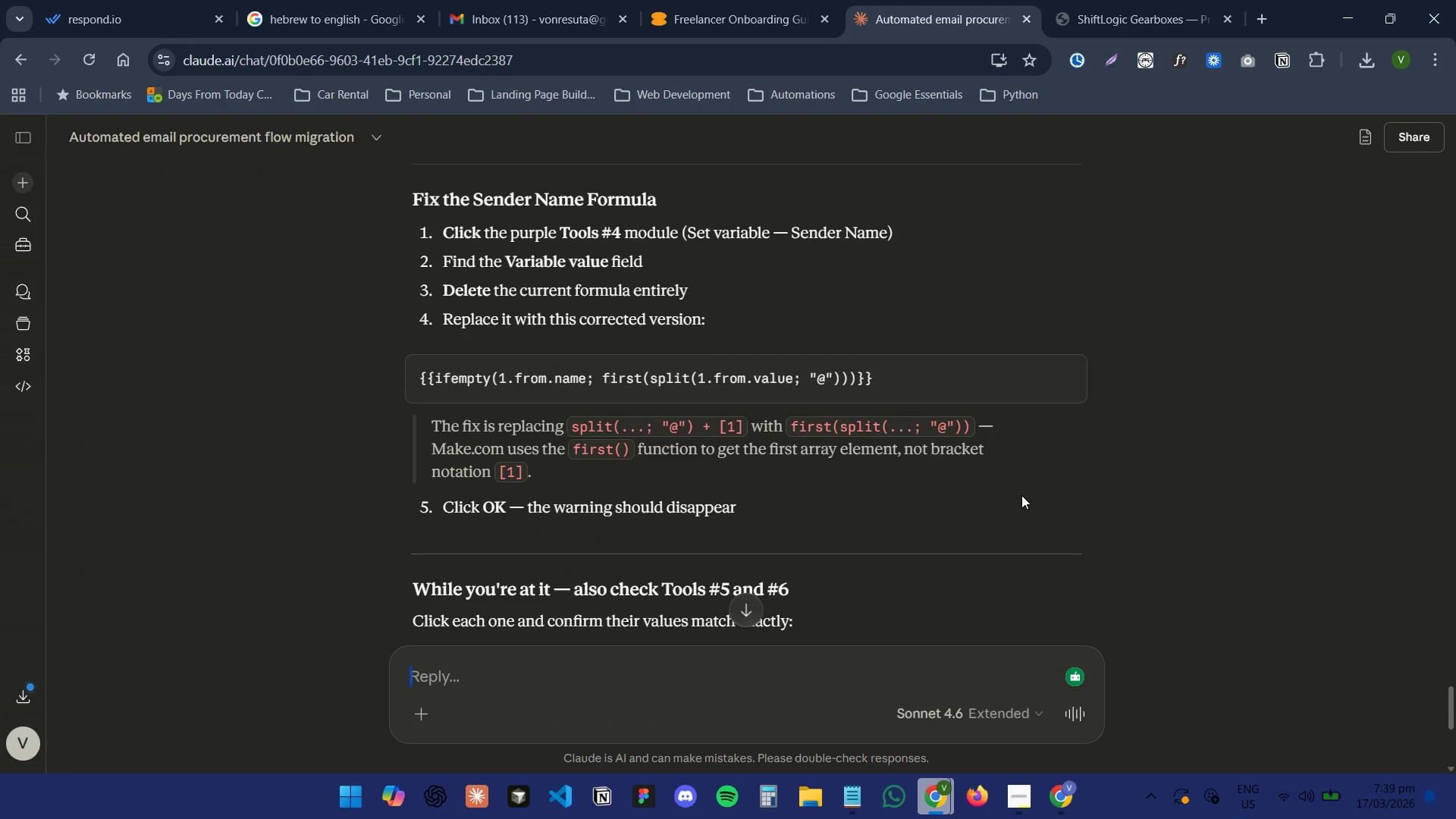 
wait(5.8)
 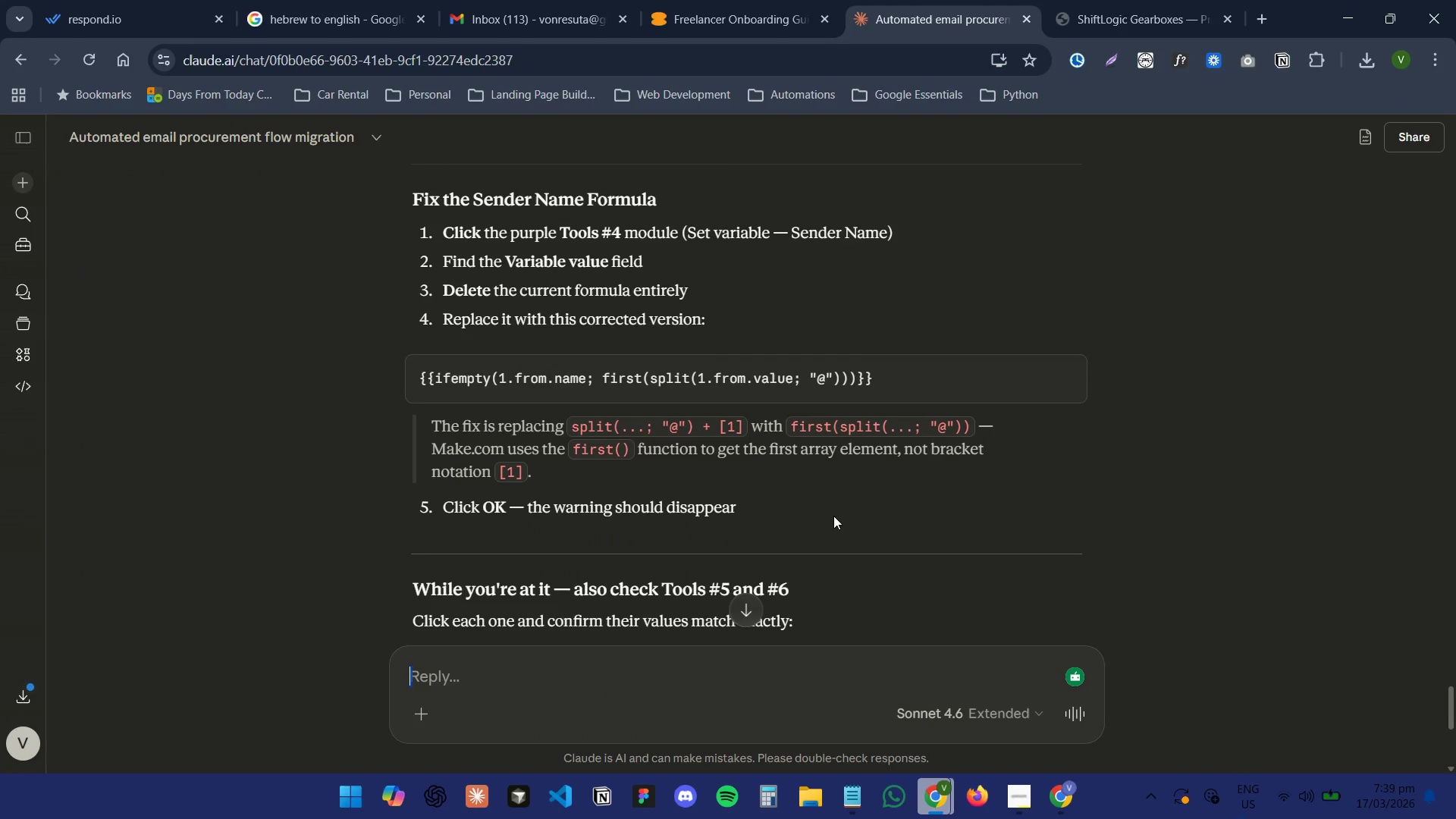 
mouse_move([921, 382])
 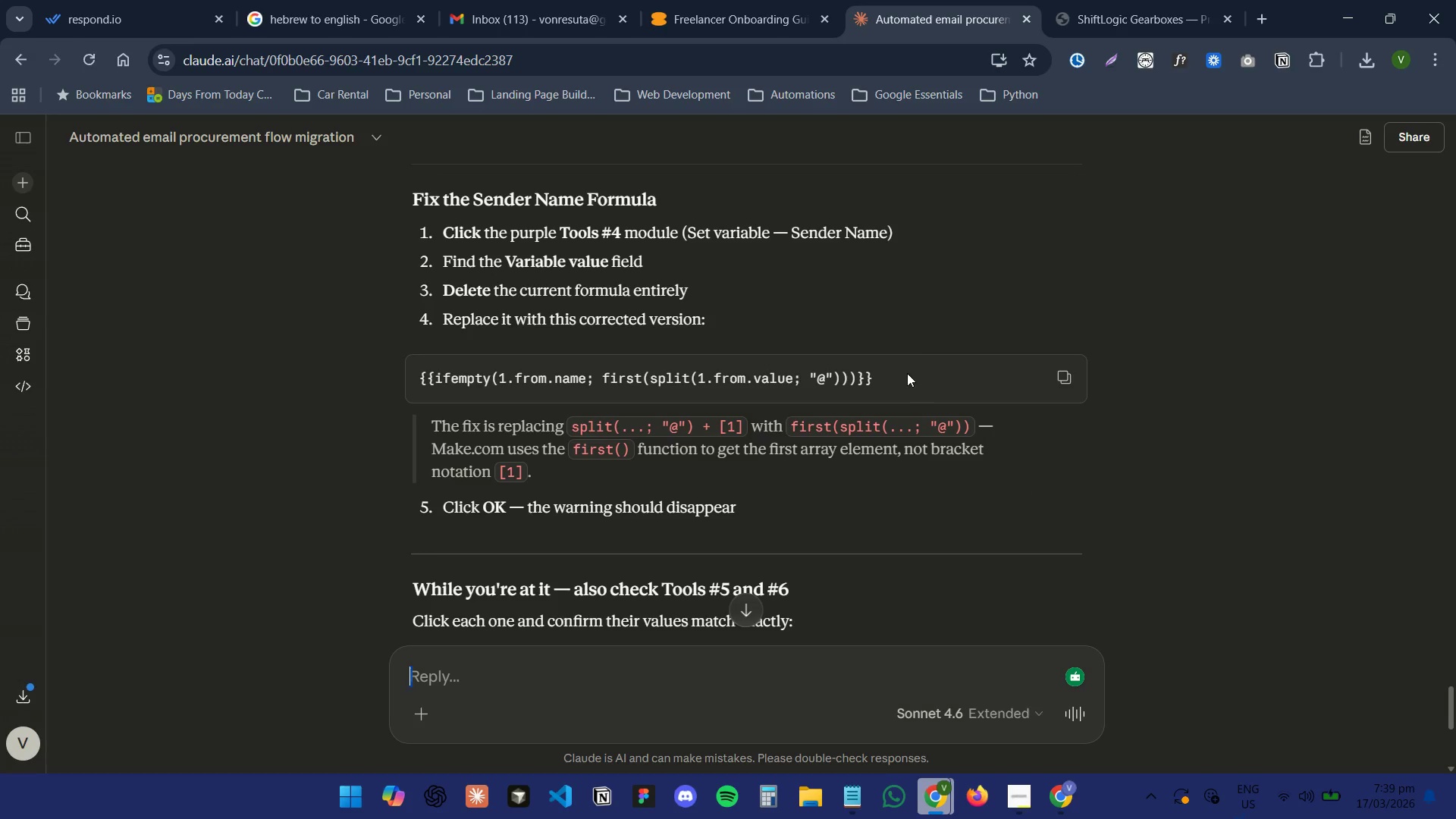 
left_click_drag(start_coordinate=[905, 373], to_coordinate=[417, 381])
 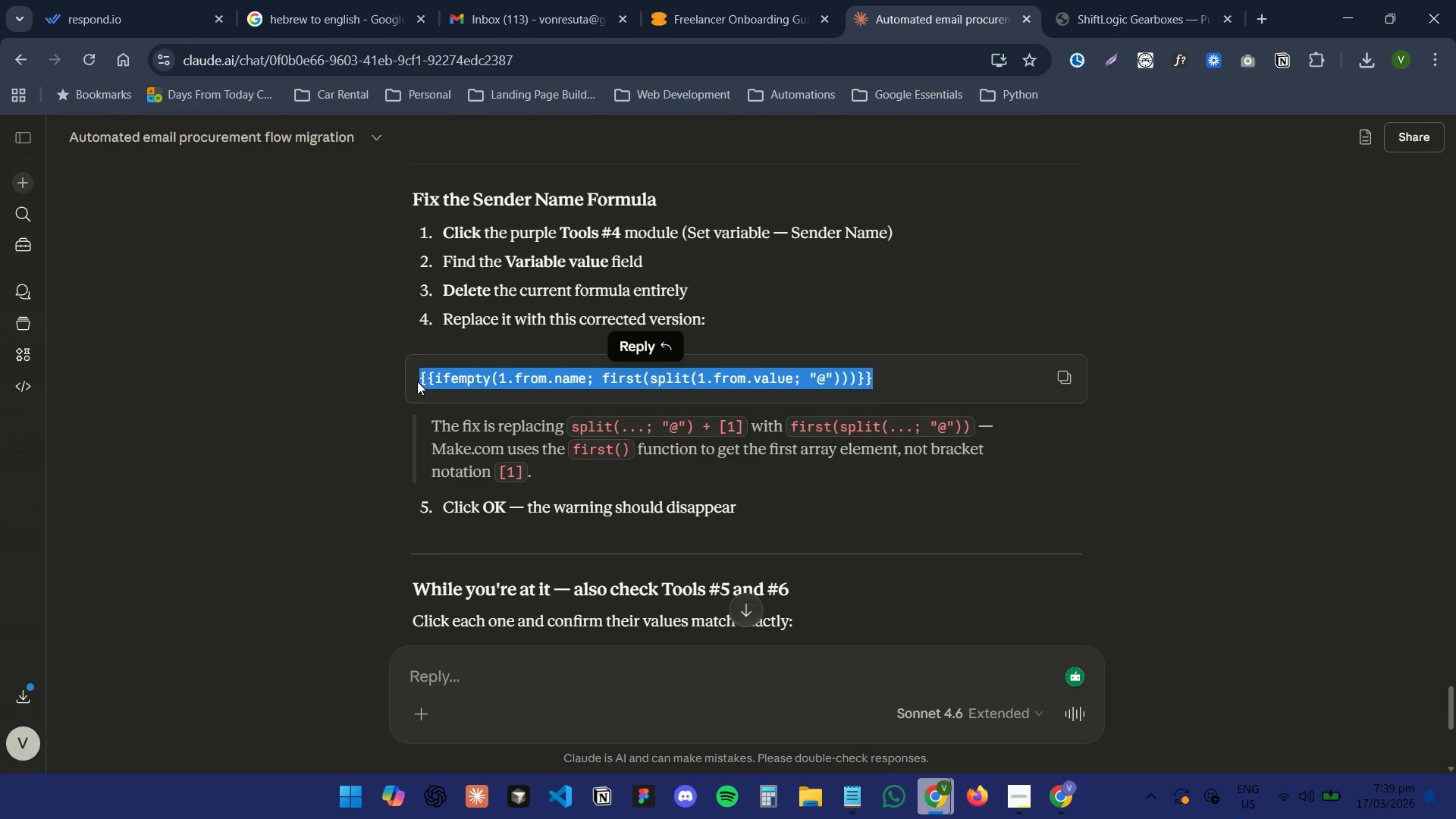 
key(Control+C)
 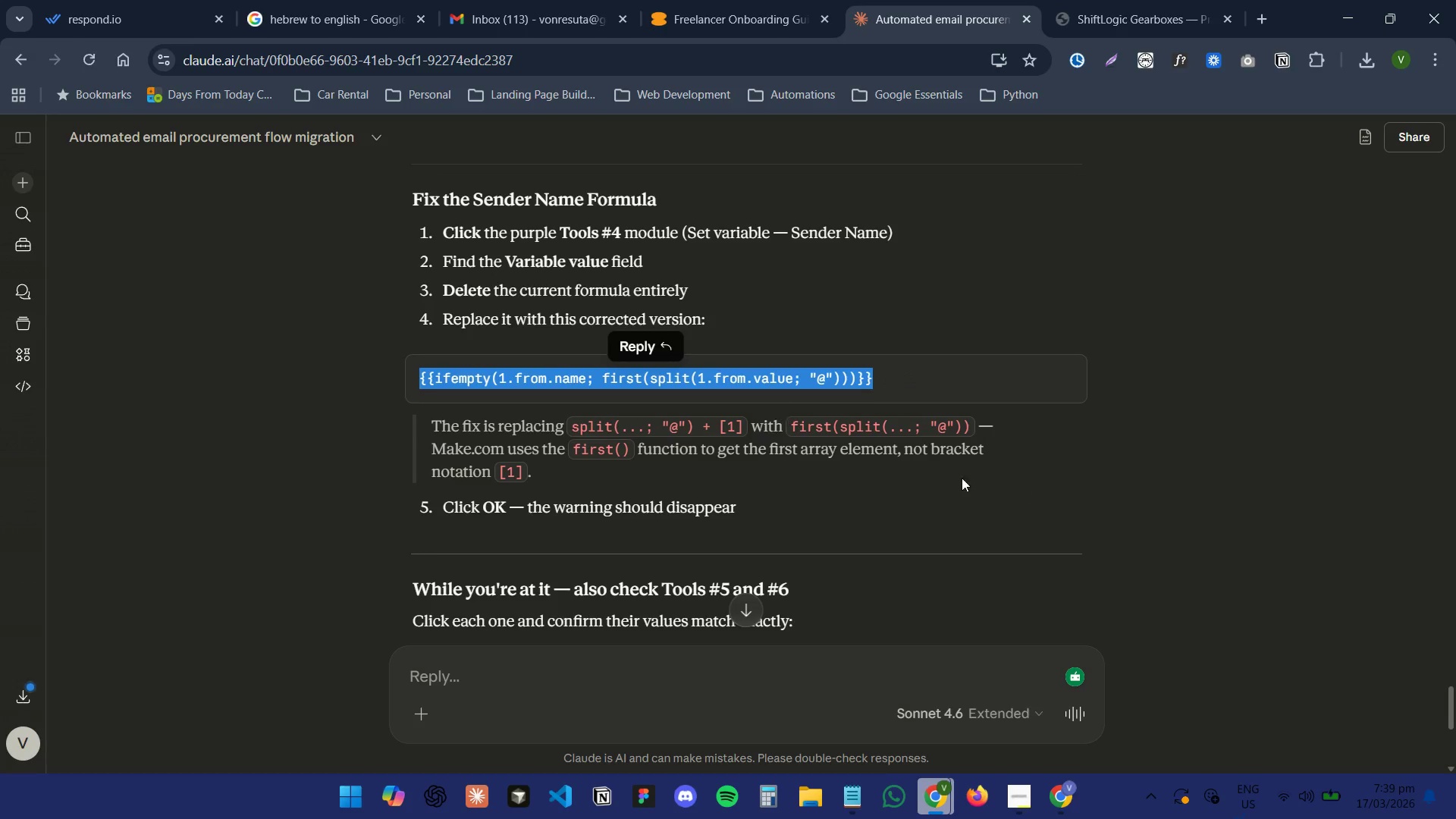 
key(Control+C)
 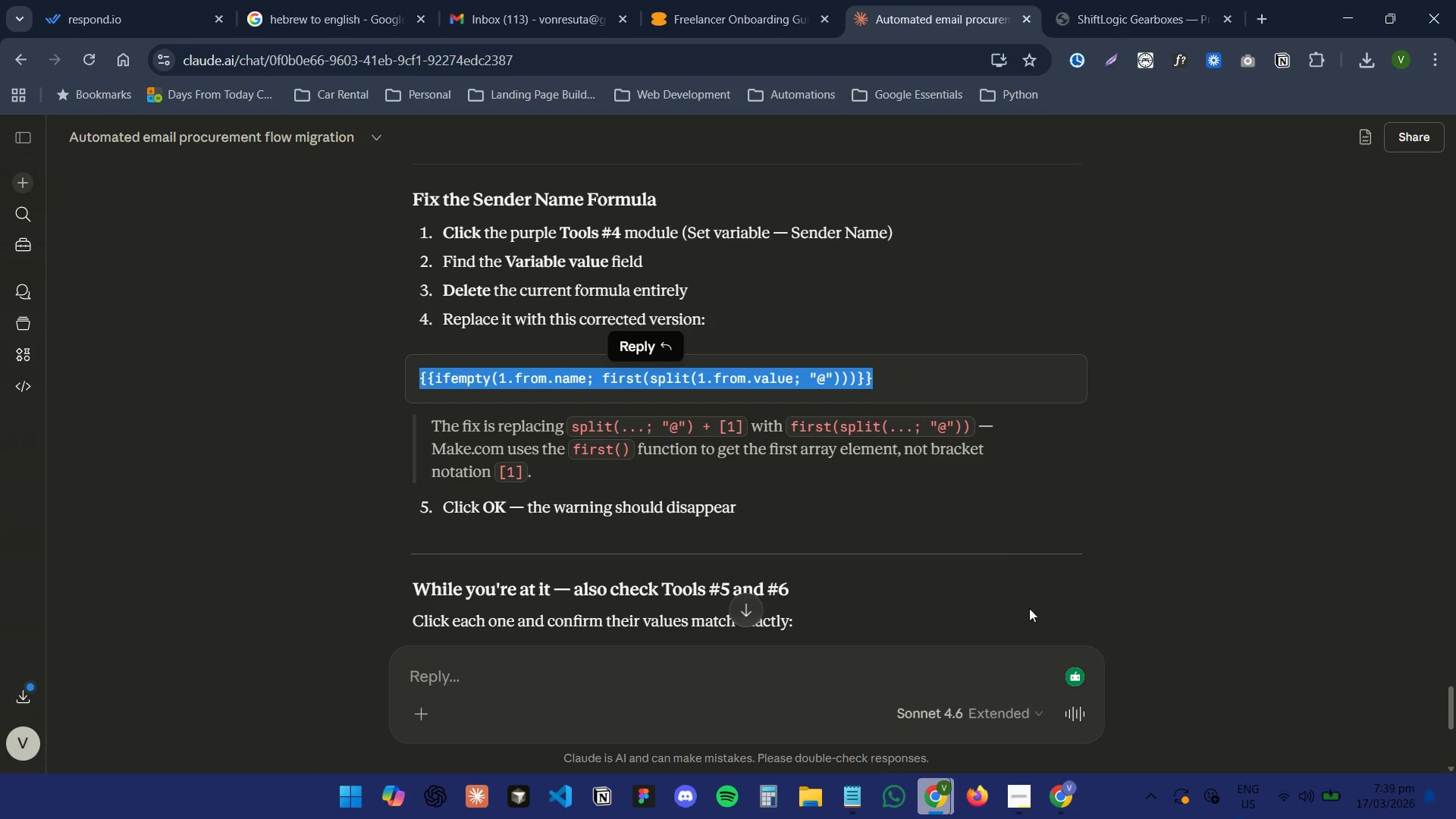 
key(Control+C)
 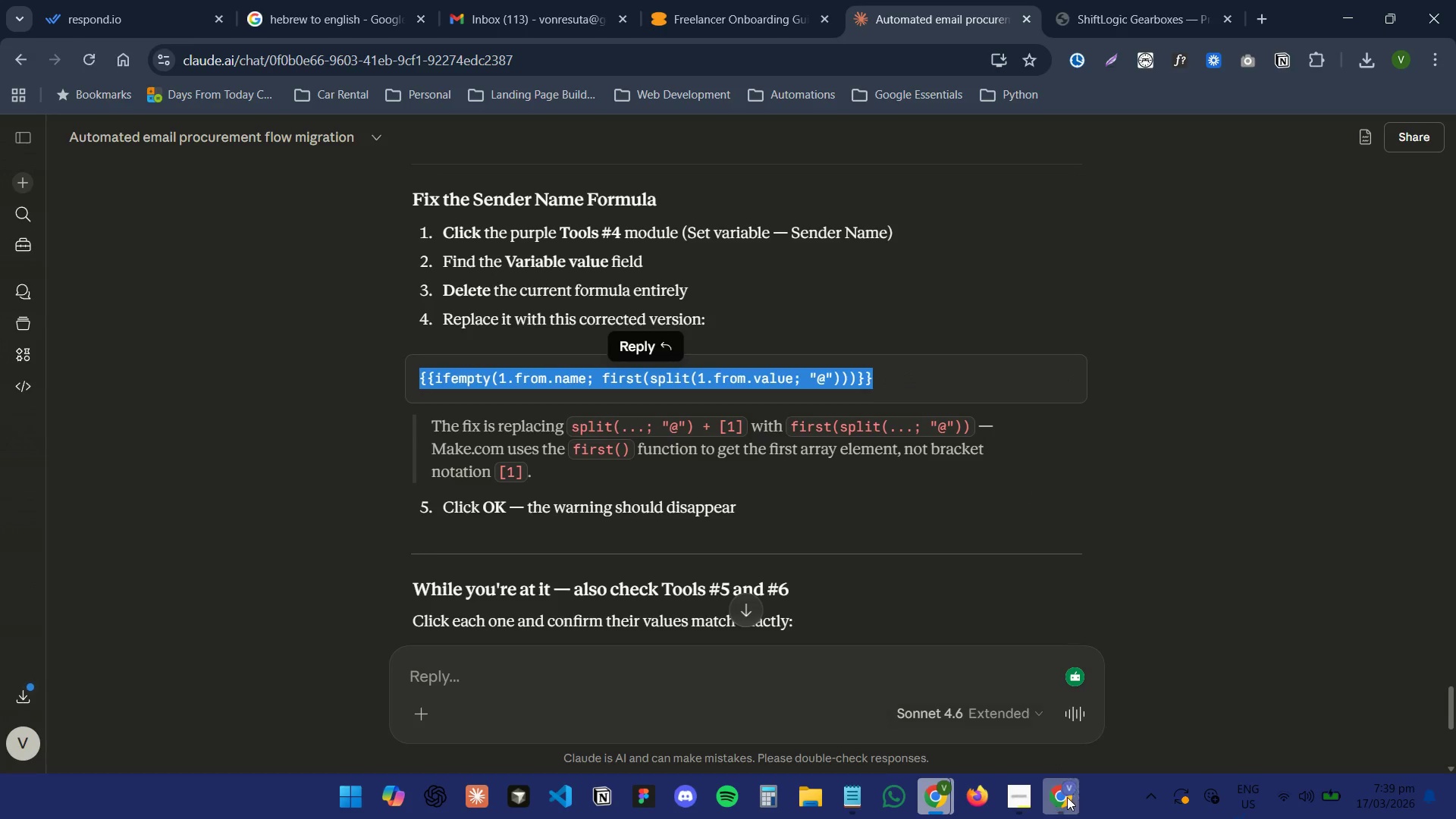 
left_click([1067, 799])
 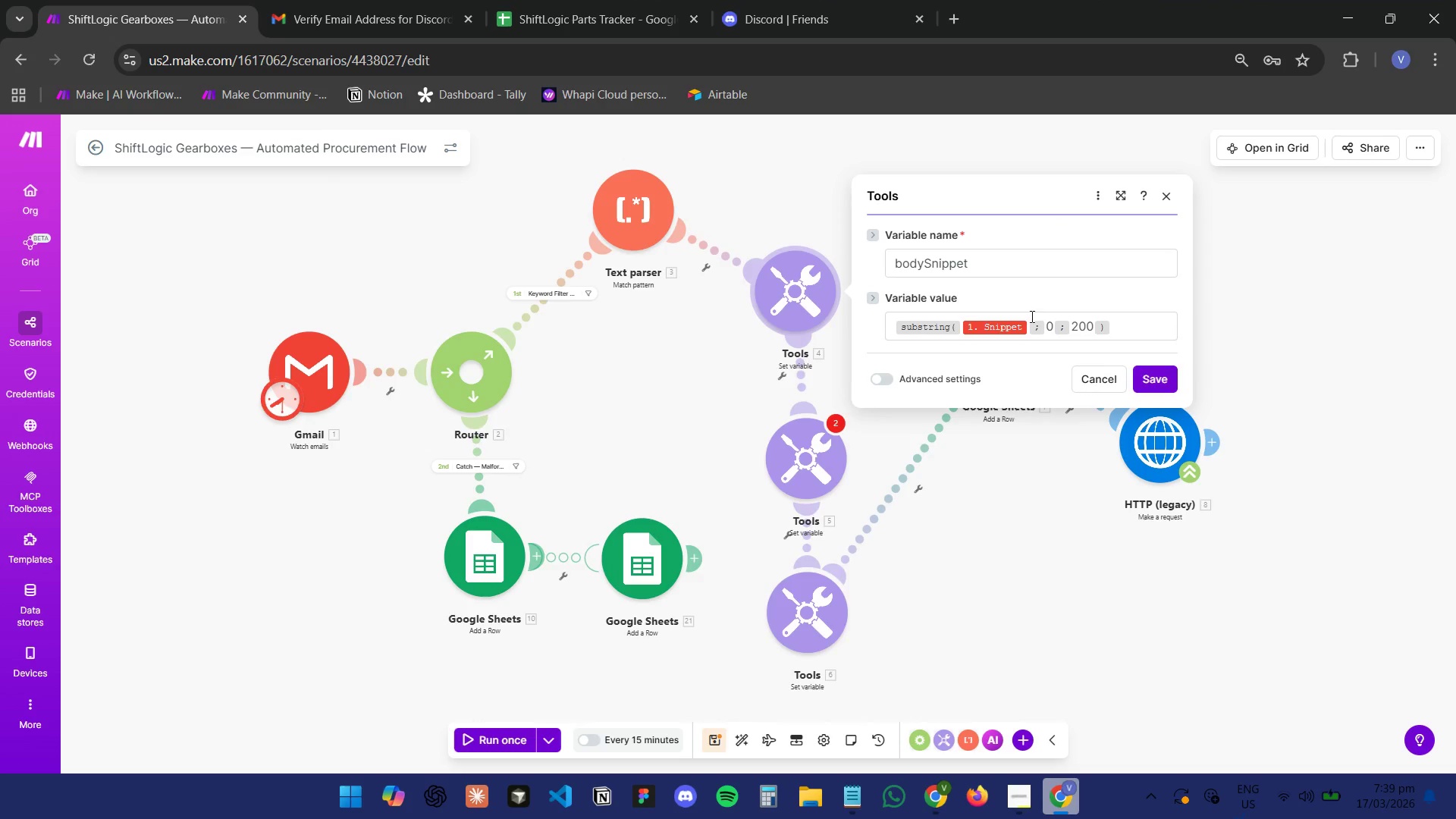 
left_click_drag(start_coordinate=[1141, 328], to_coordinate=[892, 354])
 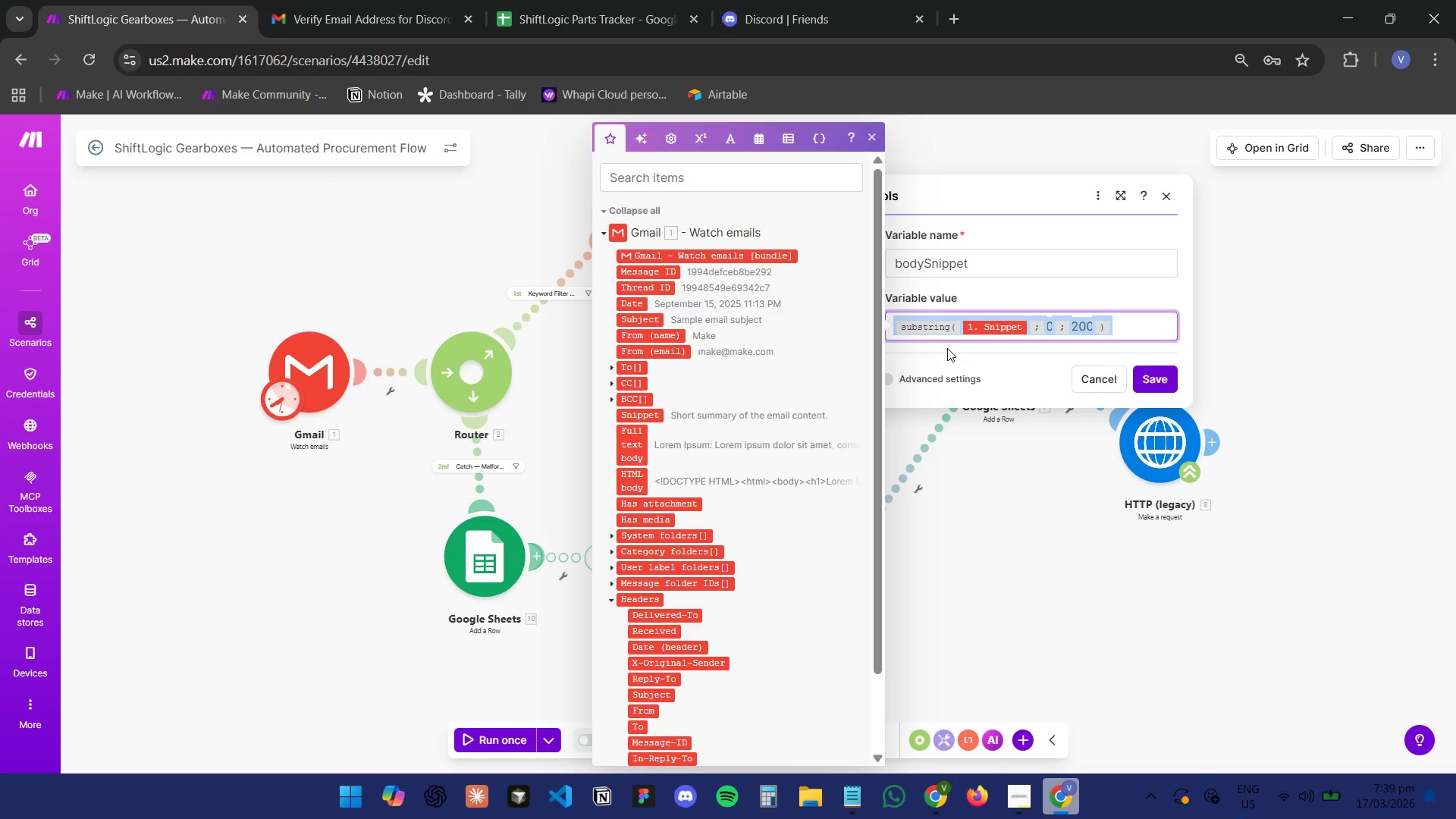 
key(Delete)
 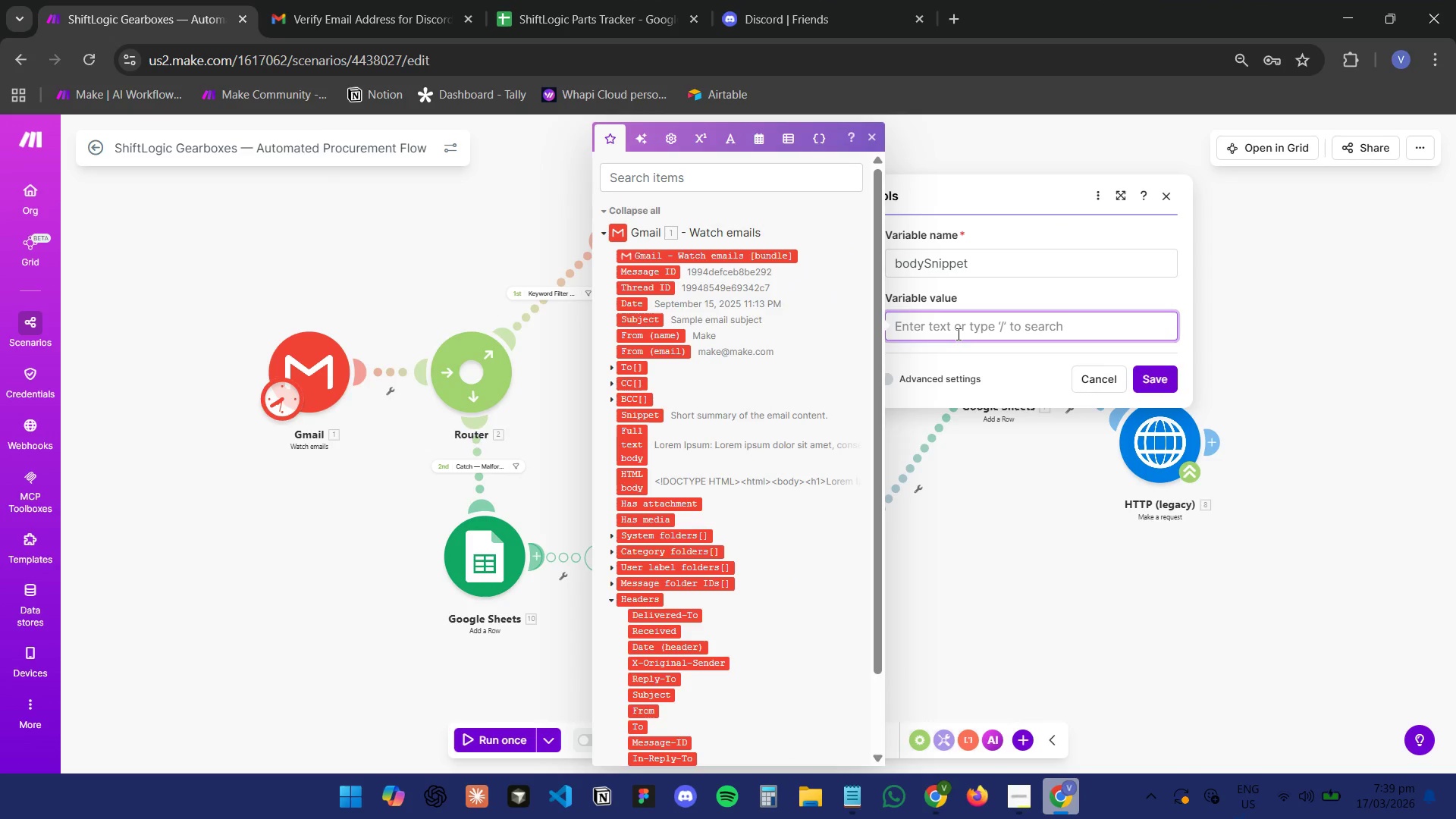 
key(Control+V)
 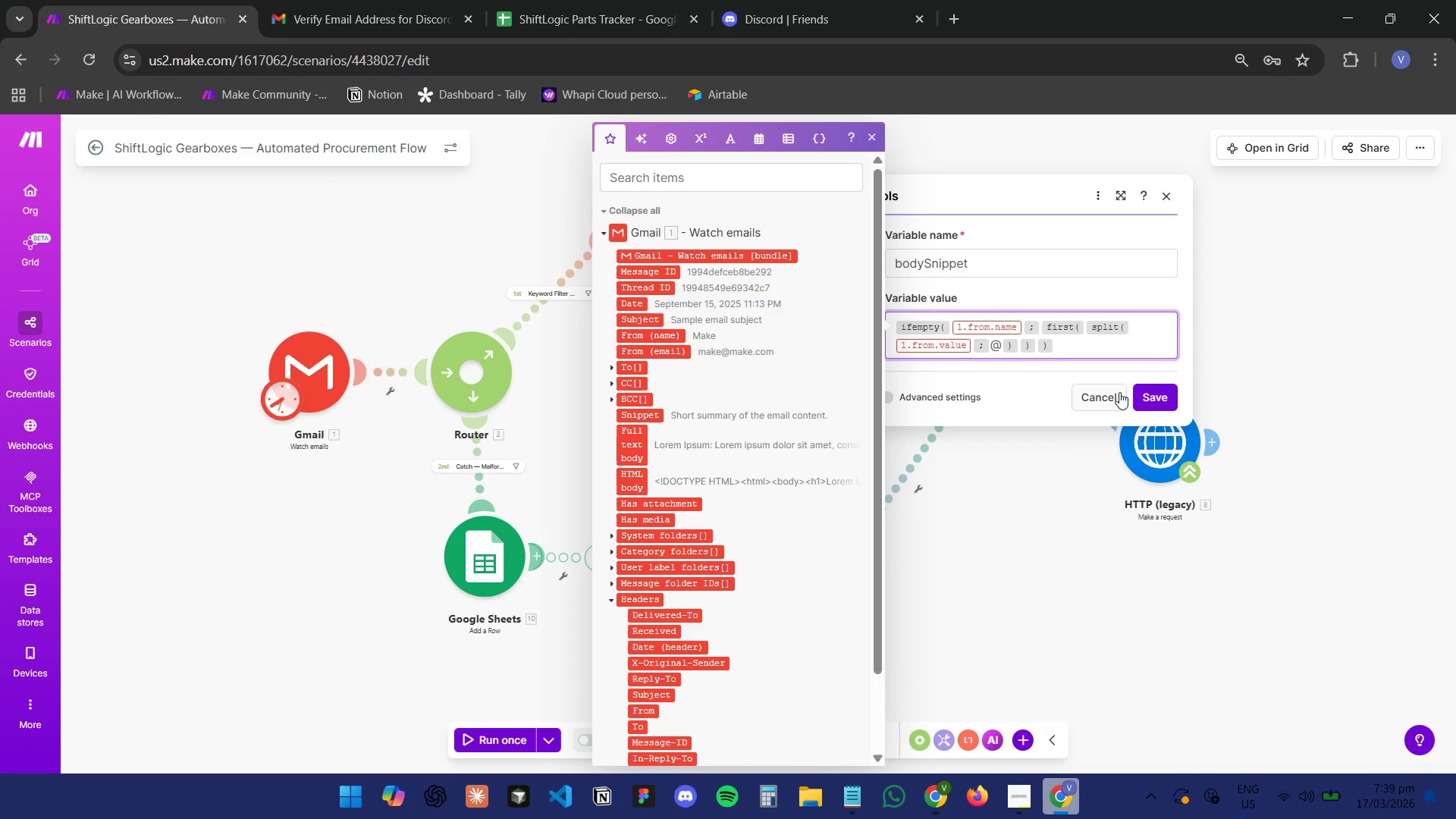 
left_click([1147, 397])
 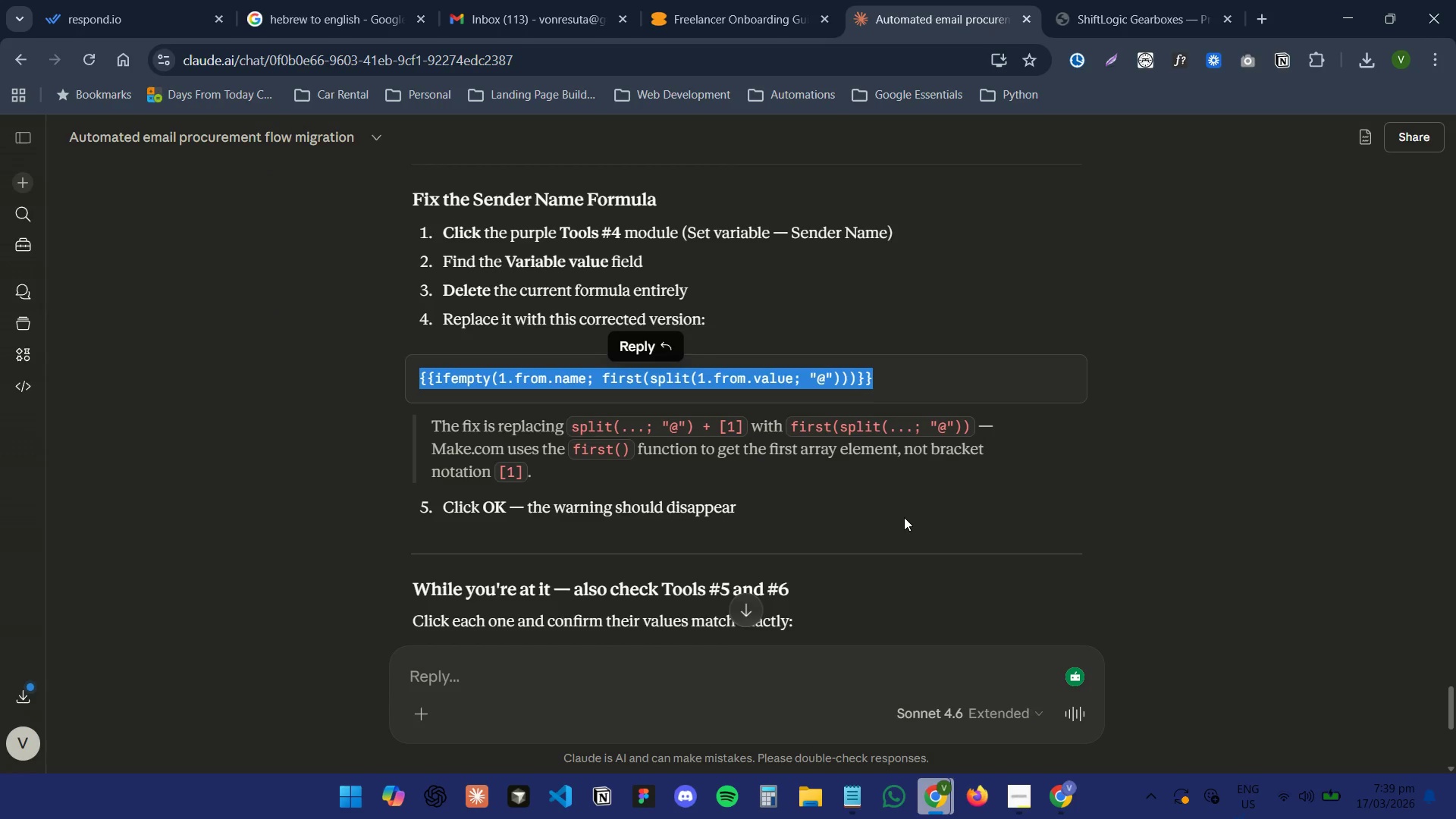 
scroll: coordinate [902, 517], scroll_direction: down, amount: 1.0